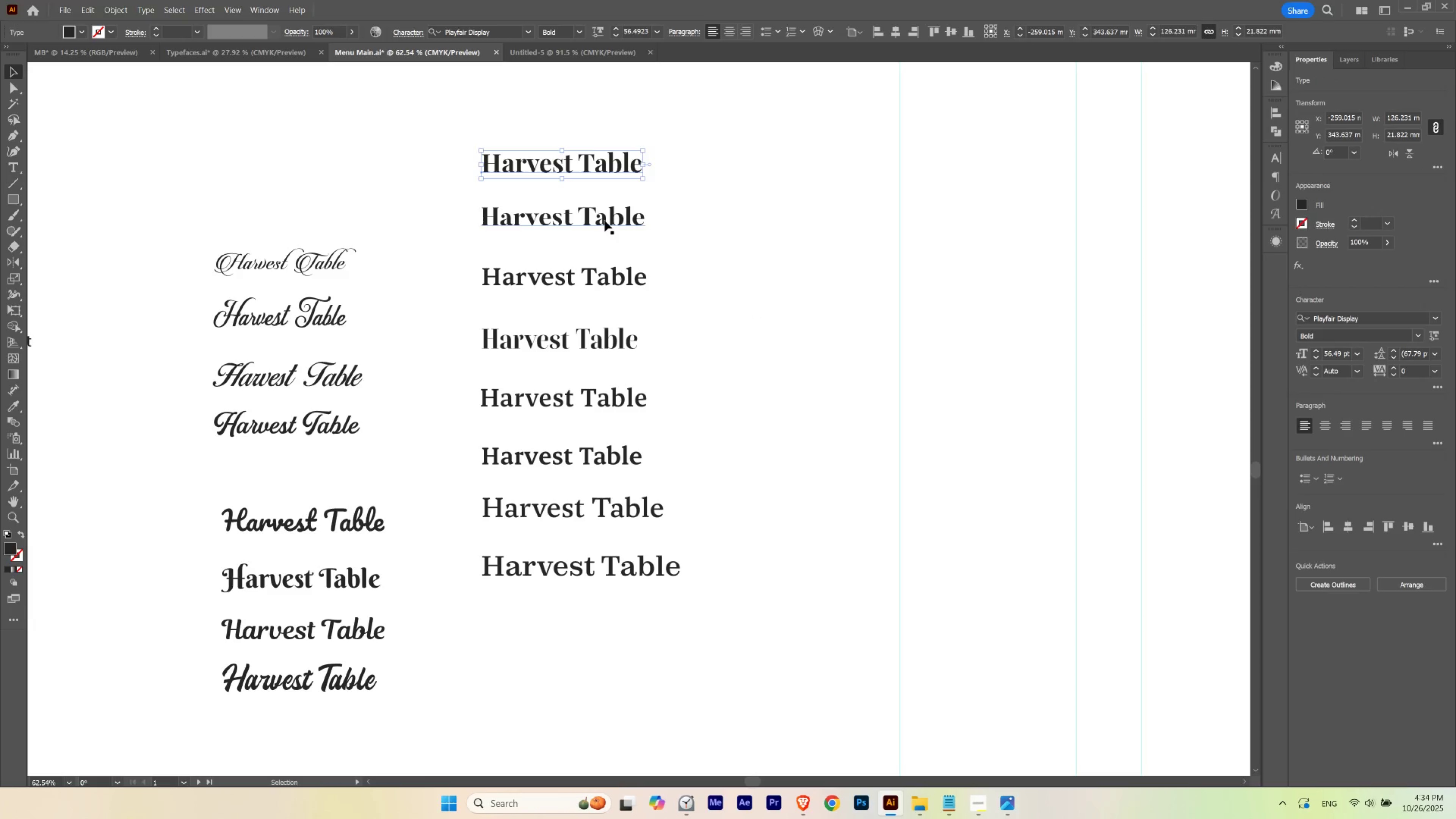 
left_click([605, 221])
 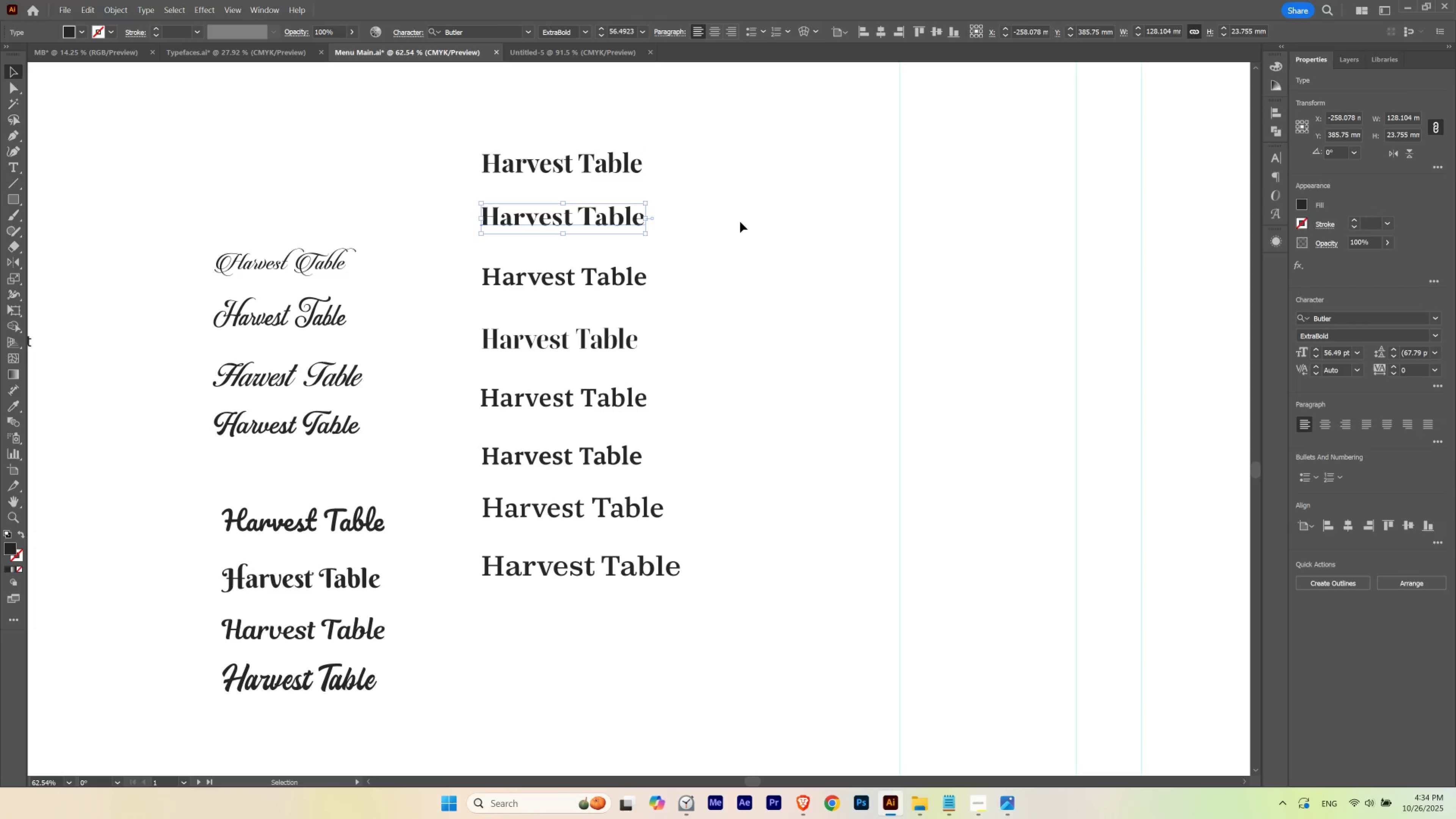 
left_click([740, 222])
 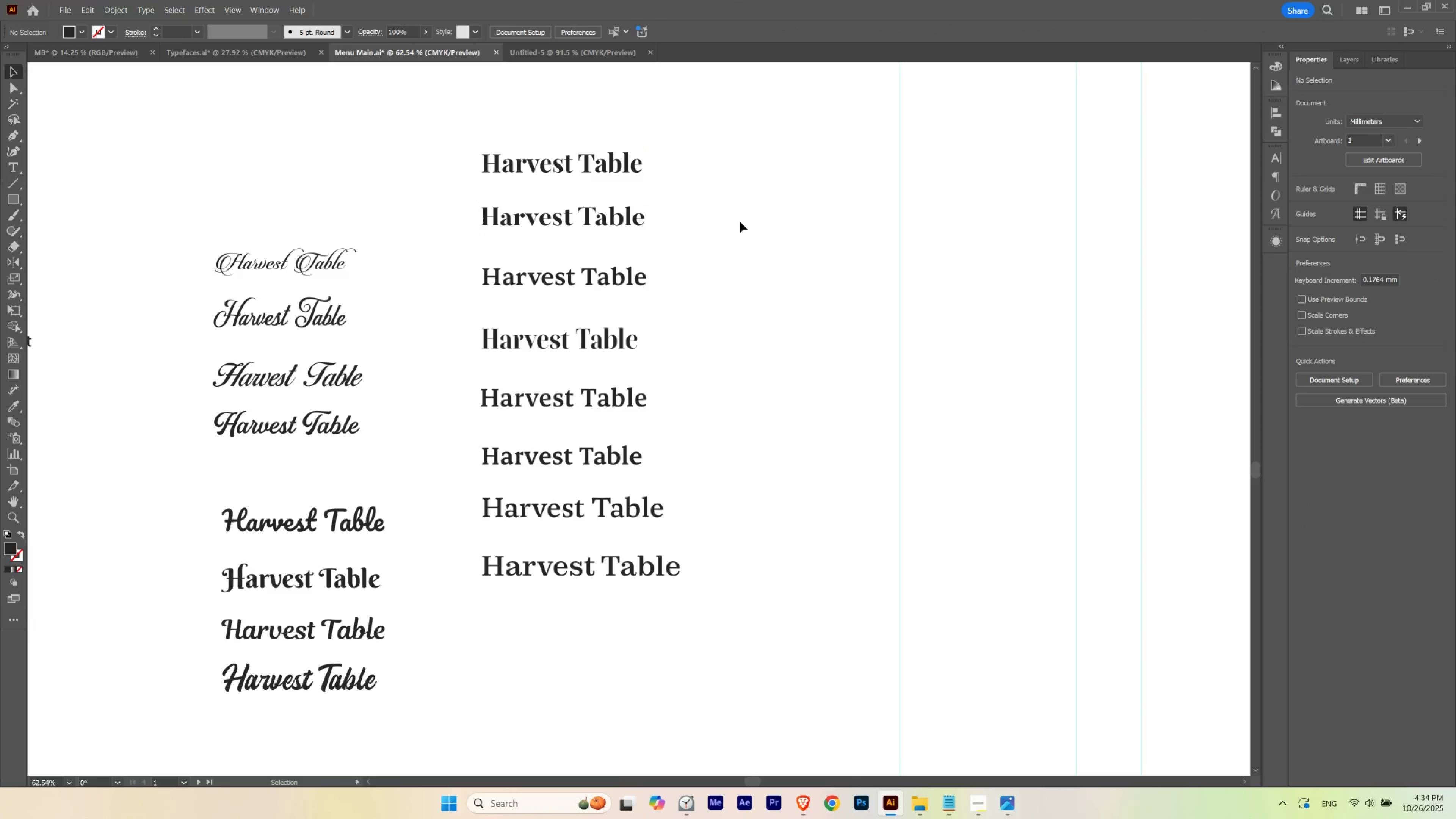 
wait(8.14)
 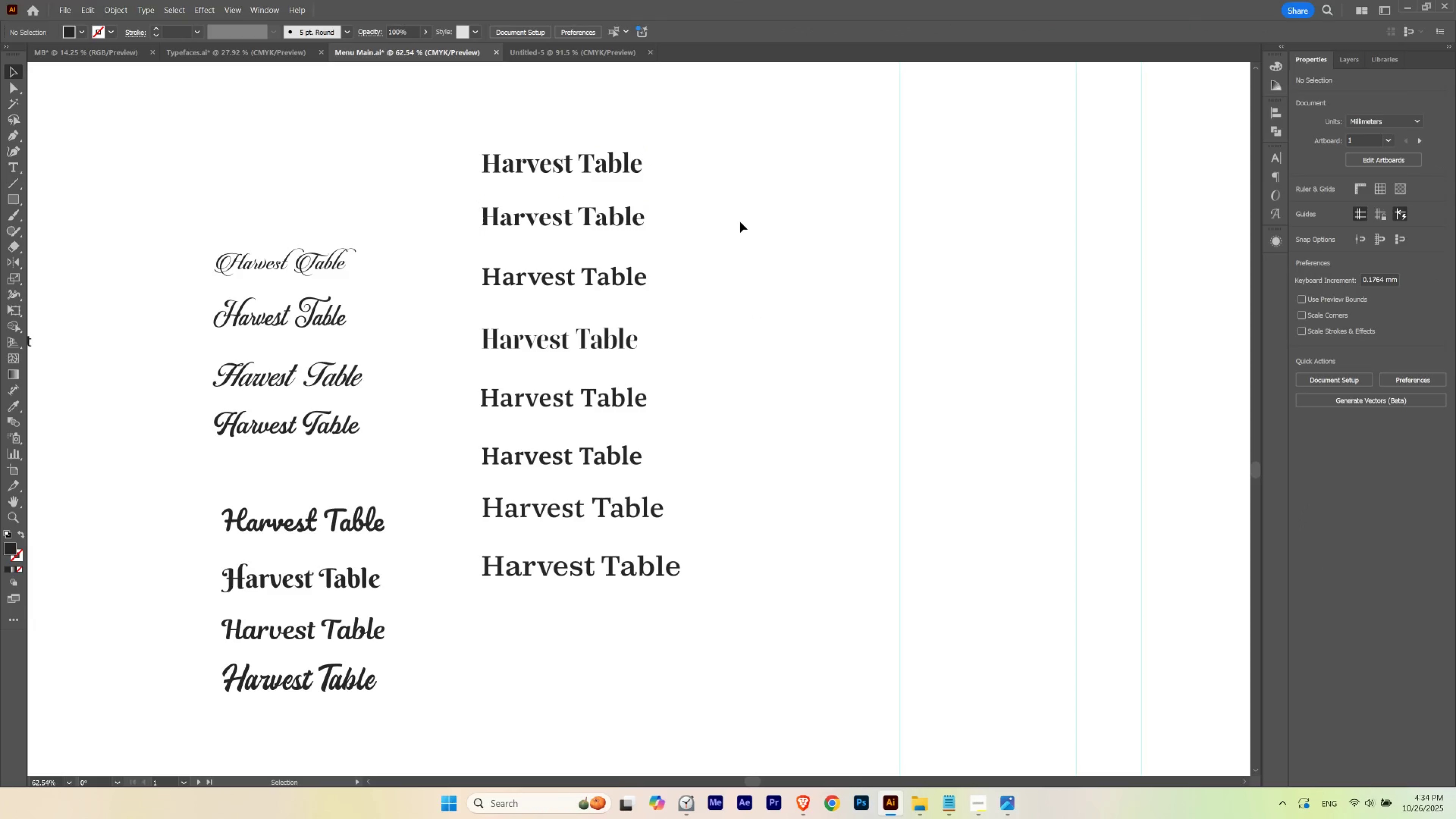 
left_click([726, 271])
 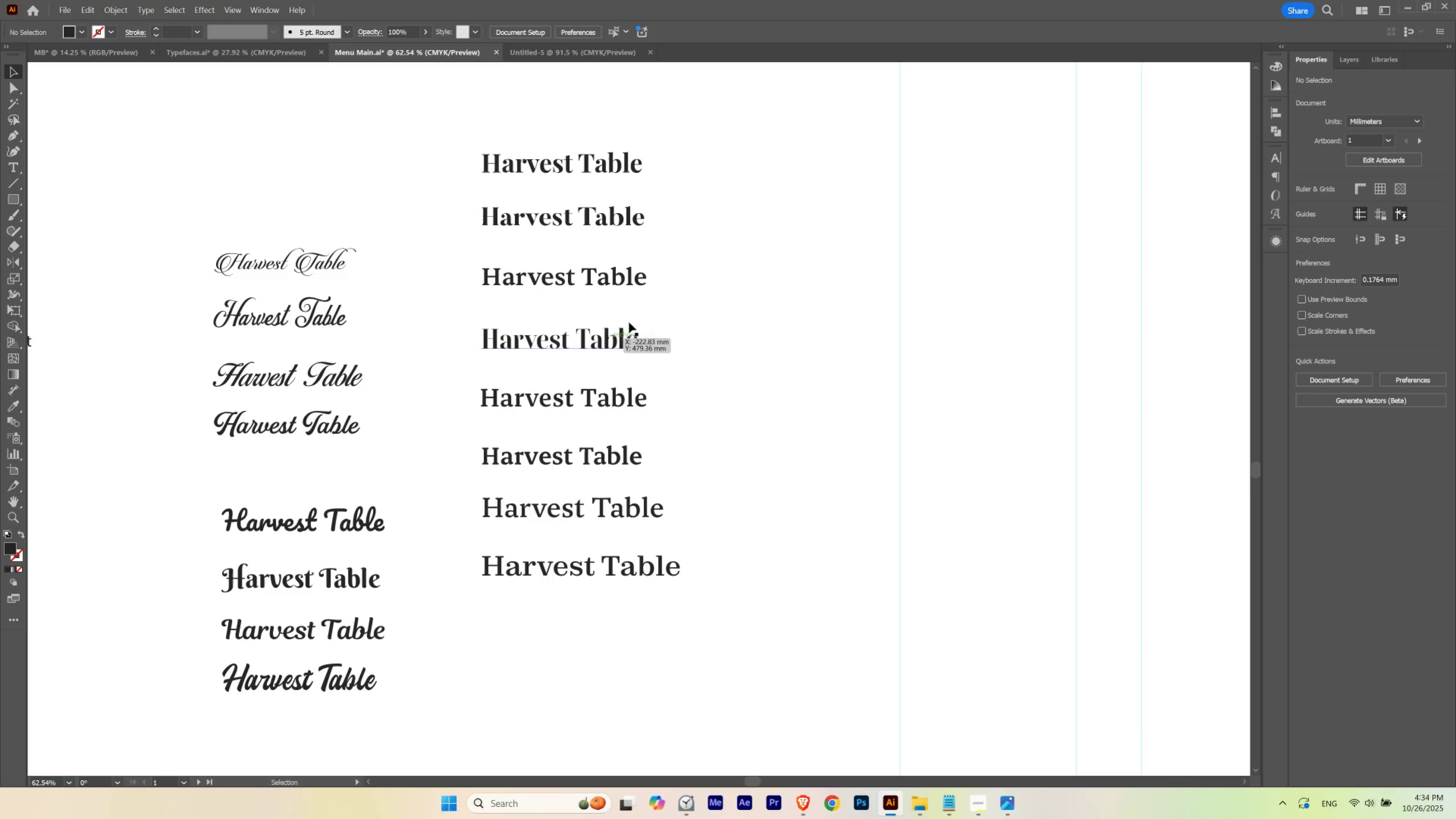 
hold_key(key=Space, duration=0.42)
 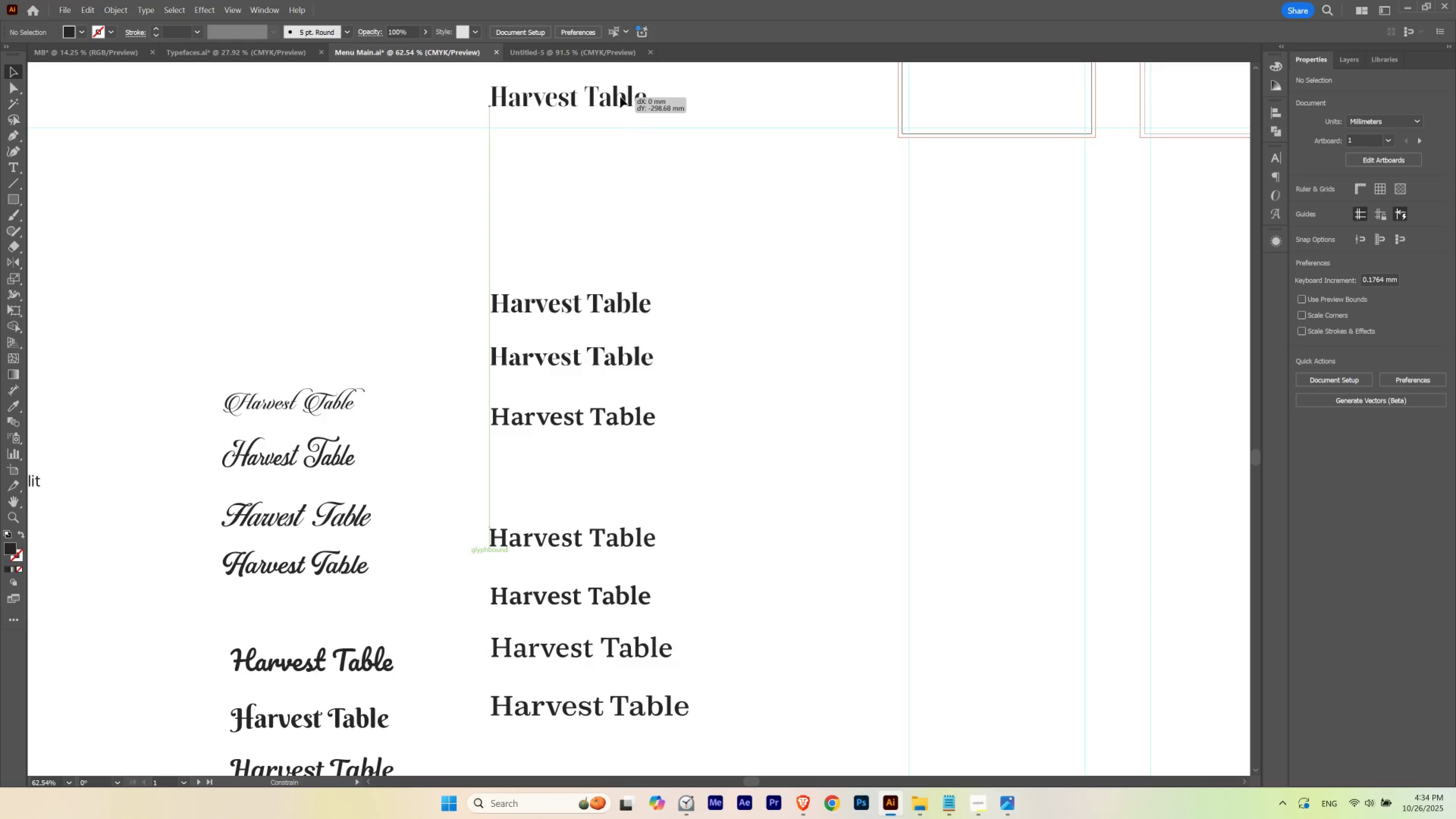 
left_click_drag(start_coordinate=[649, 307], to_coordinate=[657, 448])
 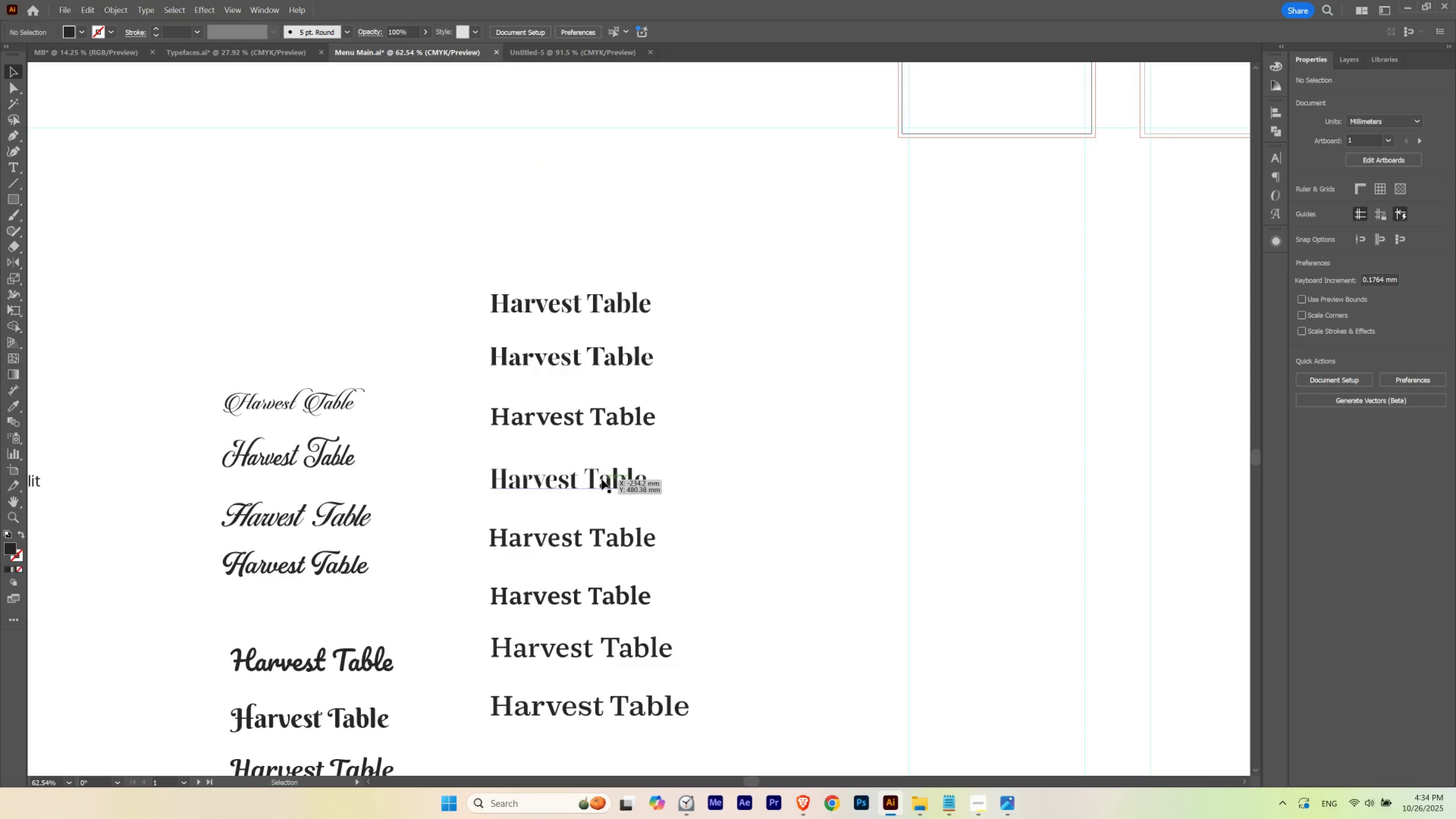 
left_click_drag(start_coordinate=[602, 479], to_coordinate=[612, 151])
 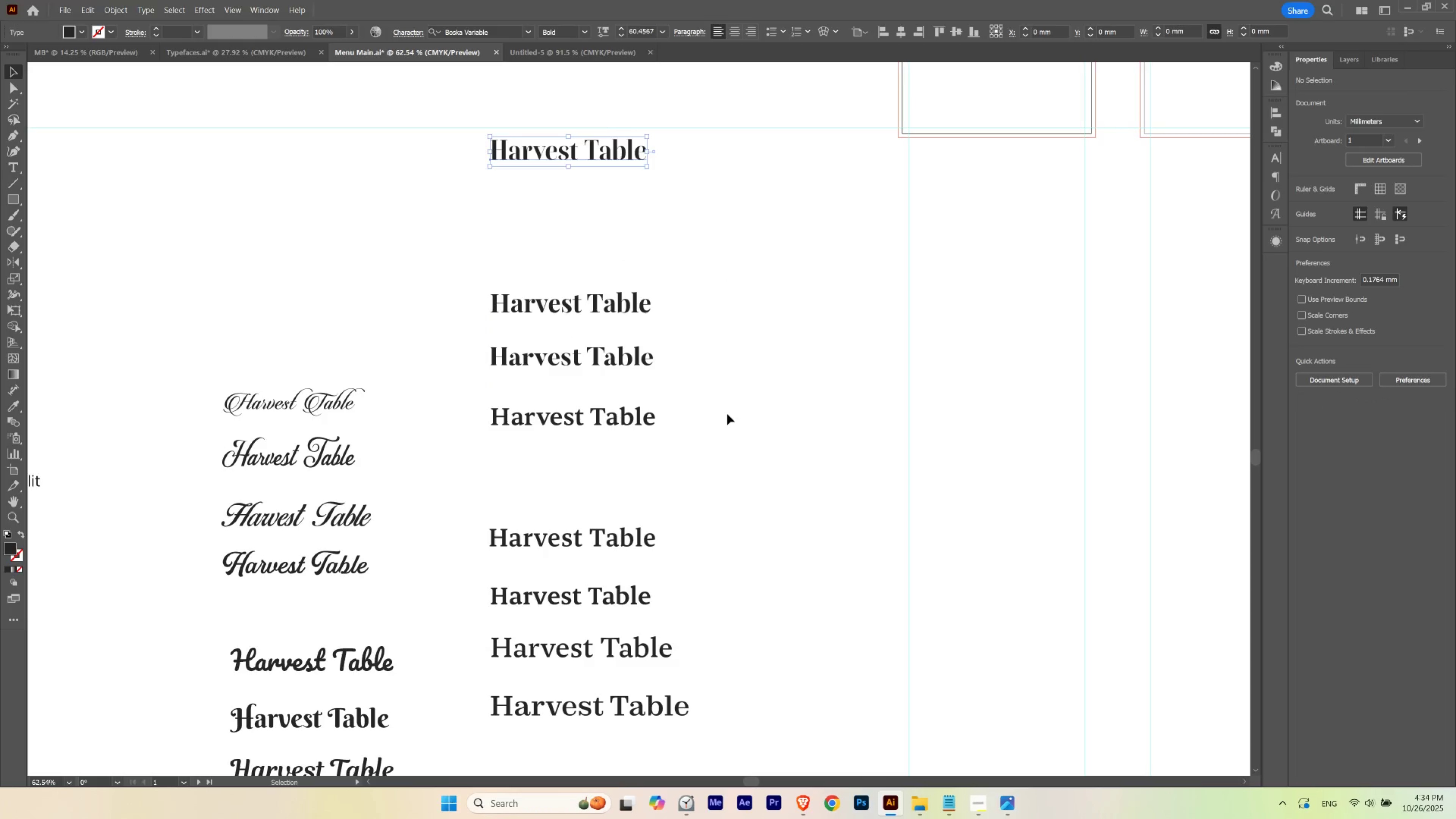 
hold_key(key=ShiftLeft, duration=1.2)
 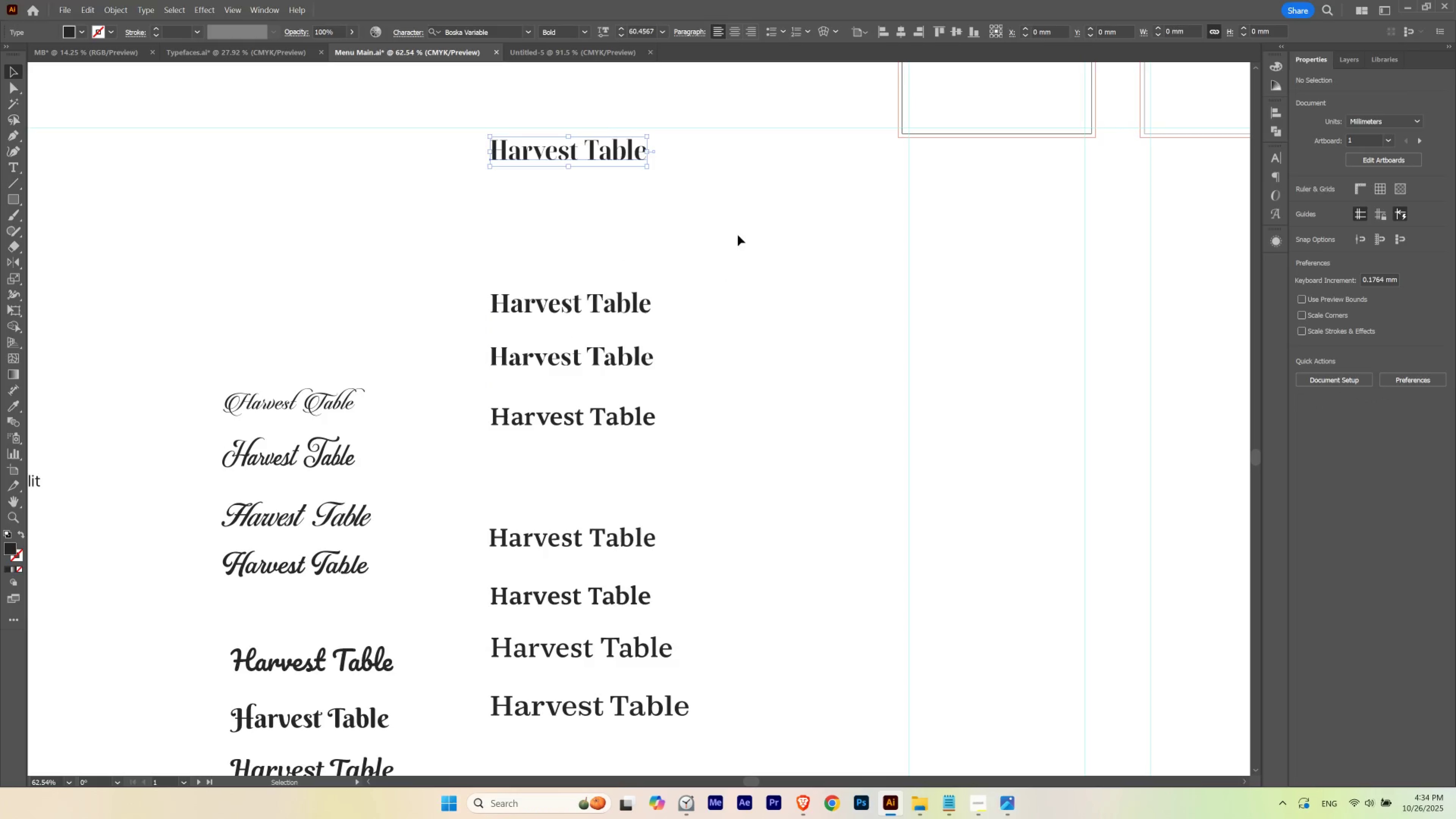 
hold_key(key=Space, duration=0.68)
 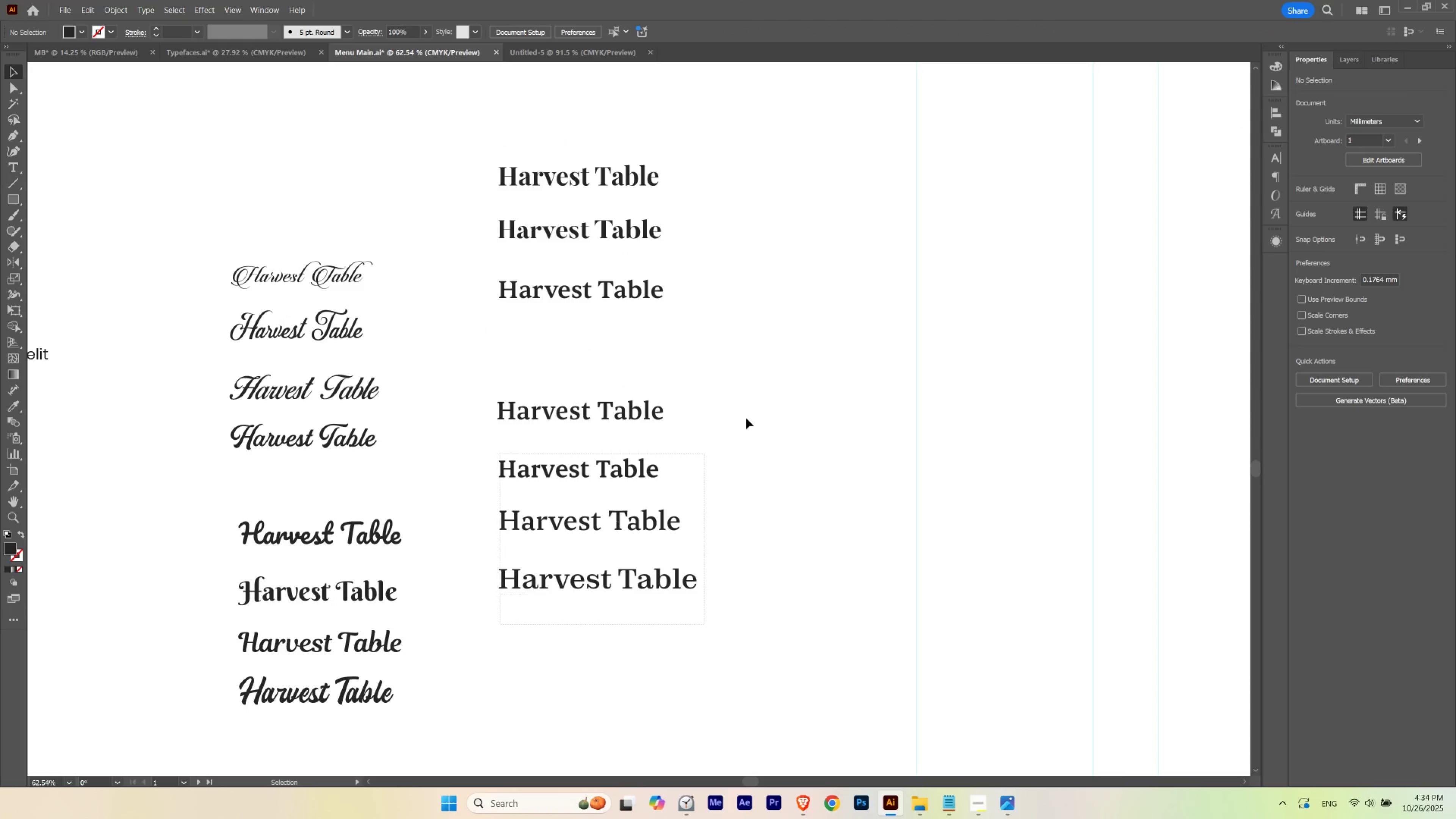 
left_click_drag(start_coordinate=[718, 419], to_coordinate=[726, 291])
 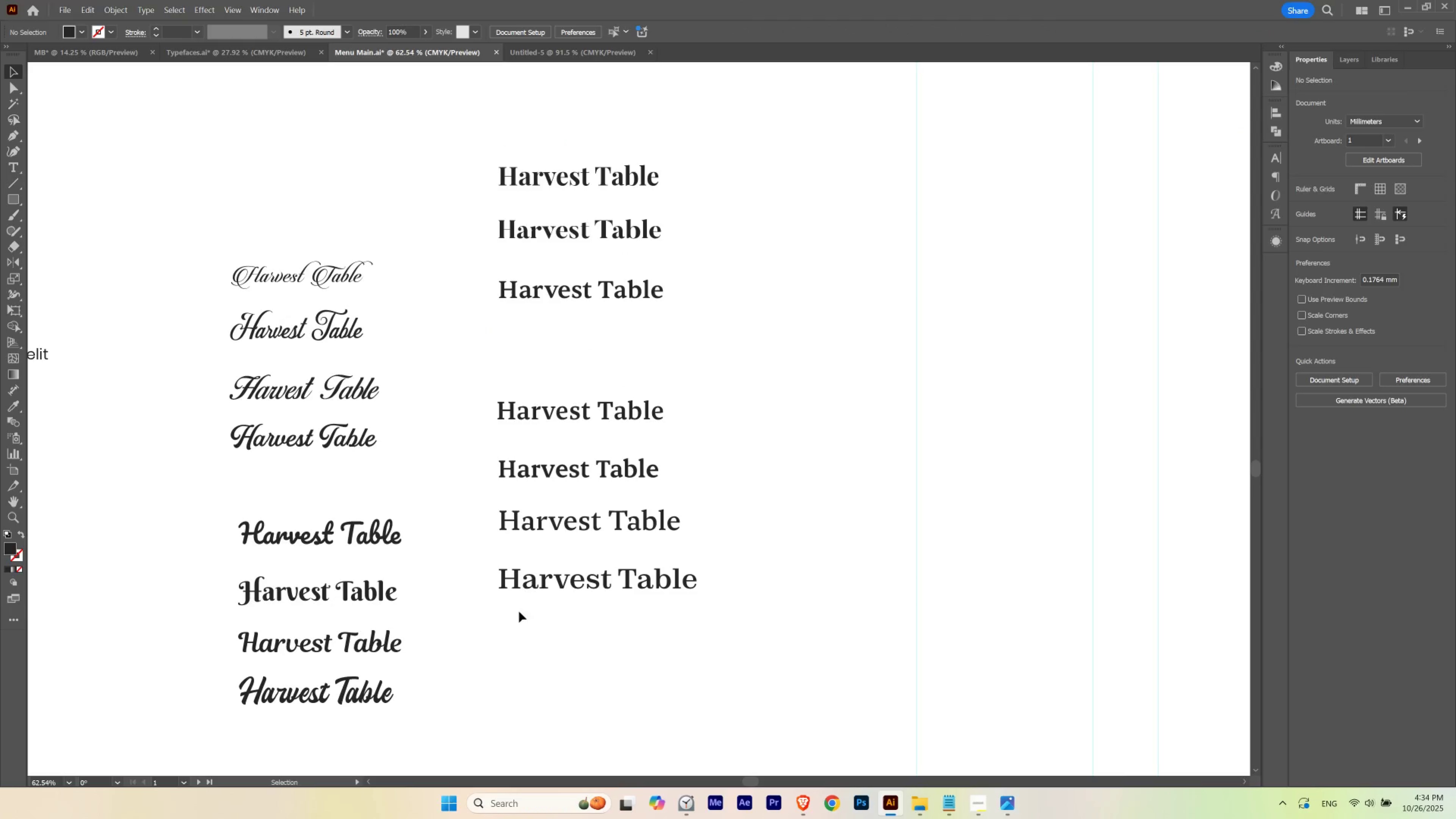 
left_click_drag(start_coordinate=[500, 624], to_coordinate=[761, 402])
 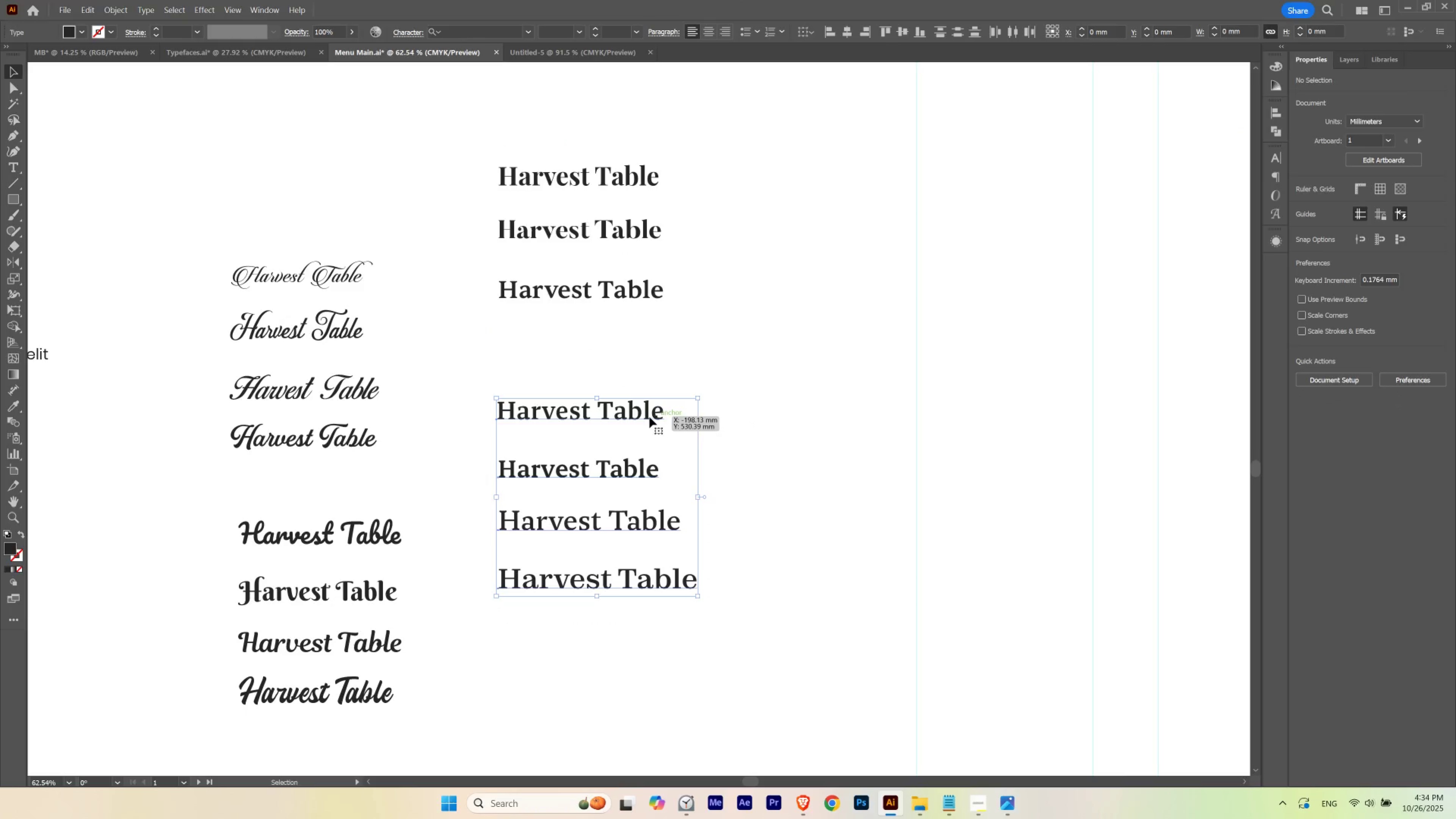 
left_click_drag(start_coordinate=[649, 417], to_coordinate=[649, 363])
 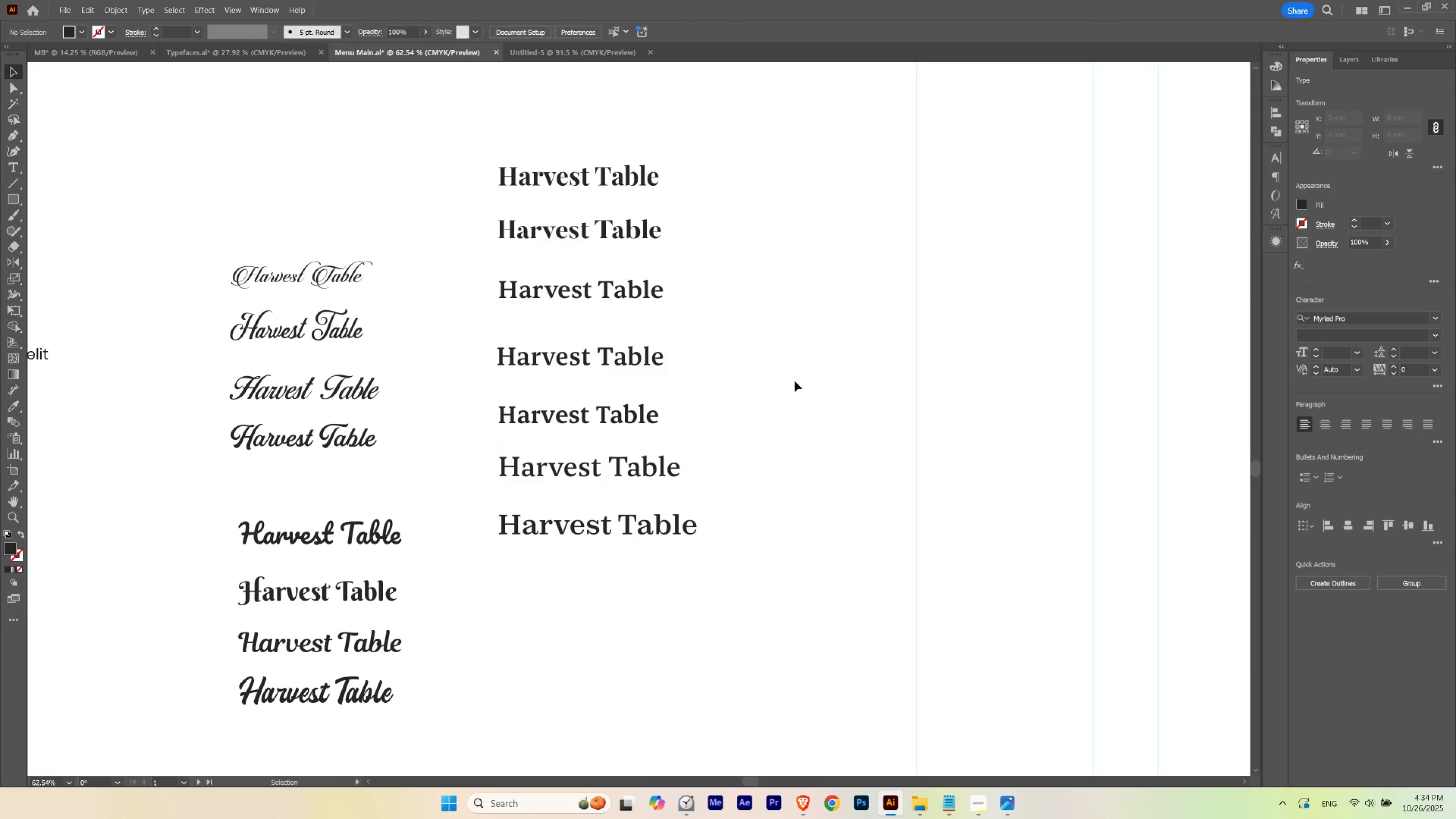 
hold_key(key=ShiftLeft, duration=1.2)
 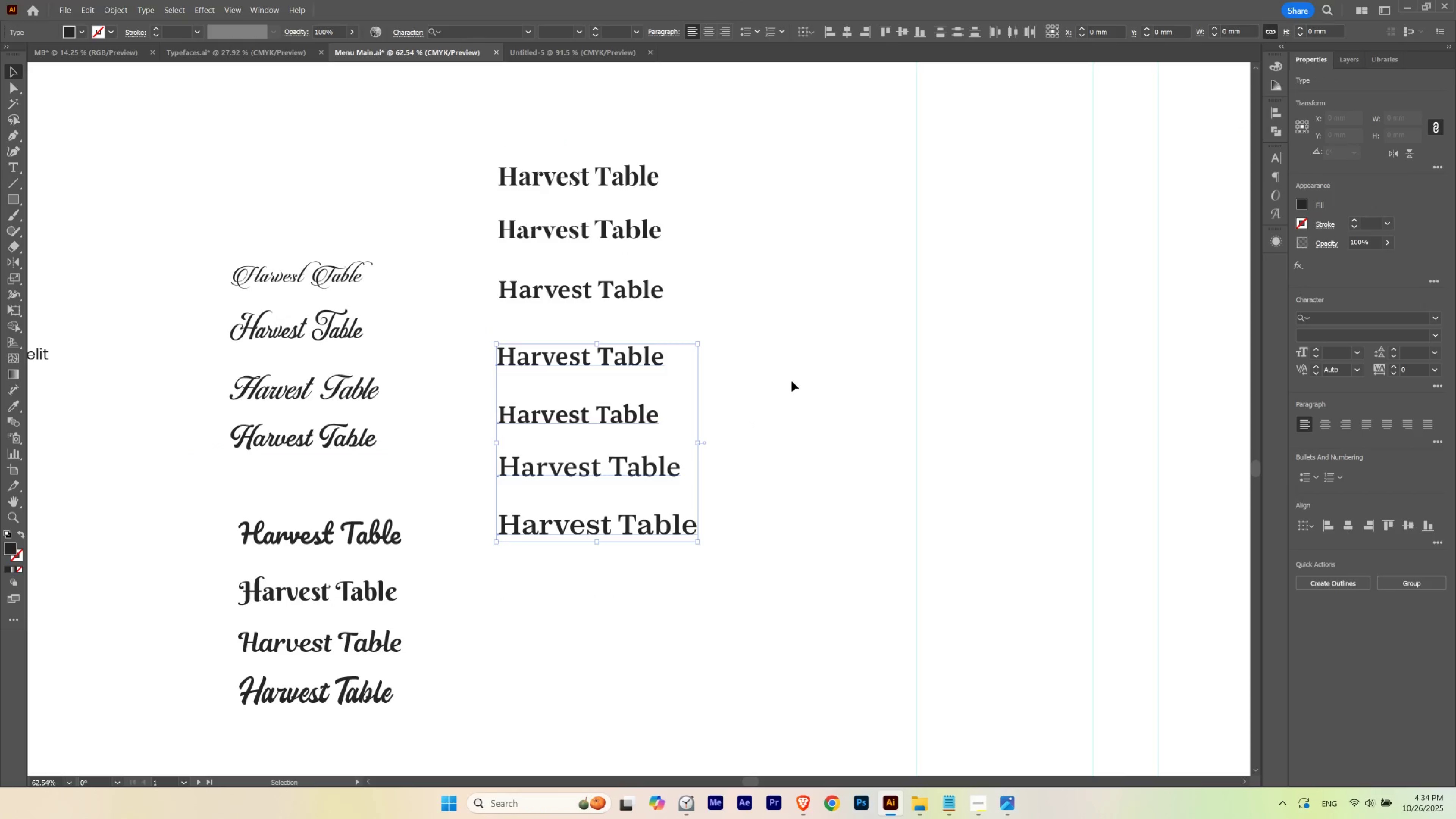 
left_click([791, 381])
 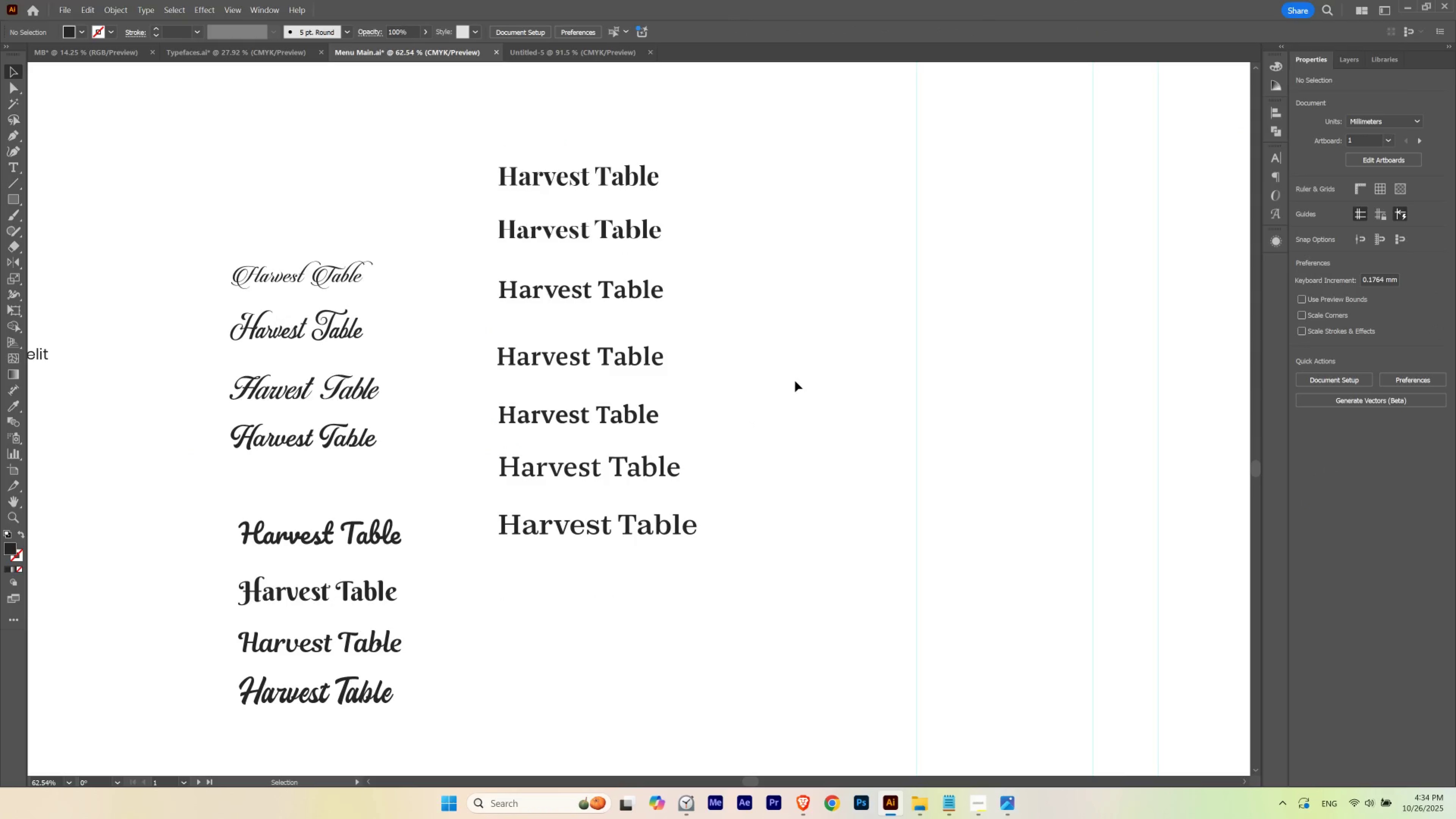 
left_click([620, 529])
 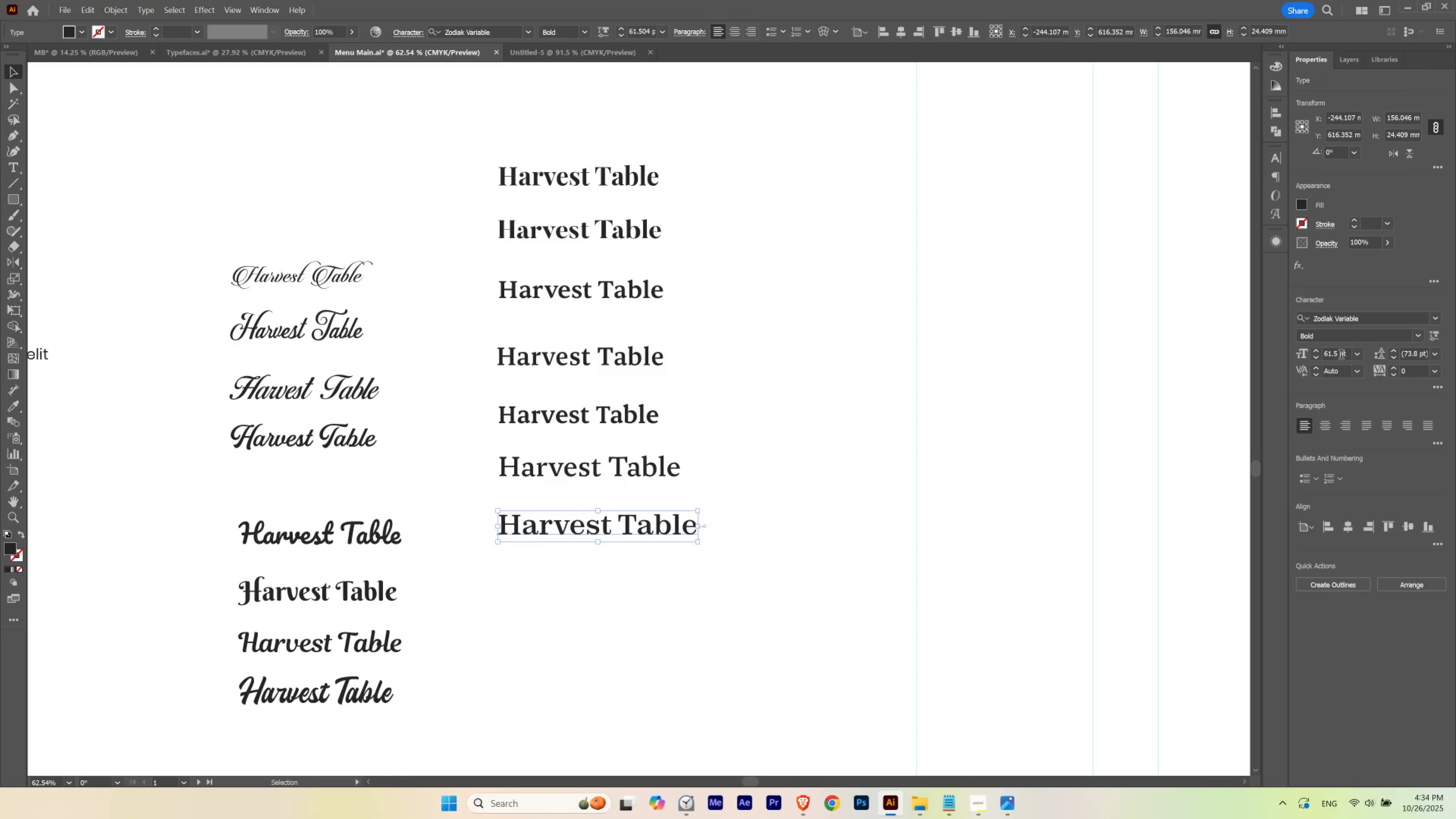 
scroll: coordinate [1340, 352], scroll_direction: down, amount: 3.0
 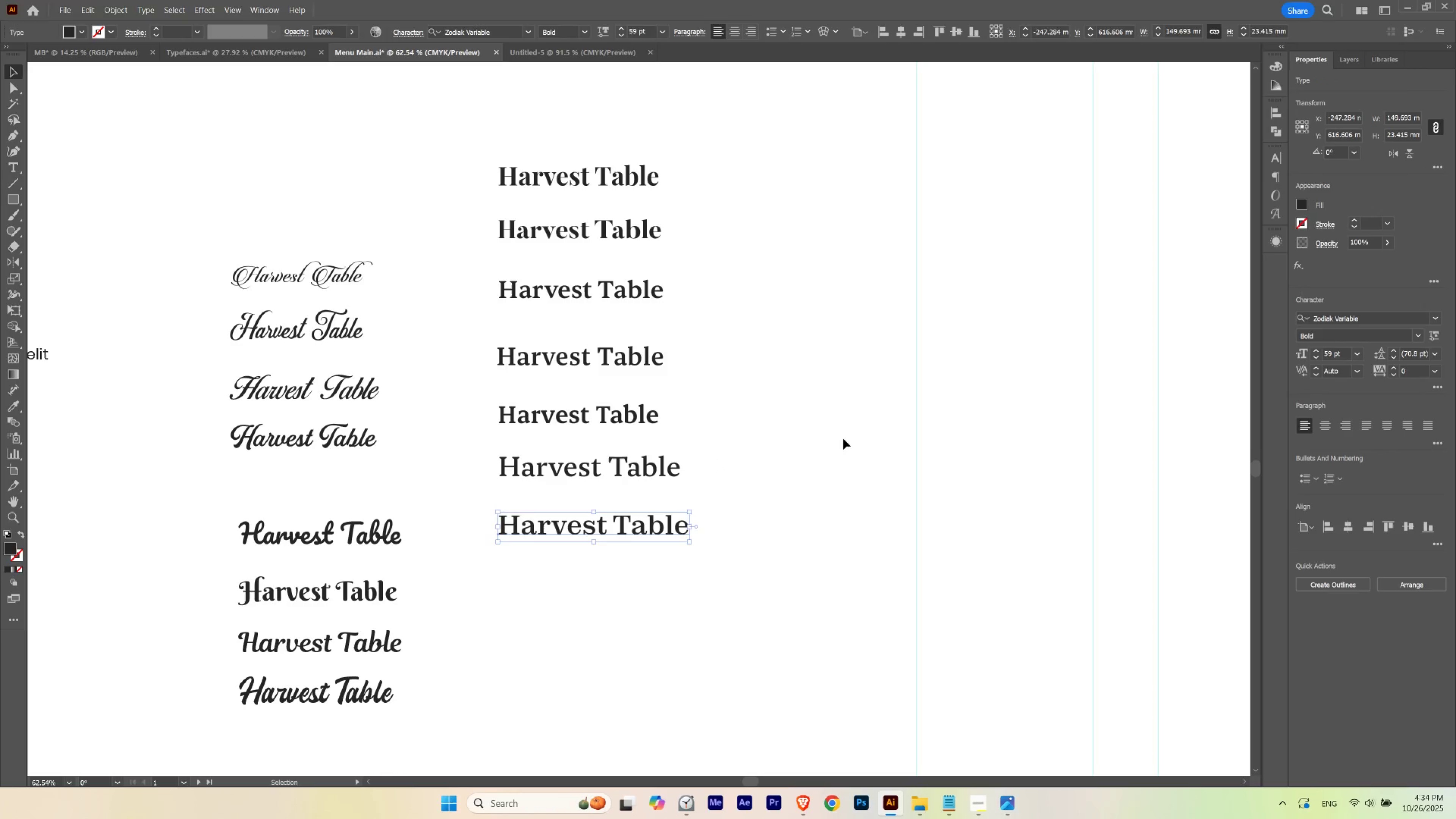 
left_click([843, 438])
 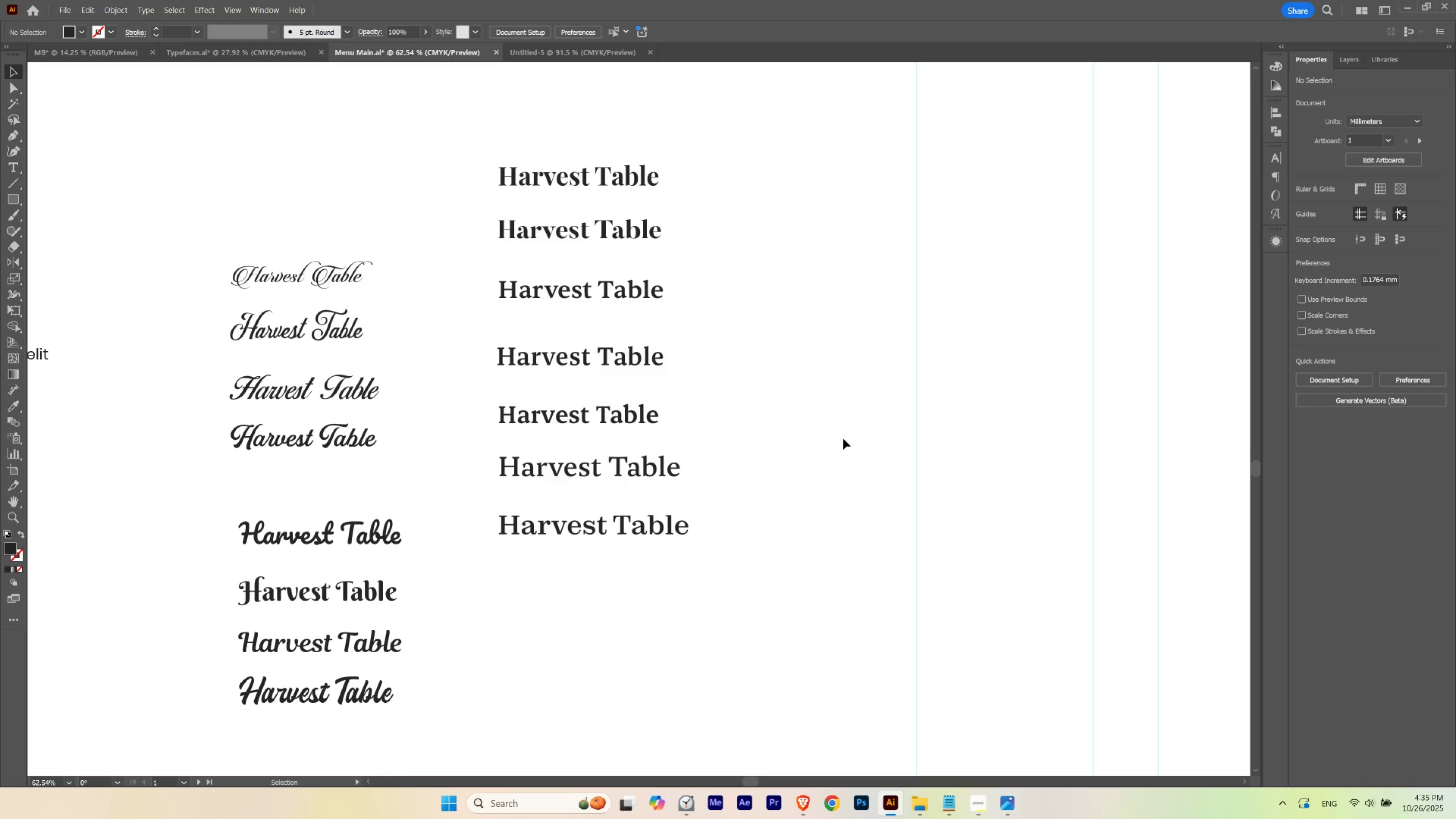 
wait(16.57)
 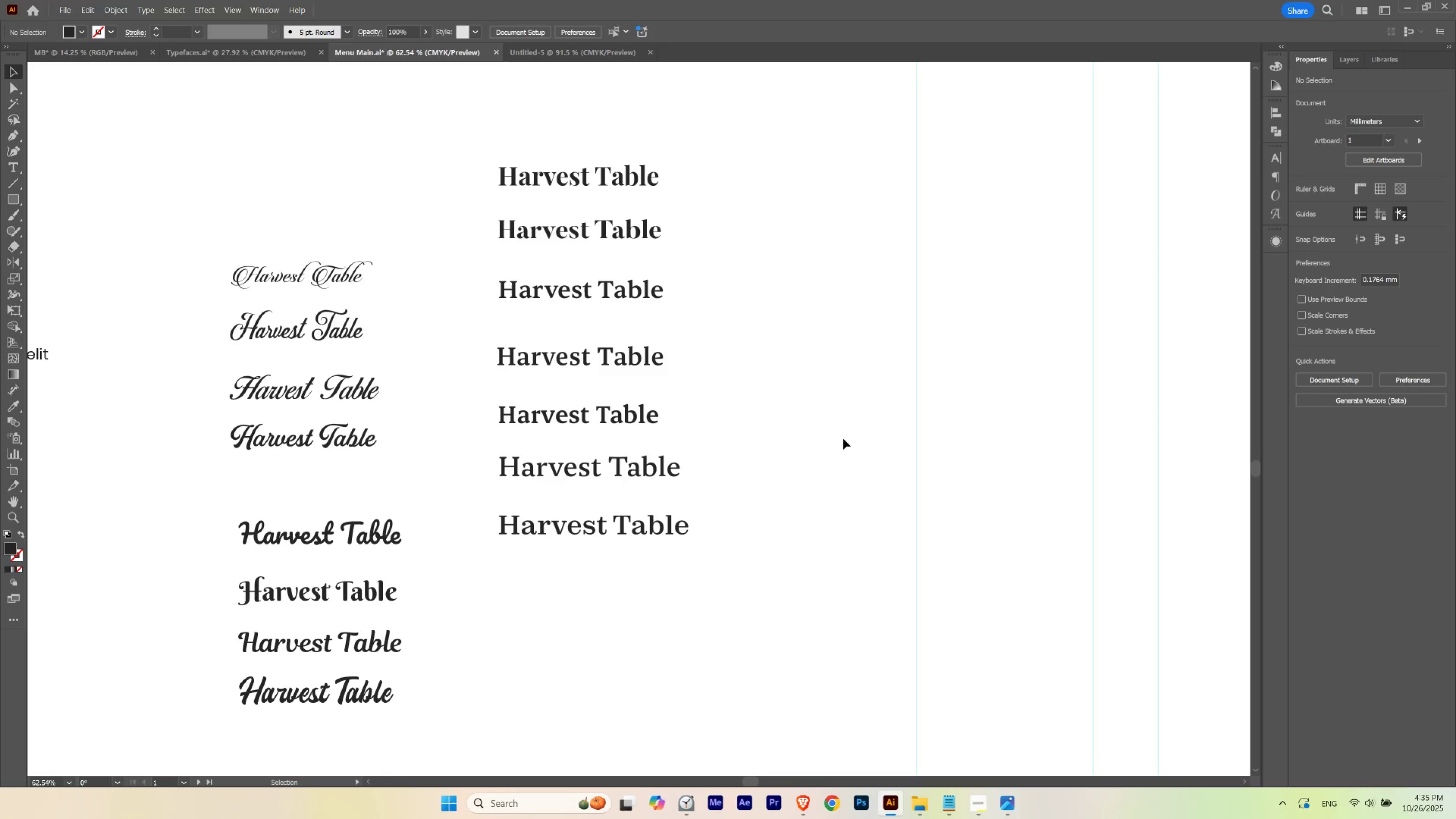 
hold_key(key=Space, duration=1.53)
 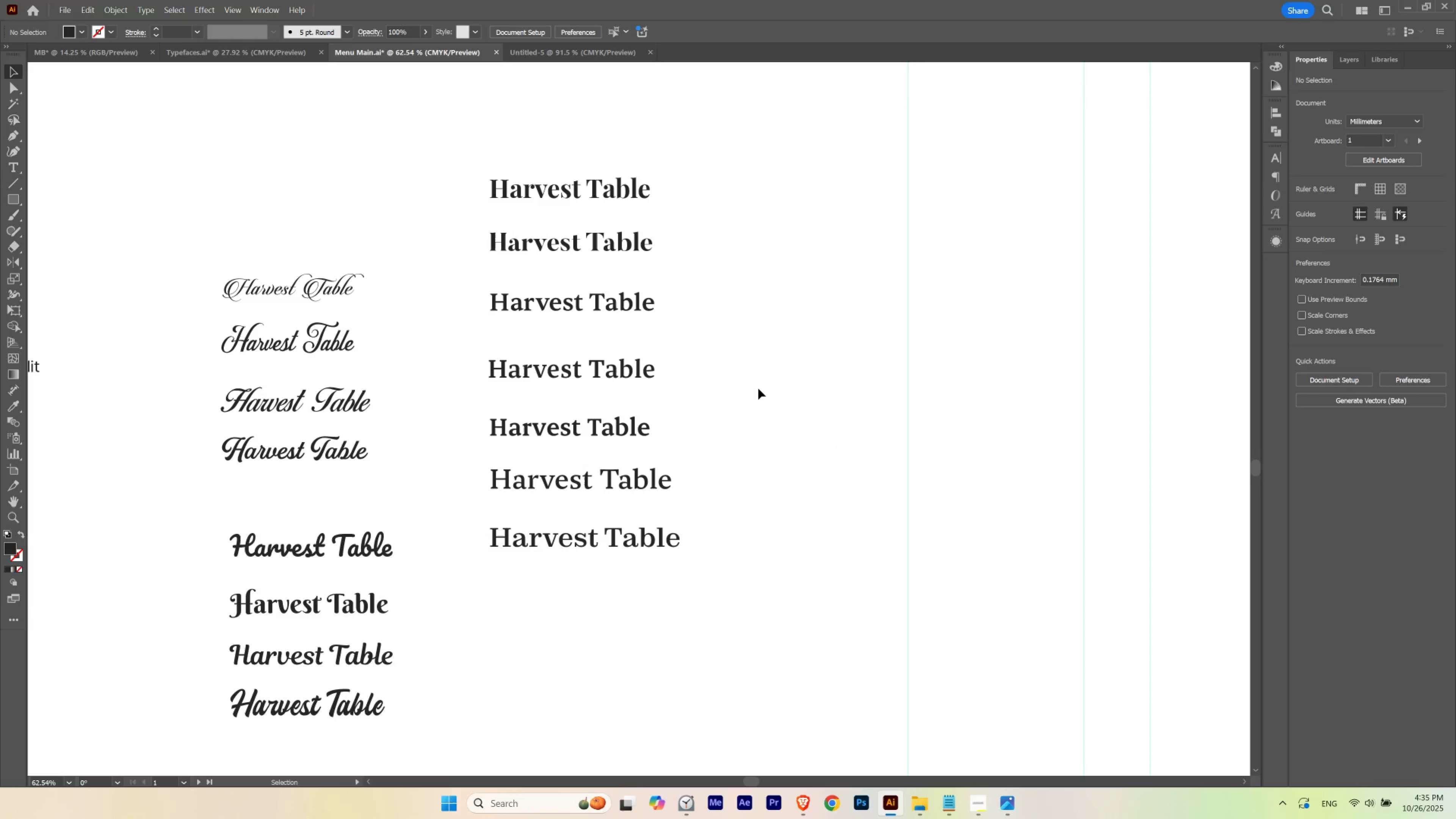 
left_click_drag(start_coordinate=[741, 400], to_coordinate=[732, 413])
 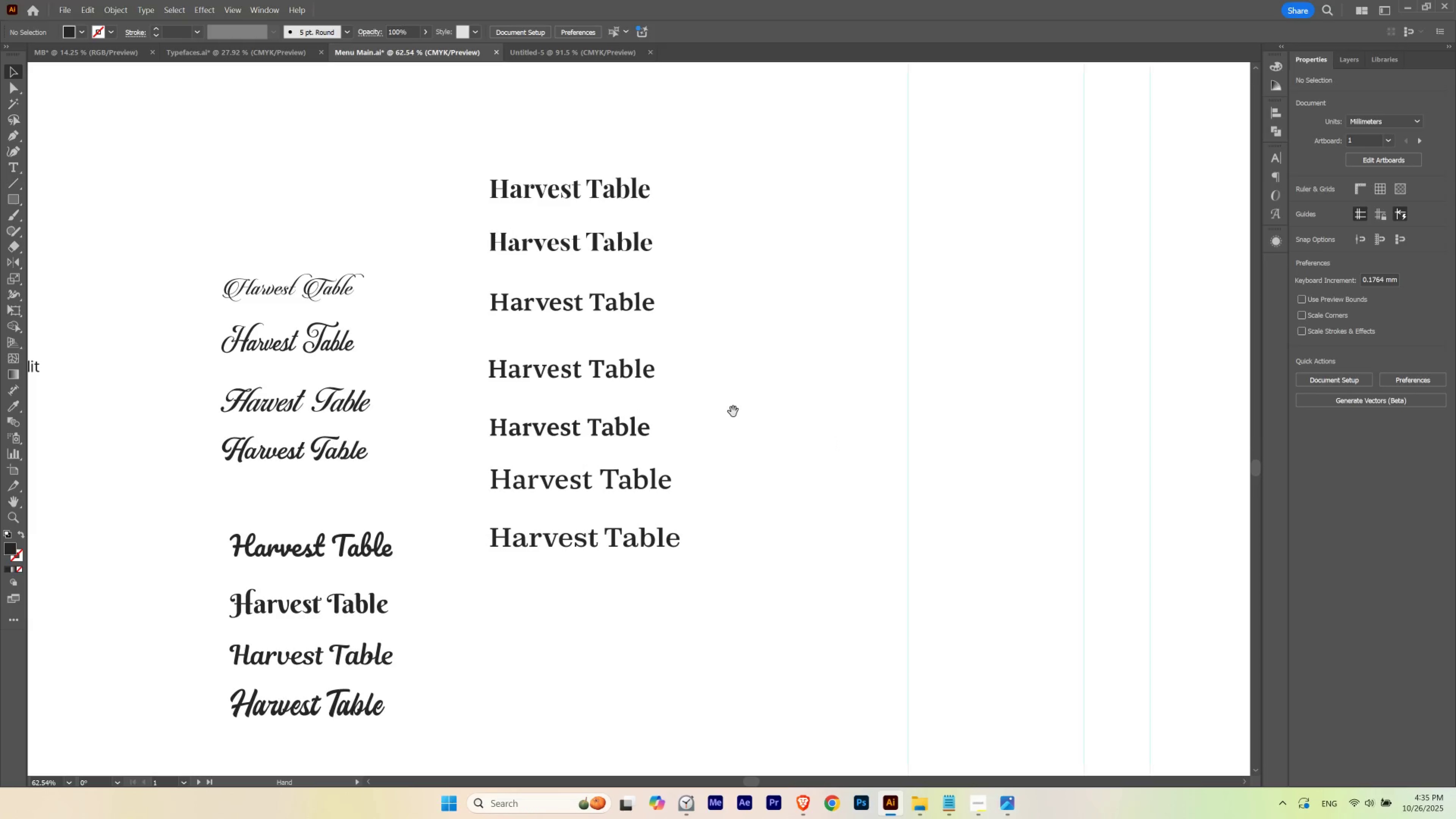 
key(Space)
 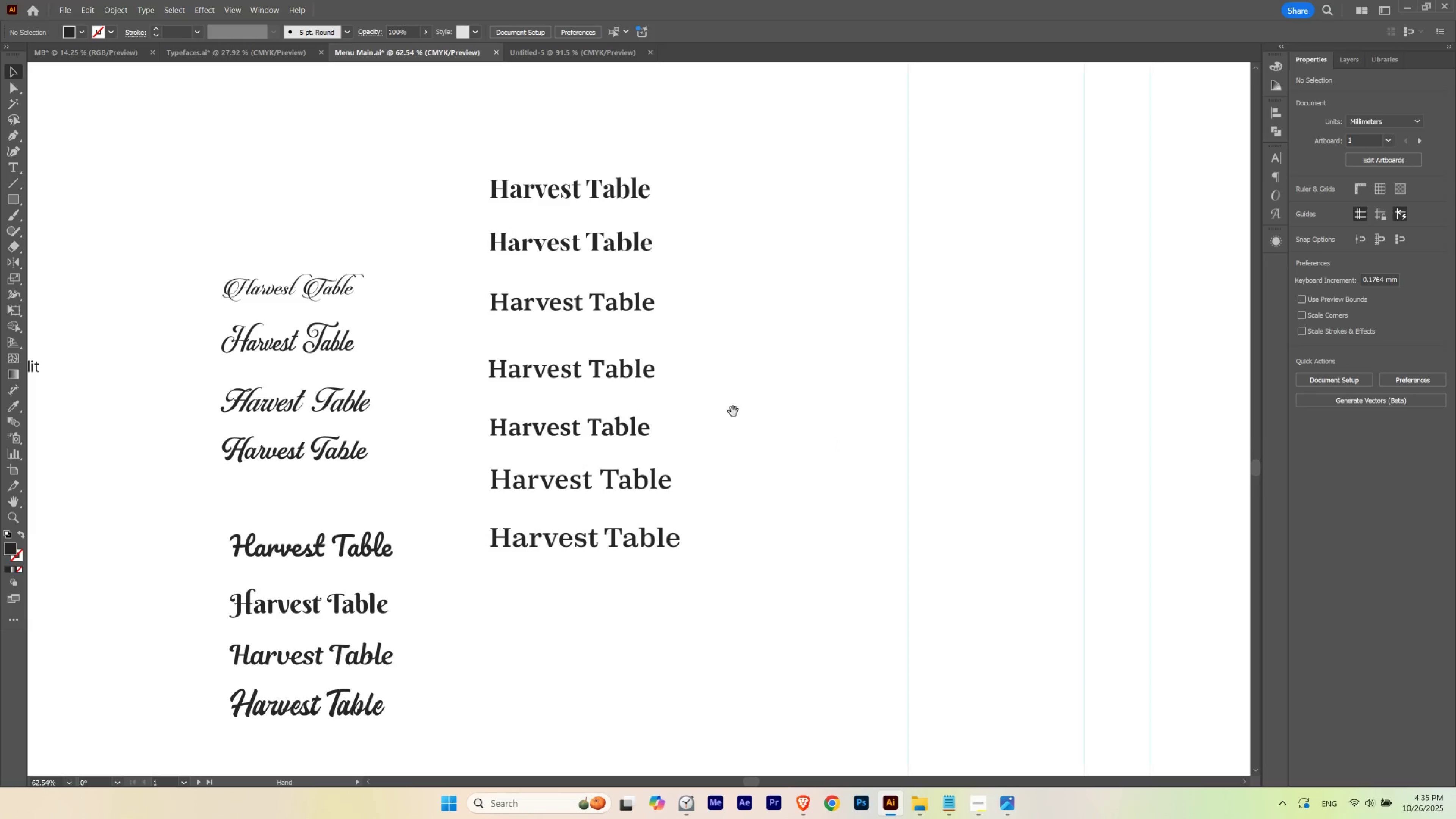 
key(Space)
 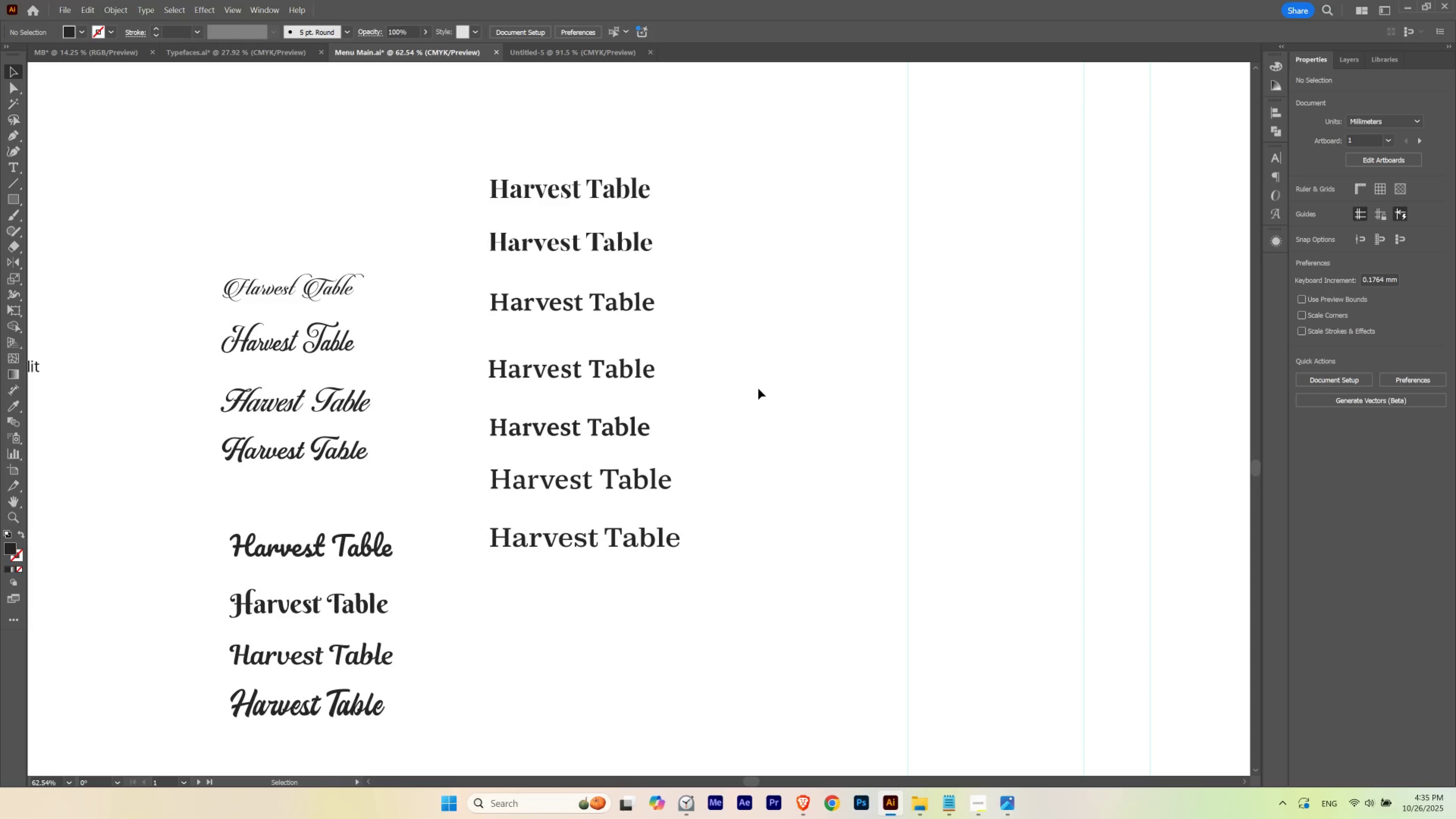 
left_click([758, 388])
 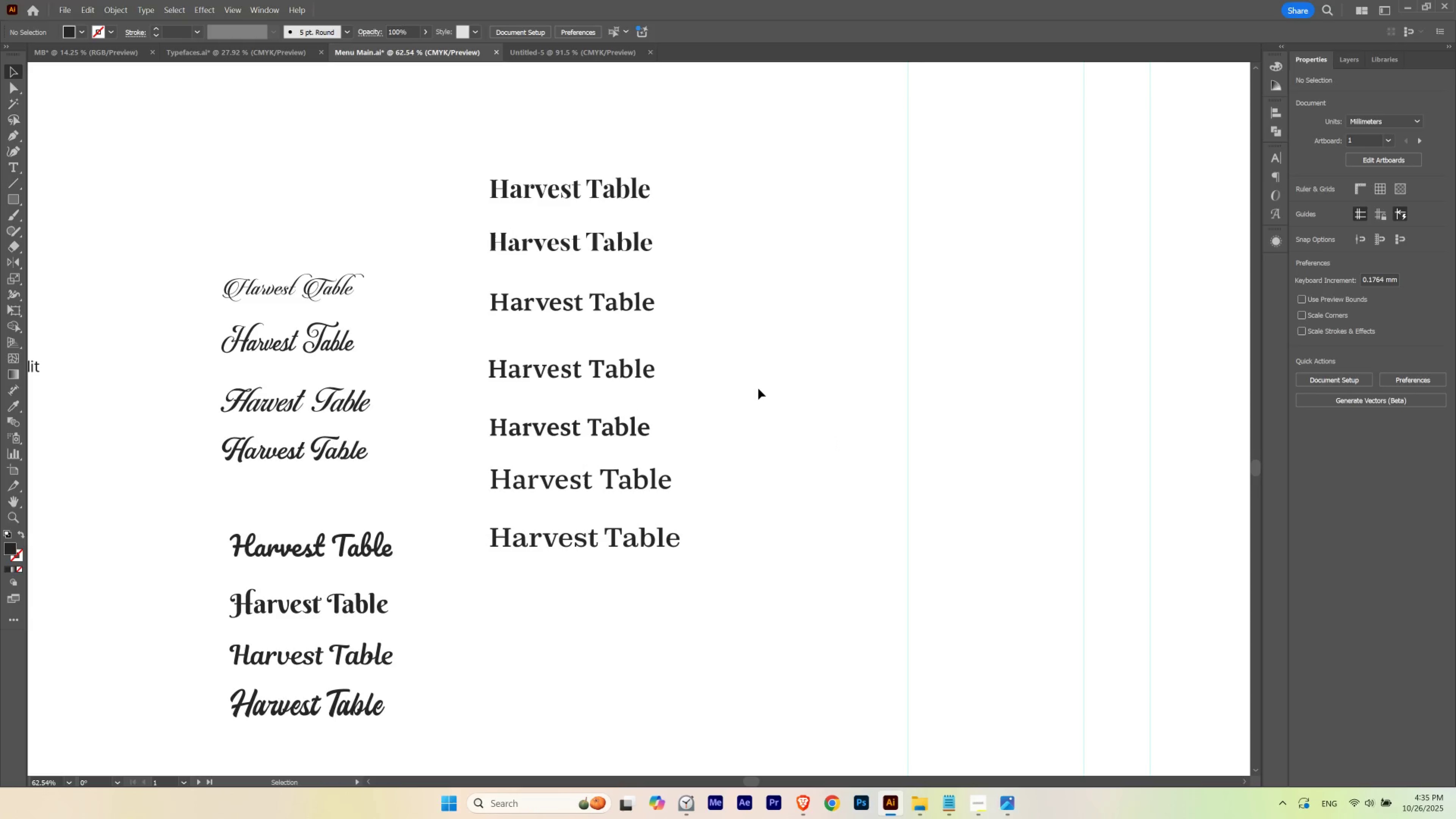 
wait(8.19)
 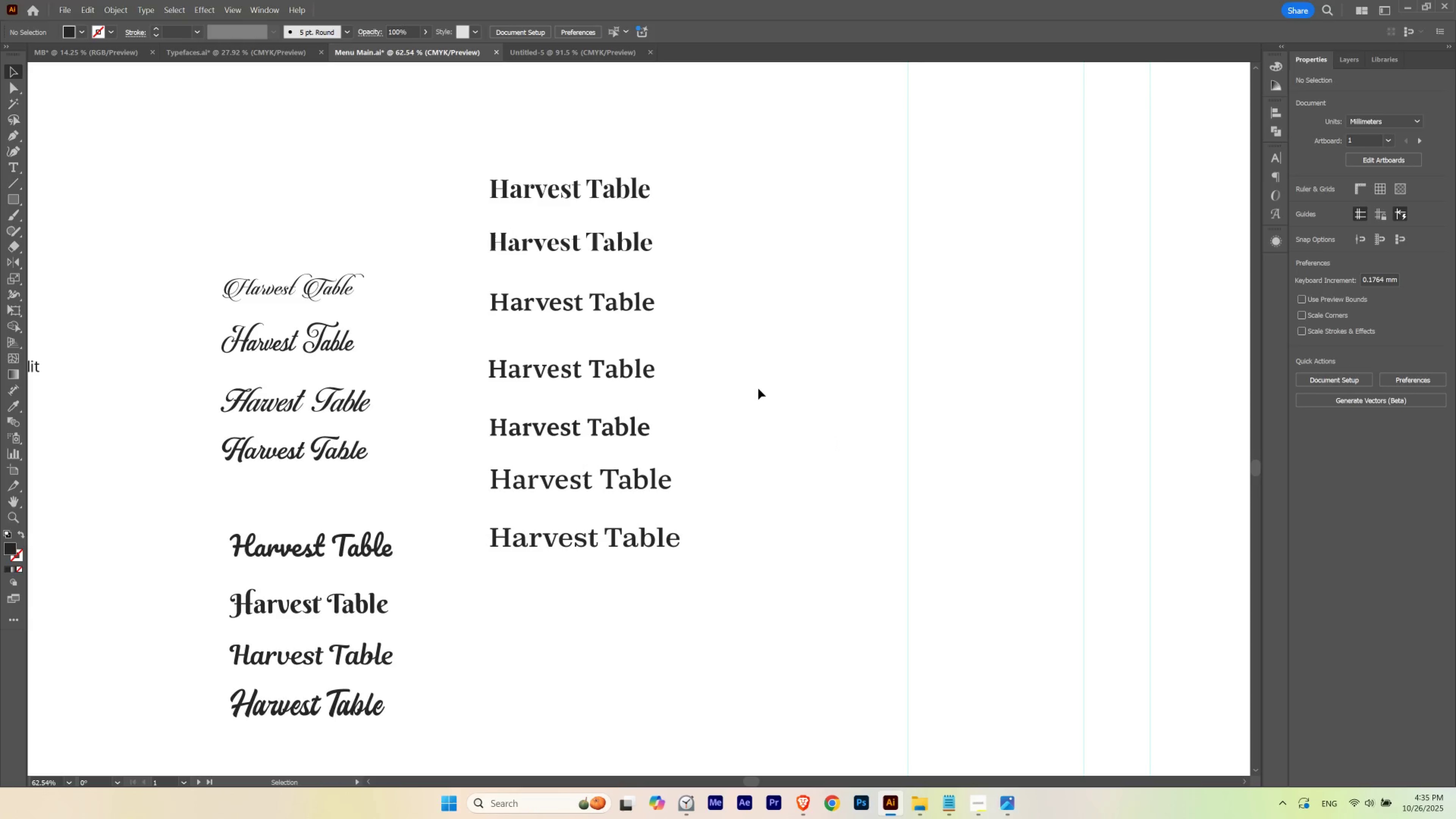 
hold_key(key=Space, duration=0.7)
 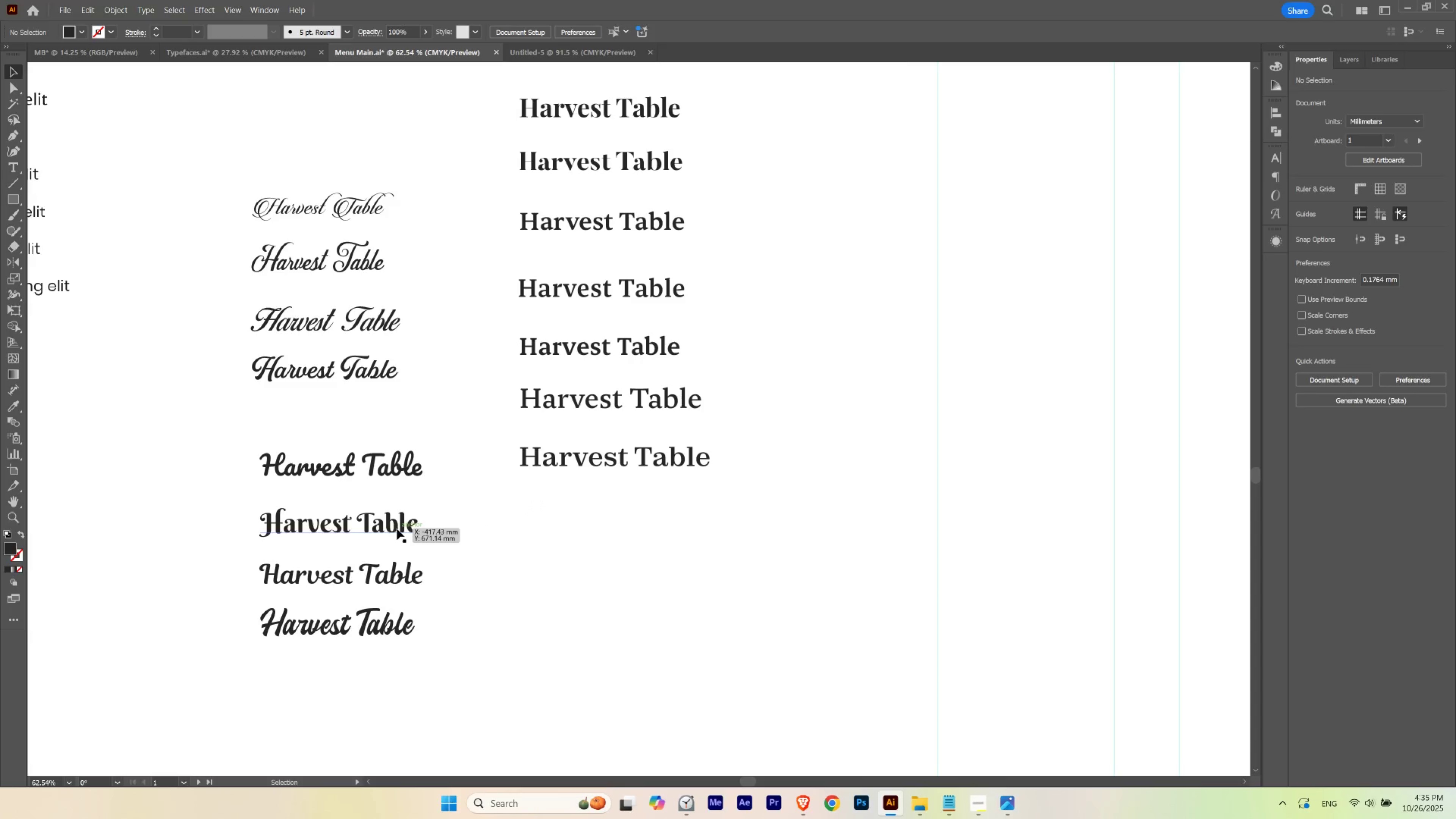 
left_click_drag(start_coordinate=[531, 558], to_coordinate=[561, 478])
 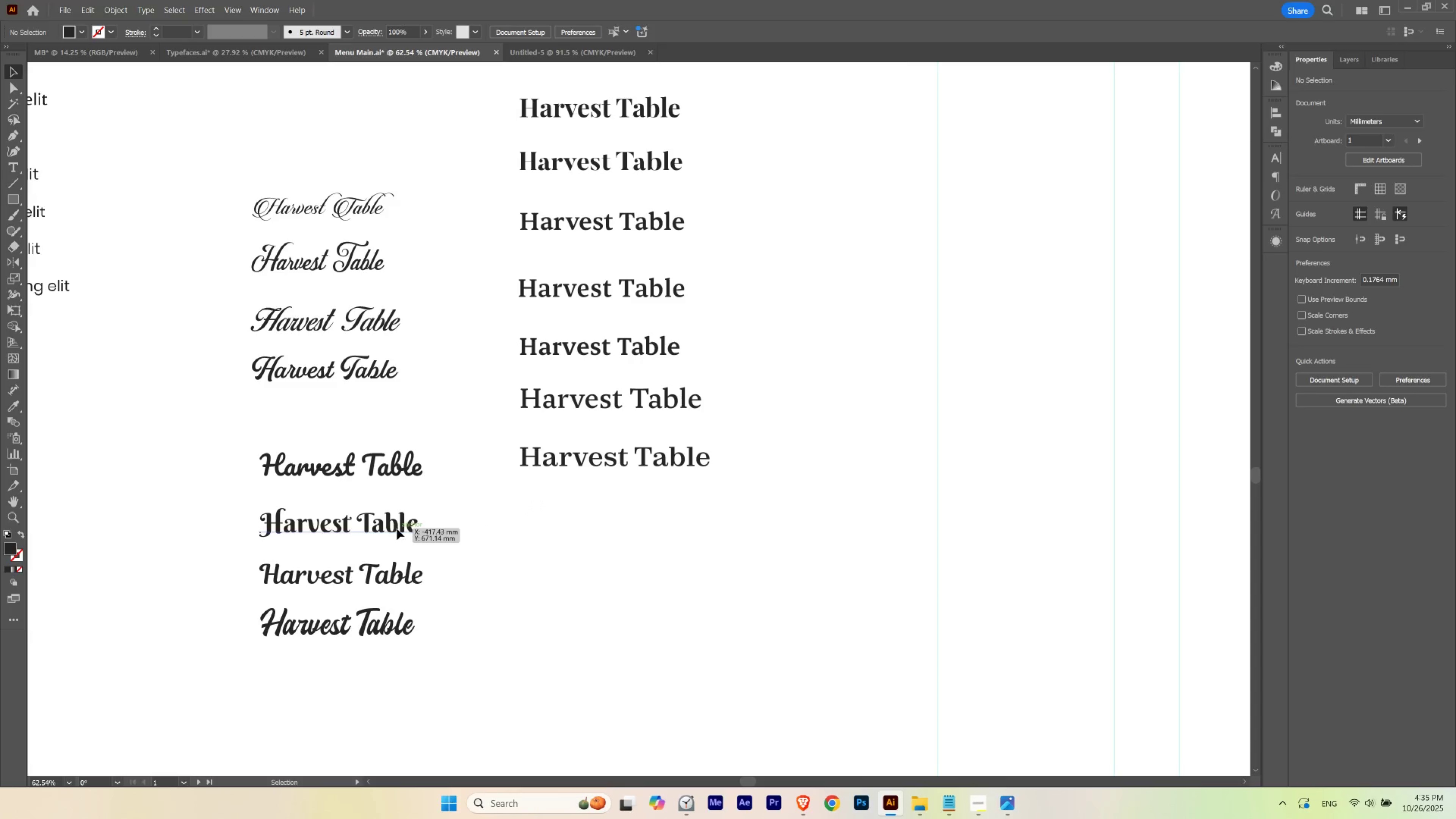 
left_click([397, 529])
 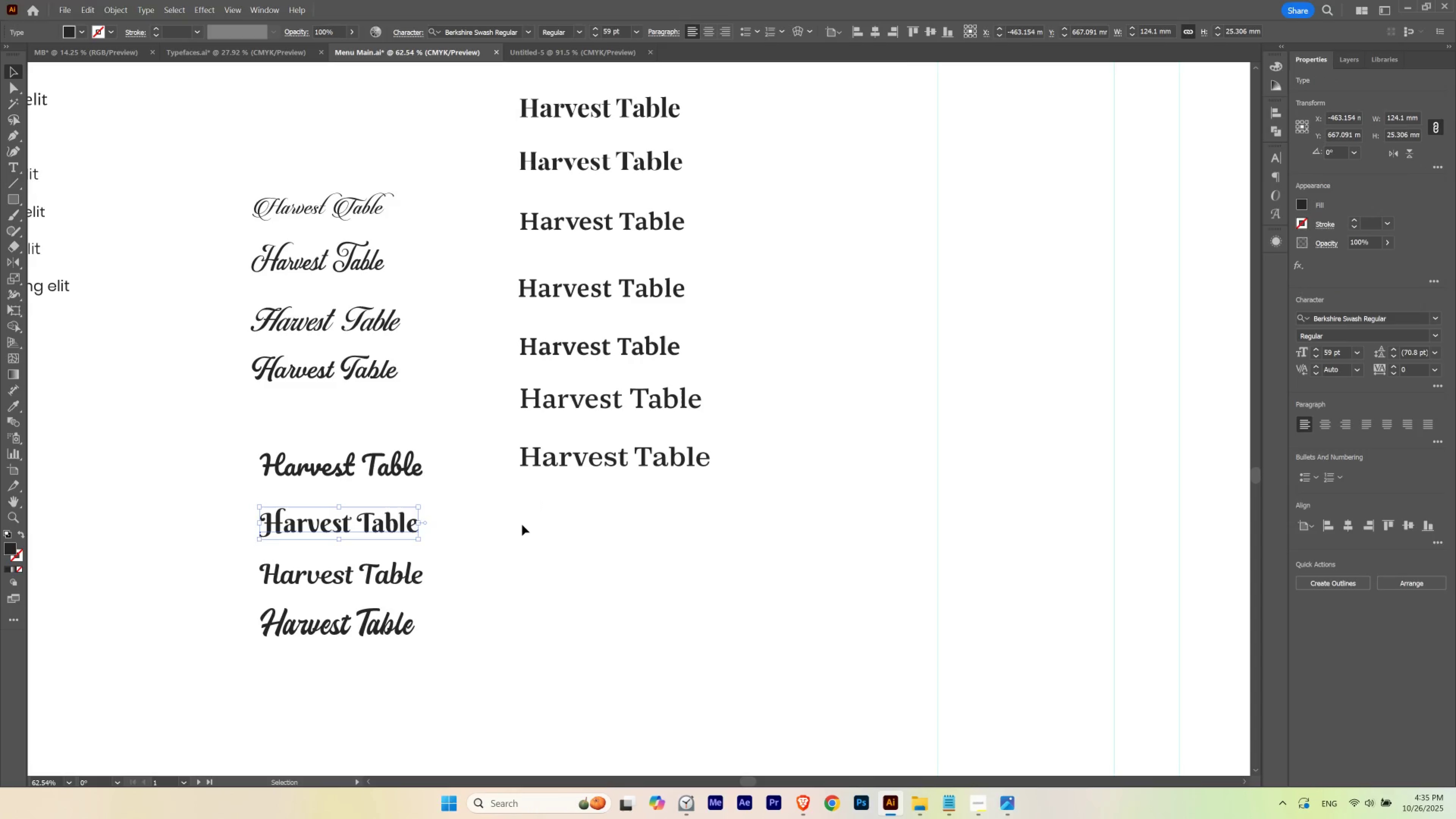 
left_click([522, 525])
 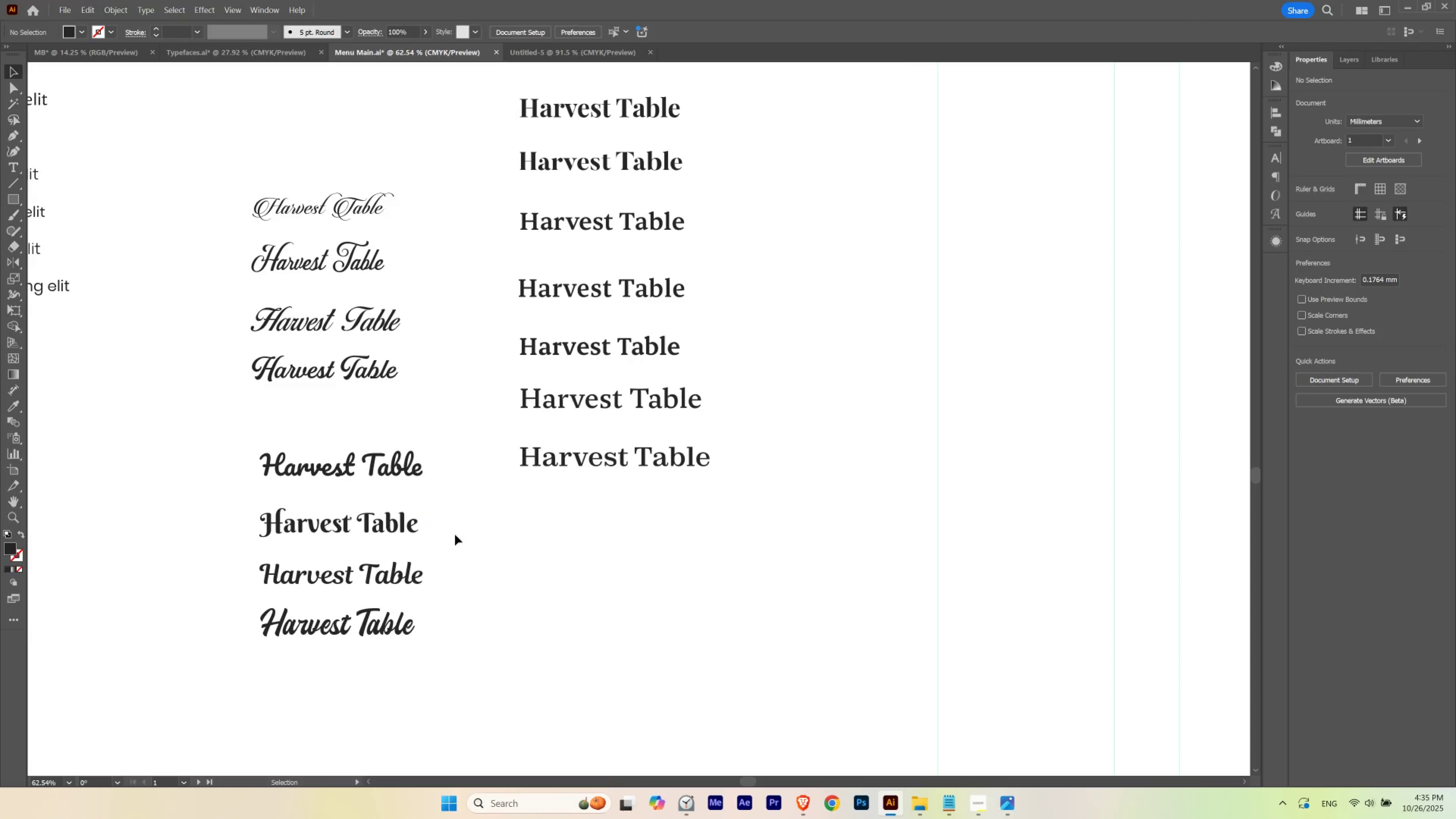 
left_click([405, 531])
 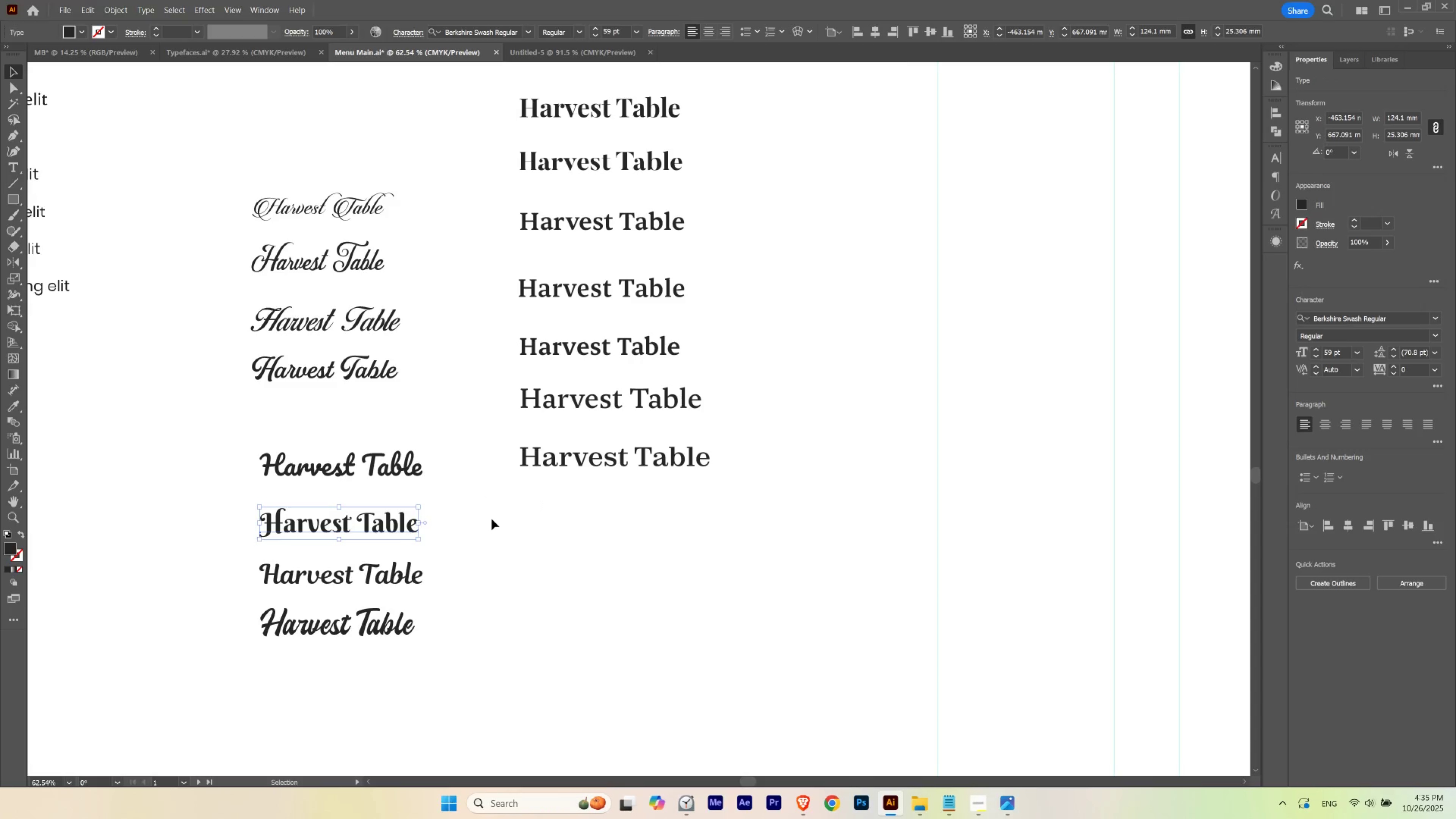 
wait(5.1)
 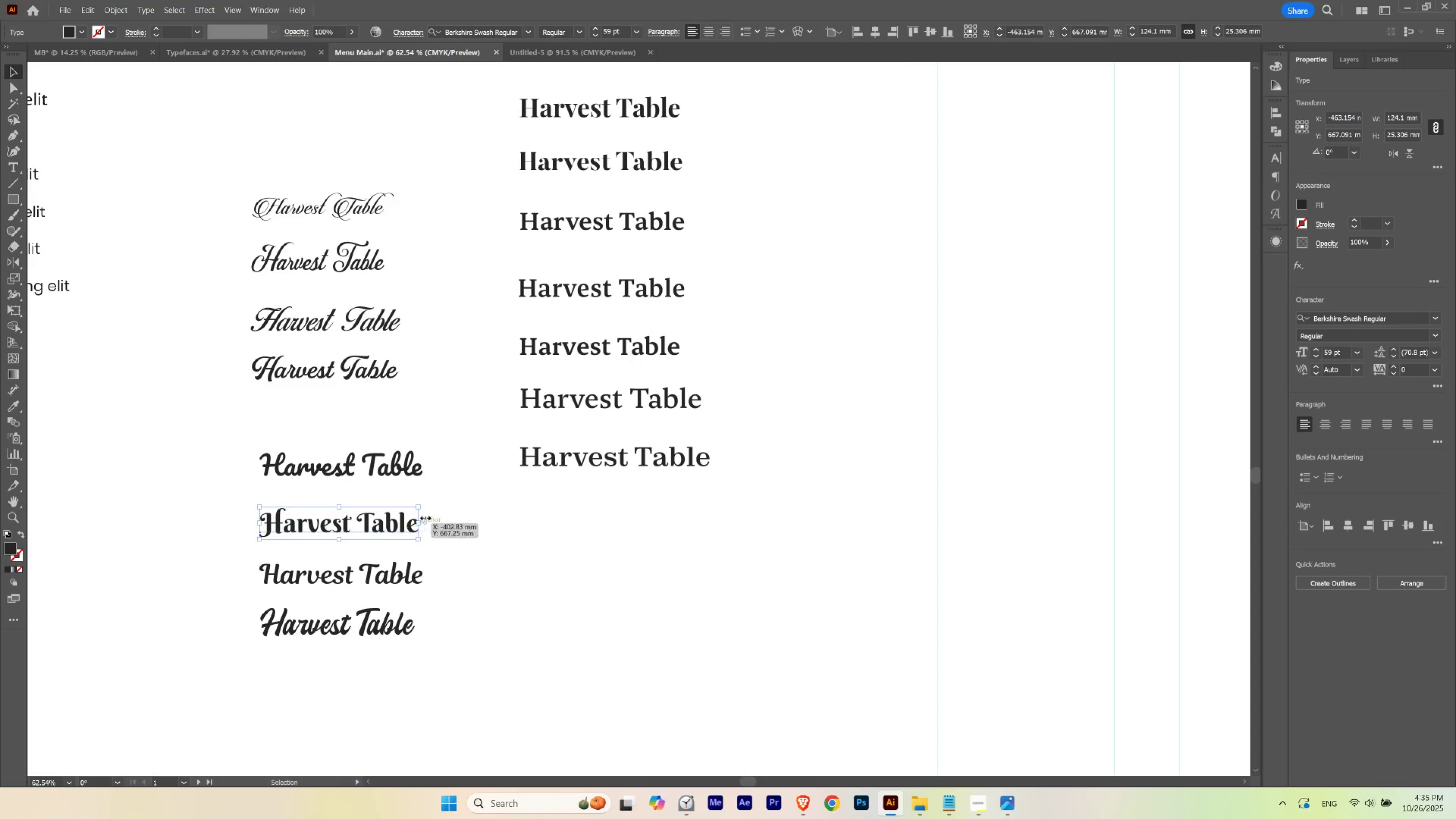 
hold_key(key=Space, duration=1.54)
 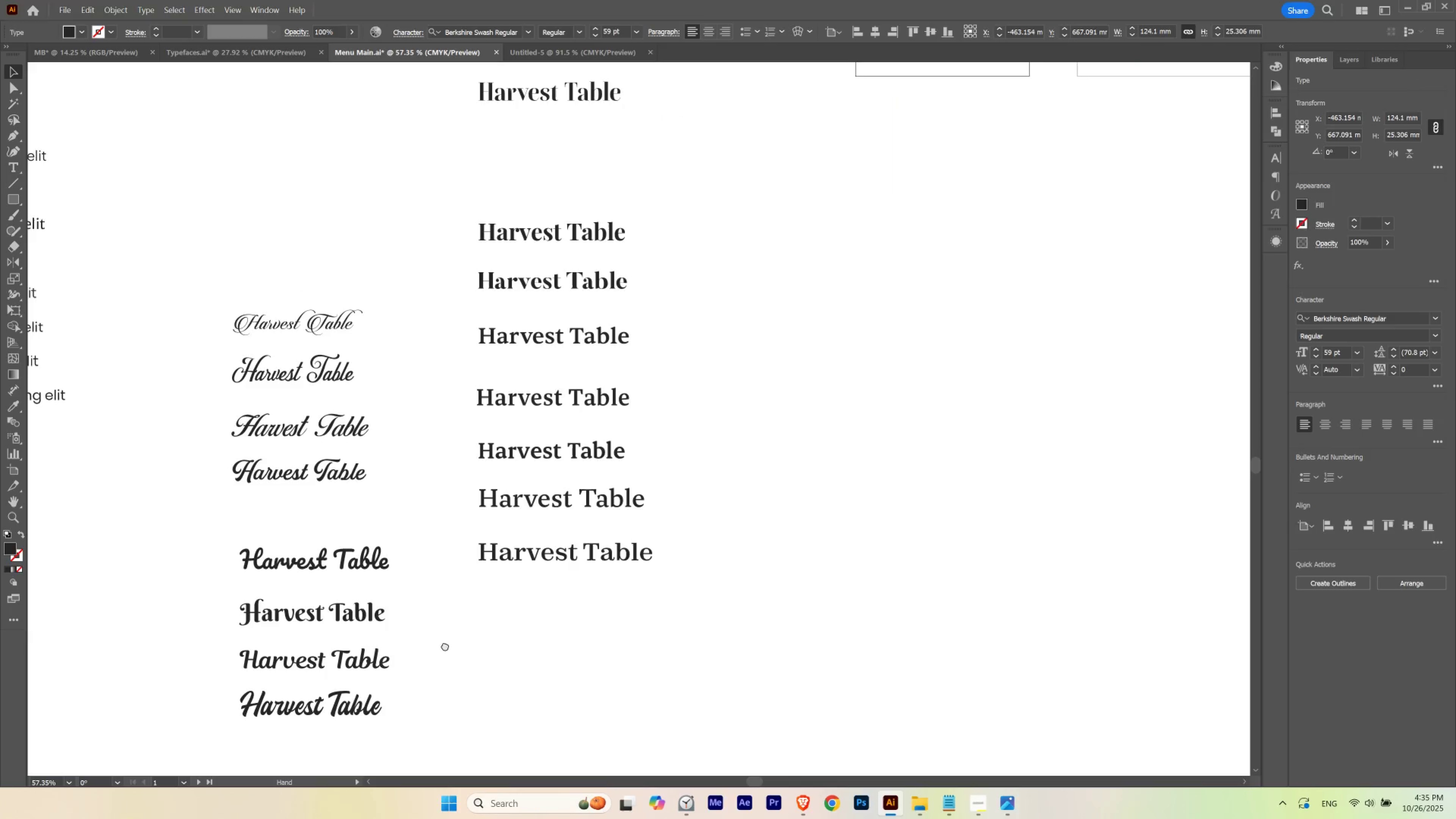 
left_click_drag(start_coordinate=[545, 426], to_coordinate=[498, 527])
 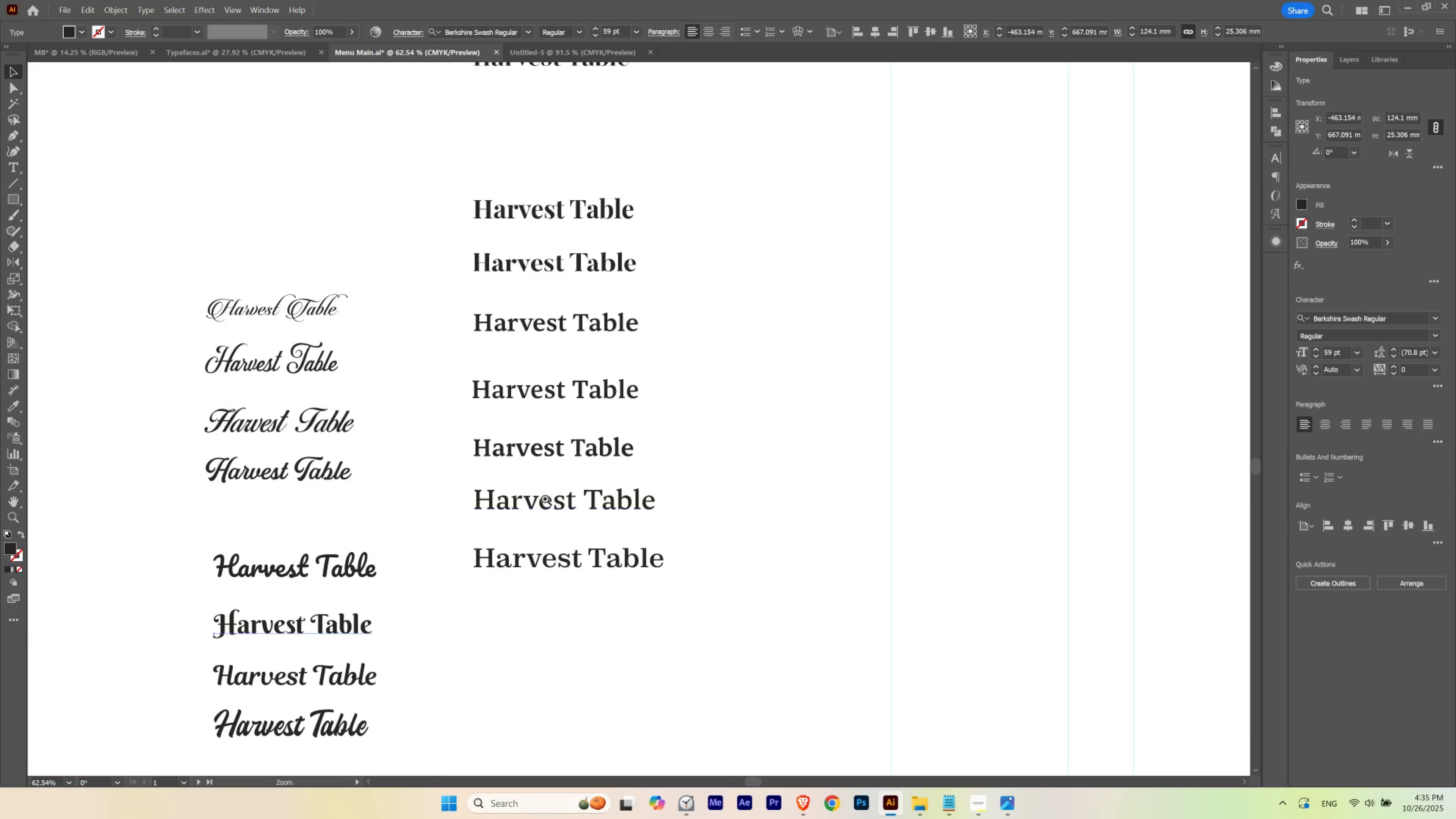 
hold_key(key=ControlLeft, duration=0.87)
left_click_drag(start_coordinate=[552, 493], to_coordinate=[542, 503])
 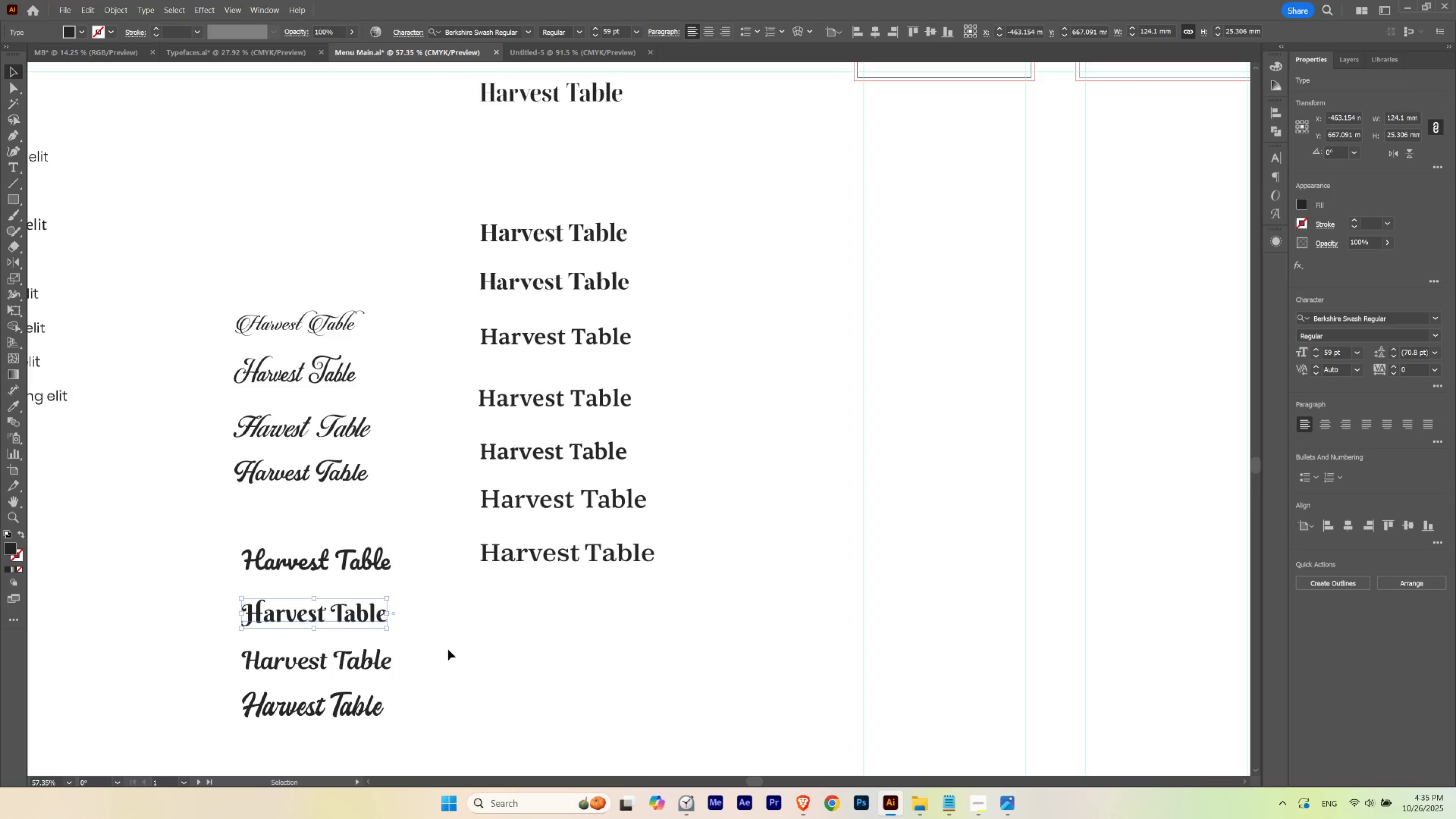 
hold_key(key=Space, duration=1.5)
 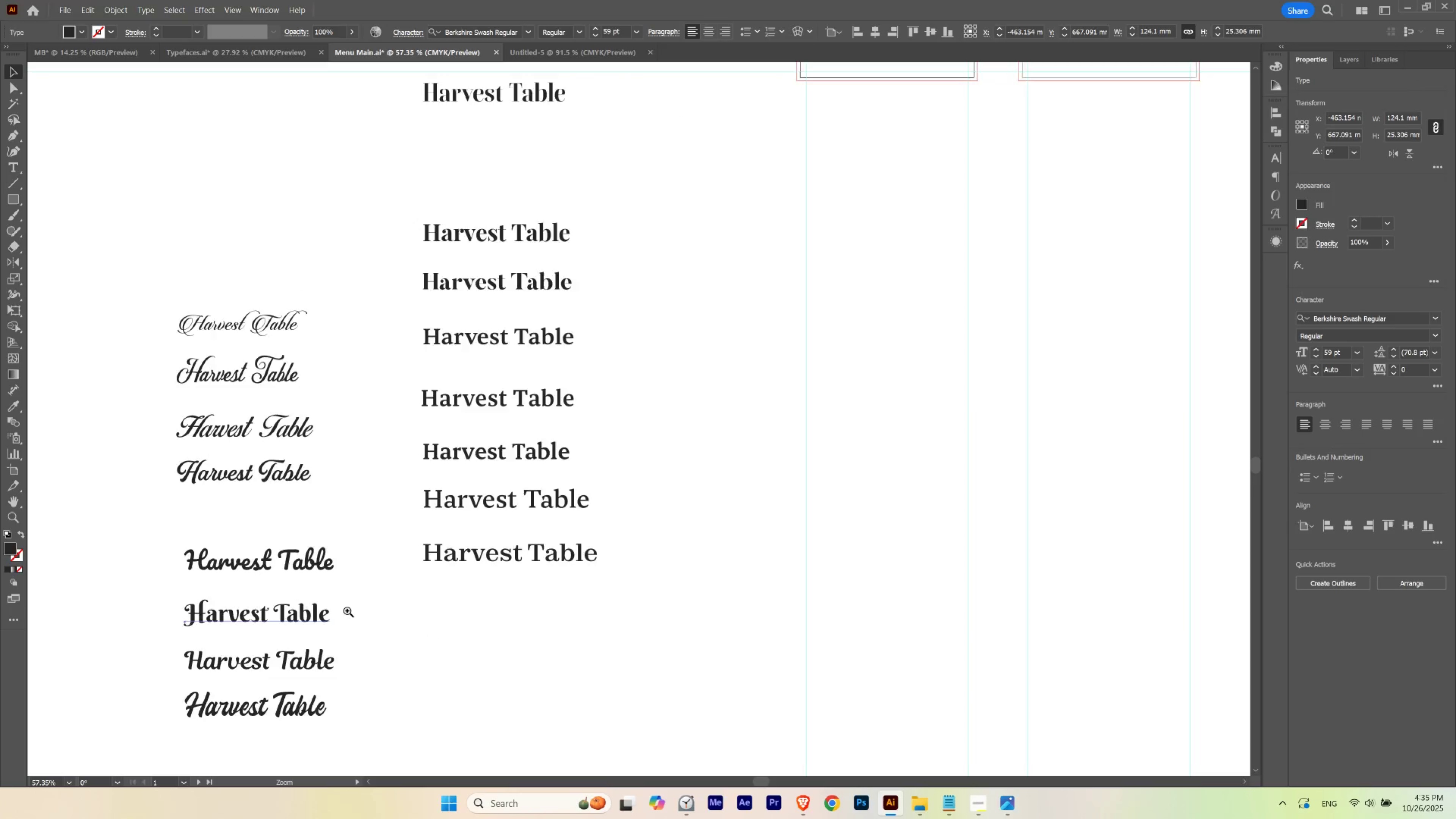 
left_click_drag(start_coordinate=[448, 647], to_coordinate=[390, 647])
 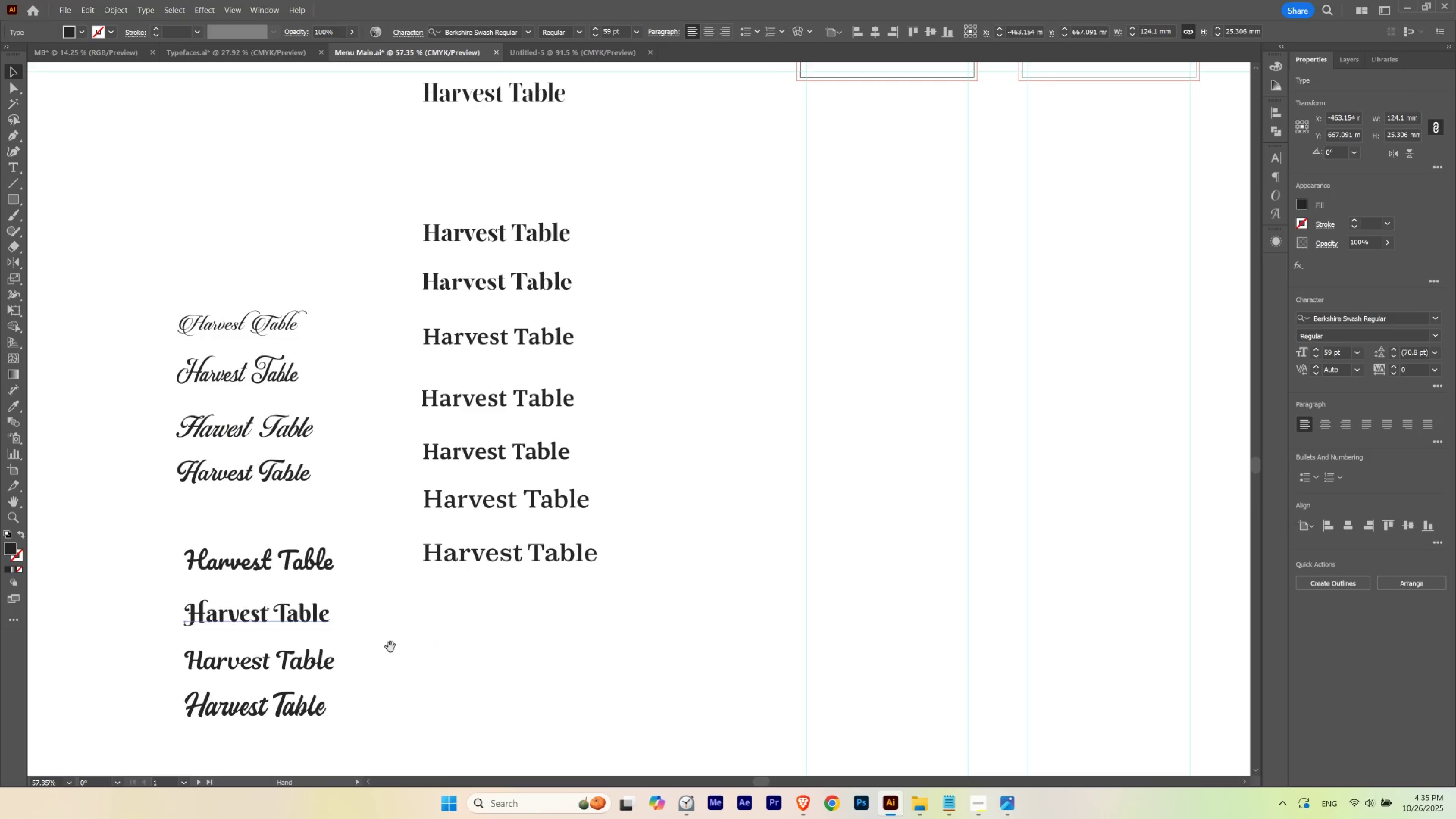 
hold_key(key=Space, duration=2.42)
 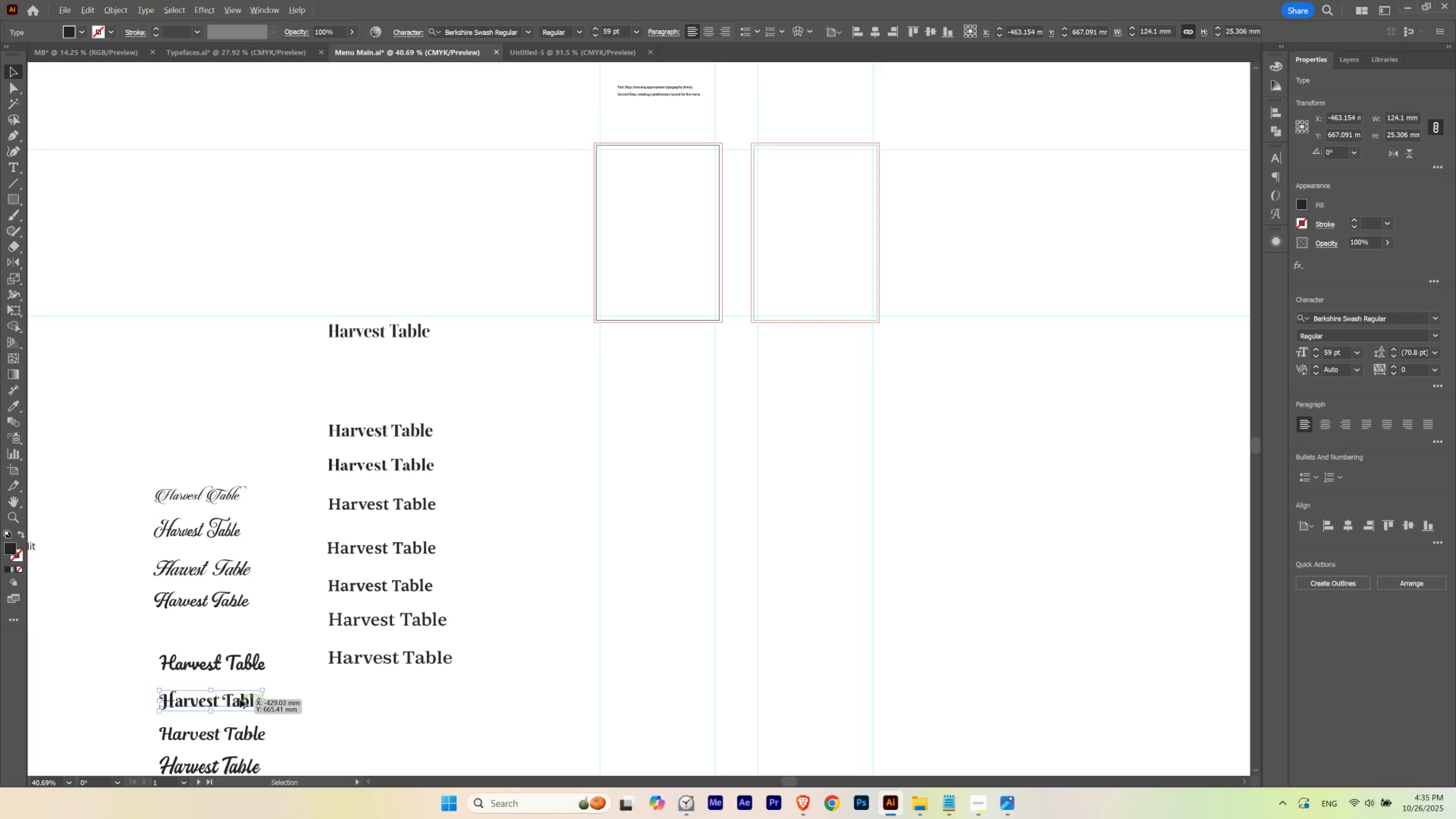 
hold_key(key=ControlLeft, duration=0.49)
left_click_drag(start_coordinate=[347, 611], to_coordinate=[310, 628])
 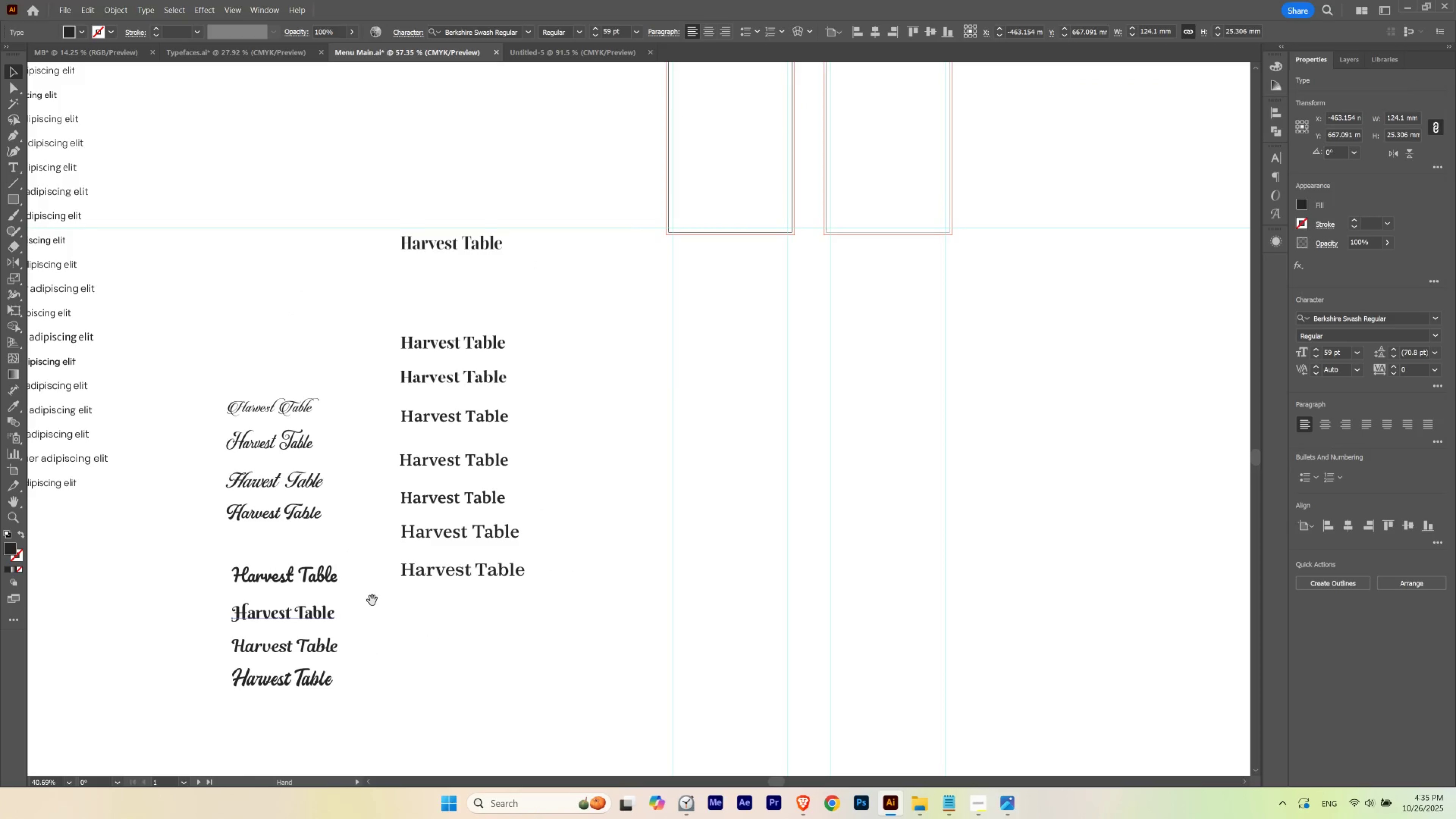 
left_click_drag(start_coordinate=[372, 600], to_coordinate=[299, 688])
 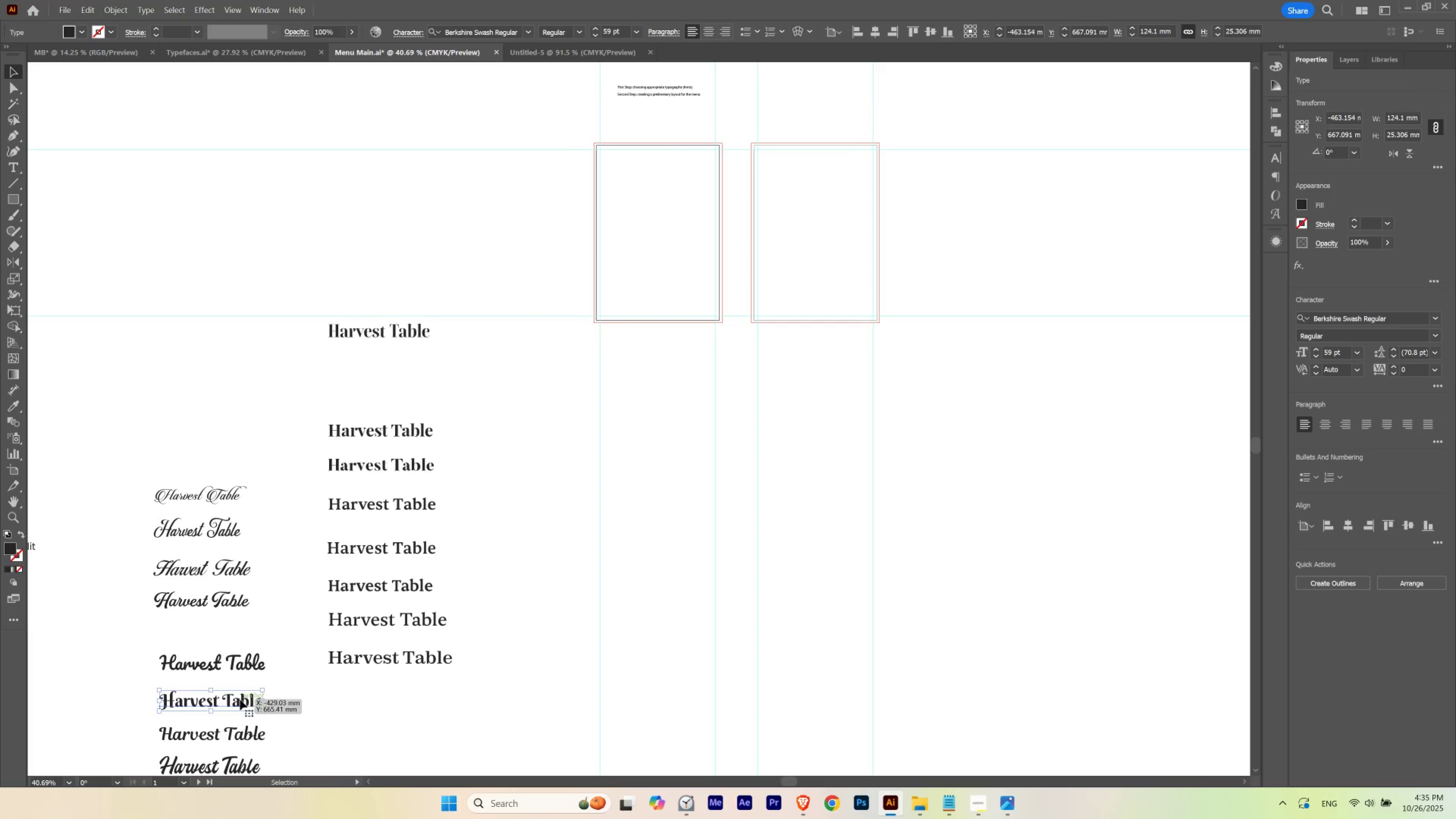 
hold_key(key=AltLeft, duration=1.41)
left_click_drag(start_coordinate=[240, 699], to_coordinate=[683, 176])
 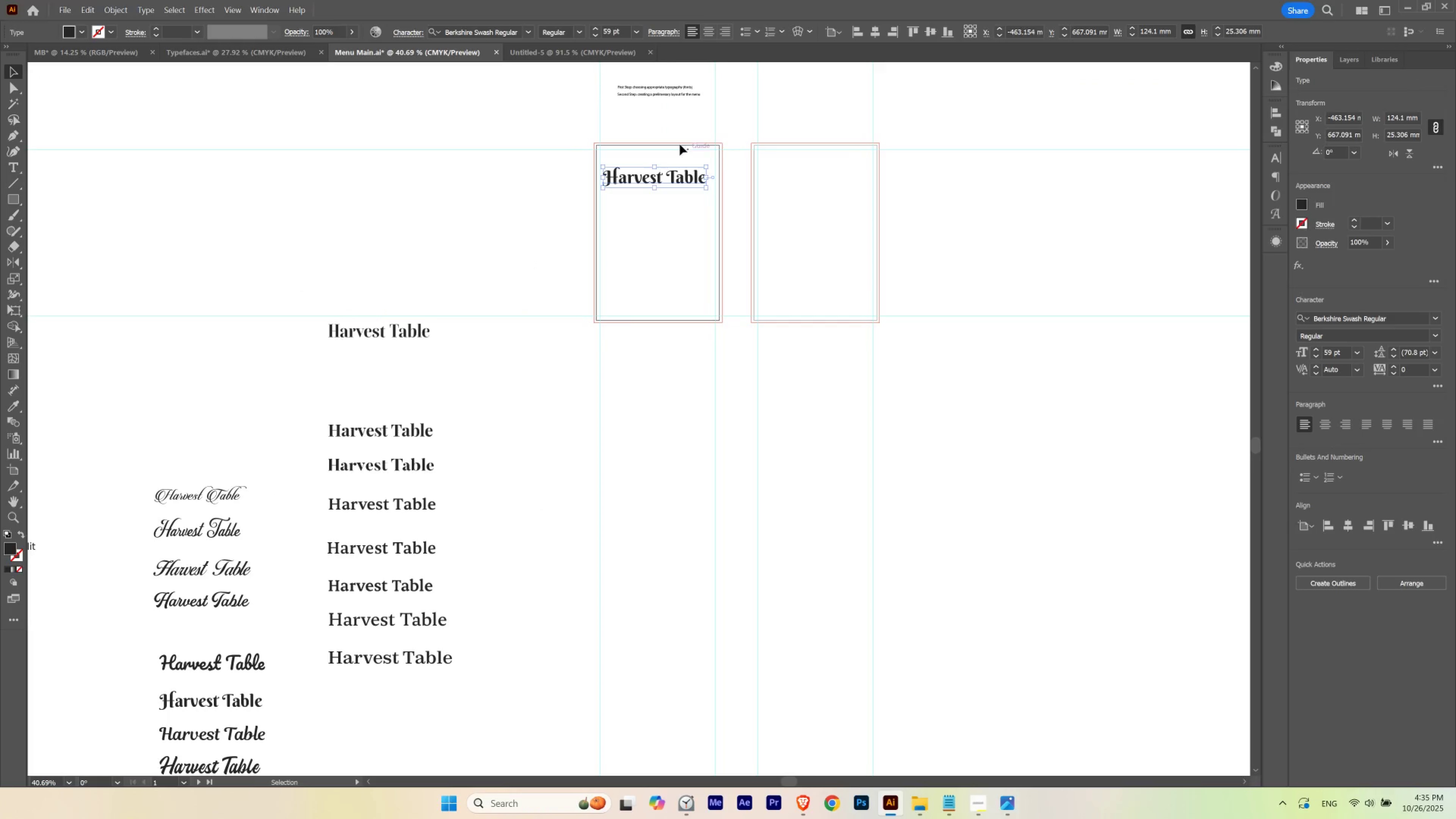 
hold_key(key=Space, duration=0.62)
 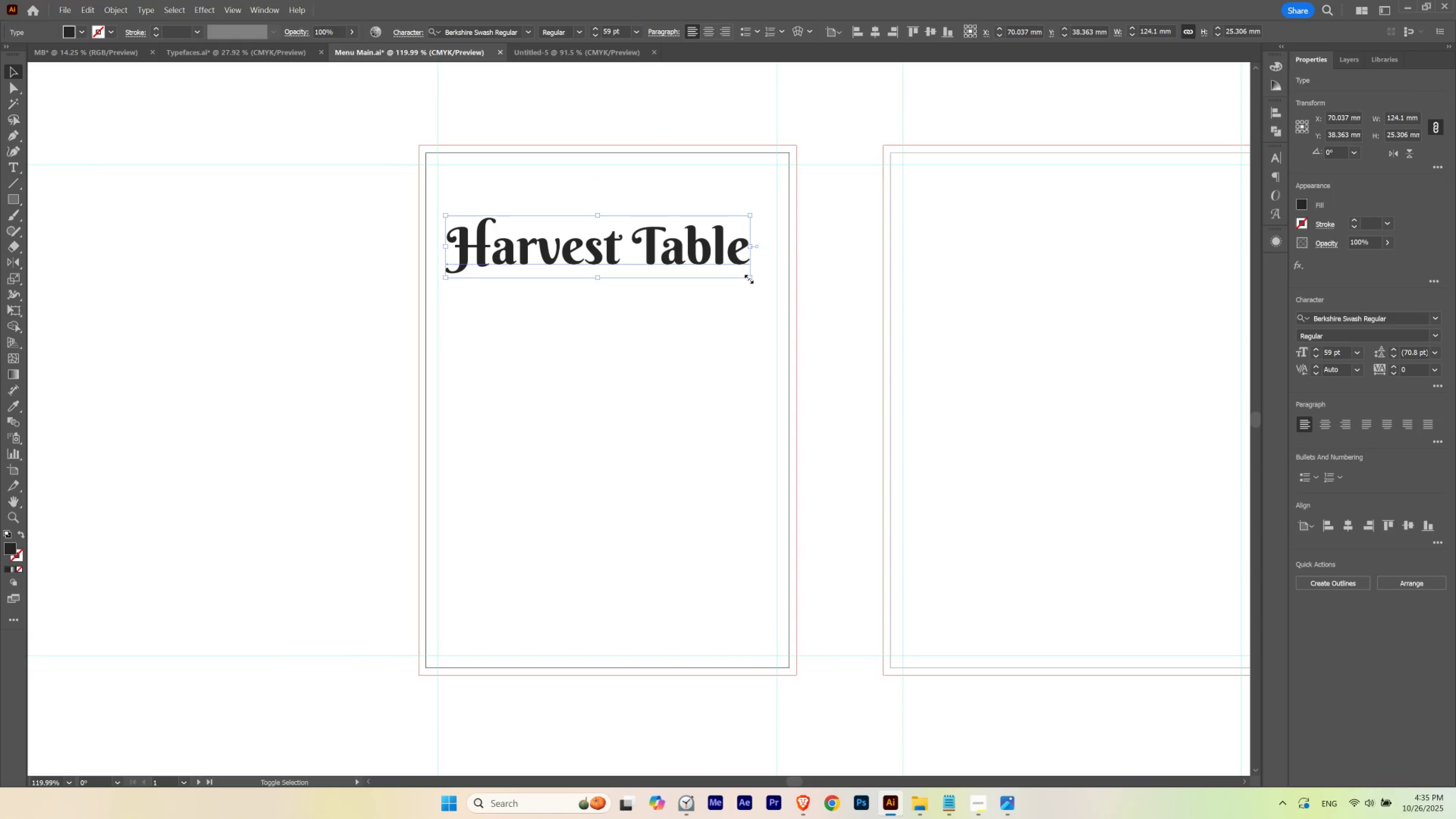 
hold_key(key=ControlLeft, duration=0.53)
left_click_drag(start_coordinate=[683, 142], to_coordinate=[804, 205])
 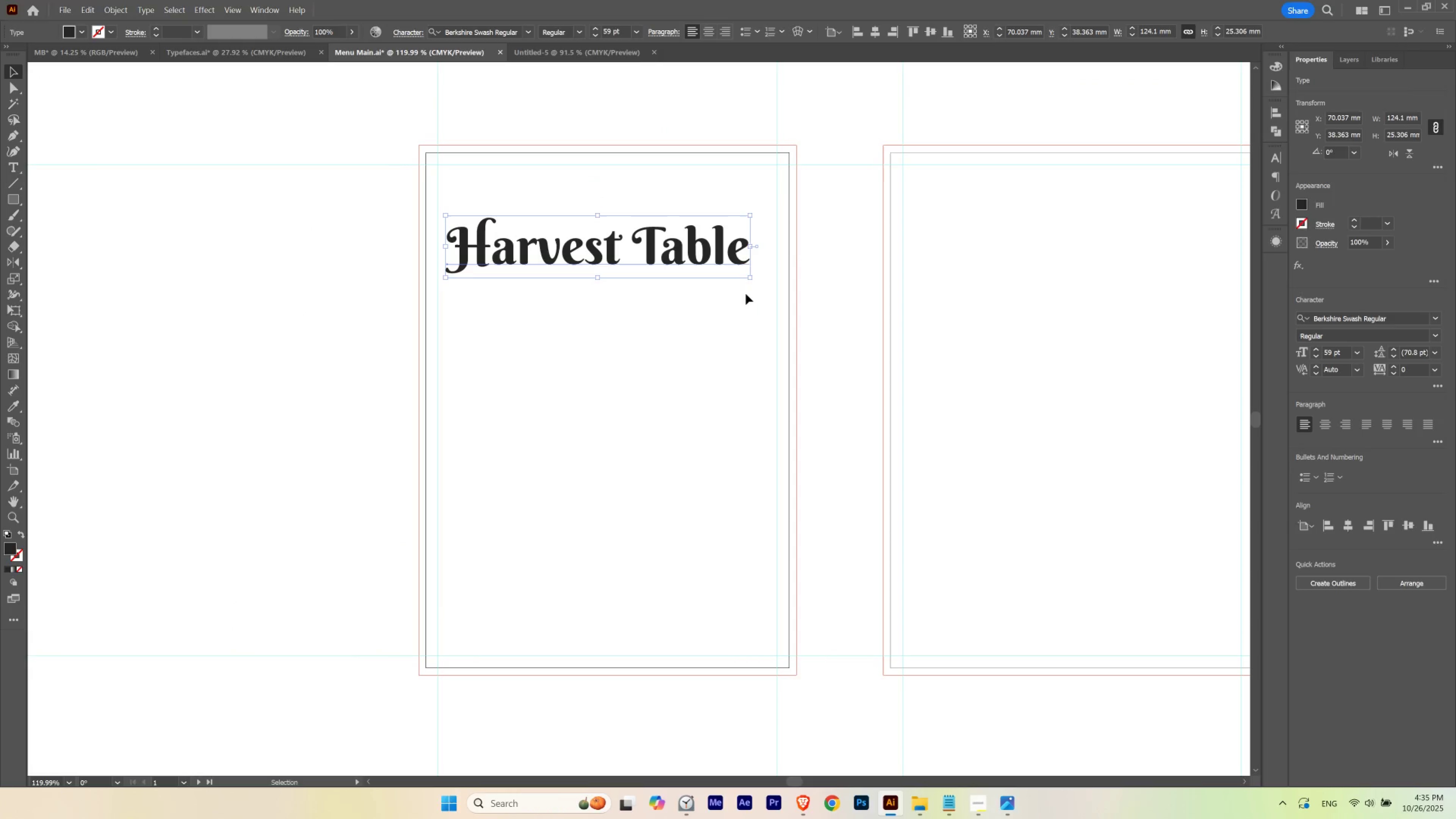 
hold_key(key=ShiftLeft, duration=1.5)
left_click_drag(start_coordinate=[749, 279], to_coordinate=[704, 243])
 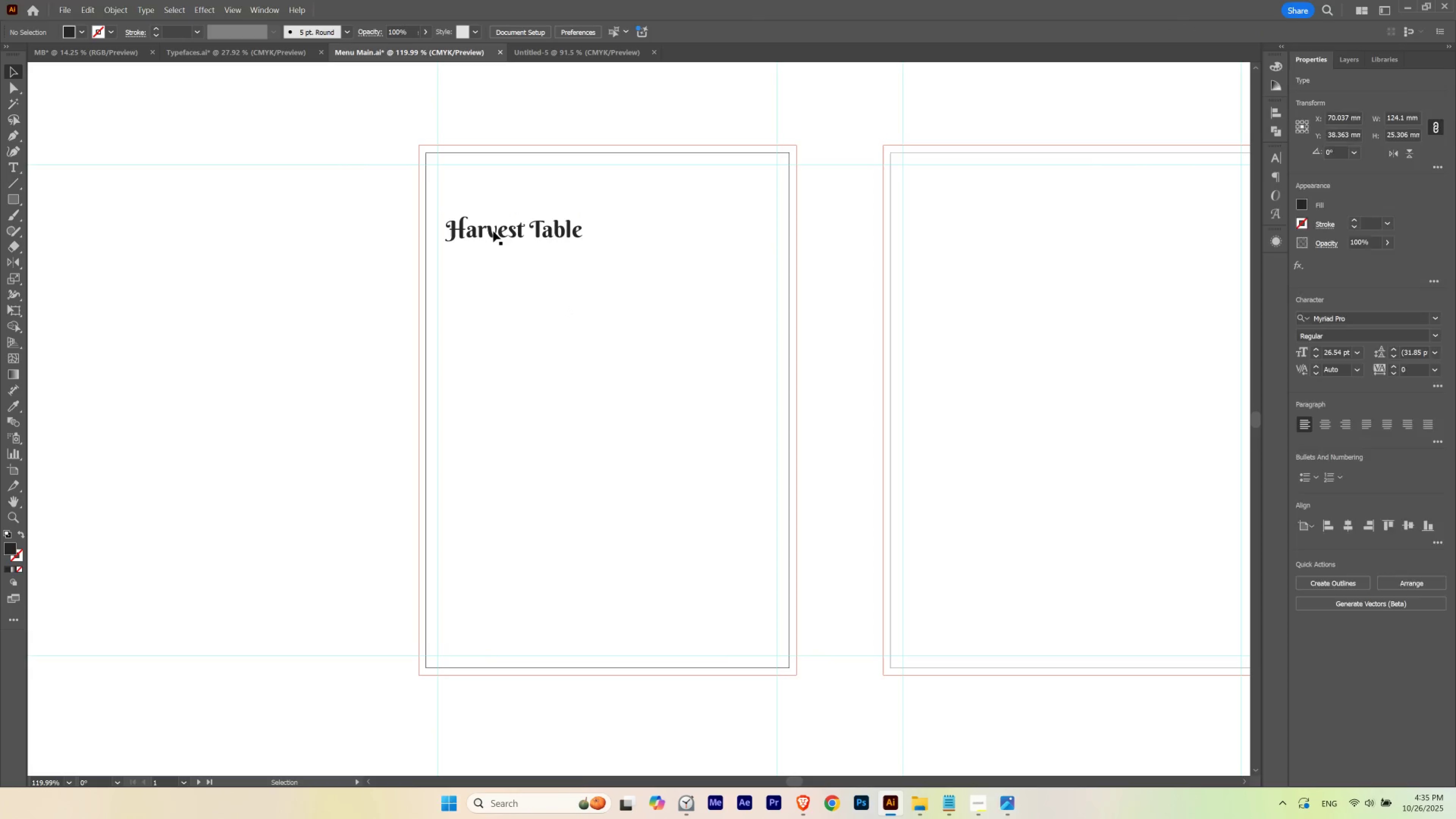 
hold_key(key=ShiftLeft, duration=0.59)
 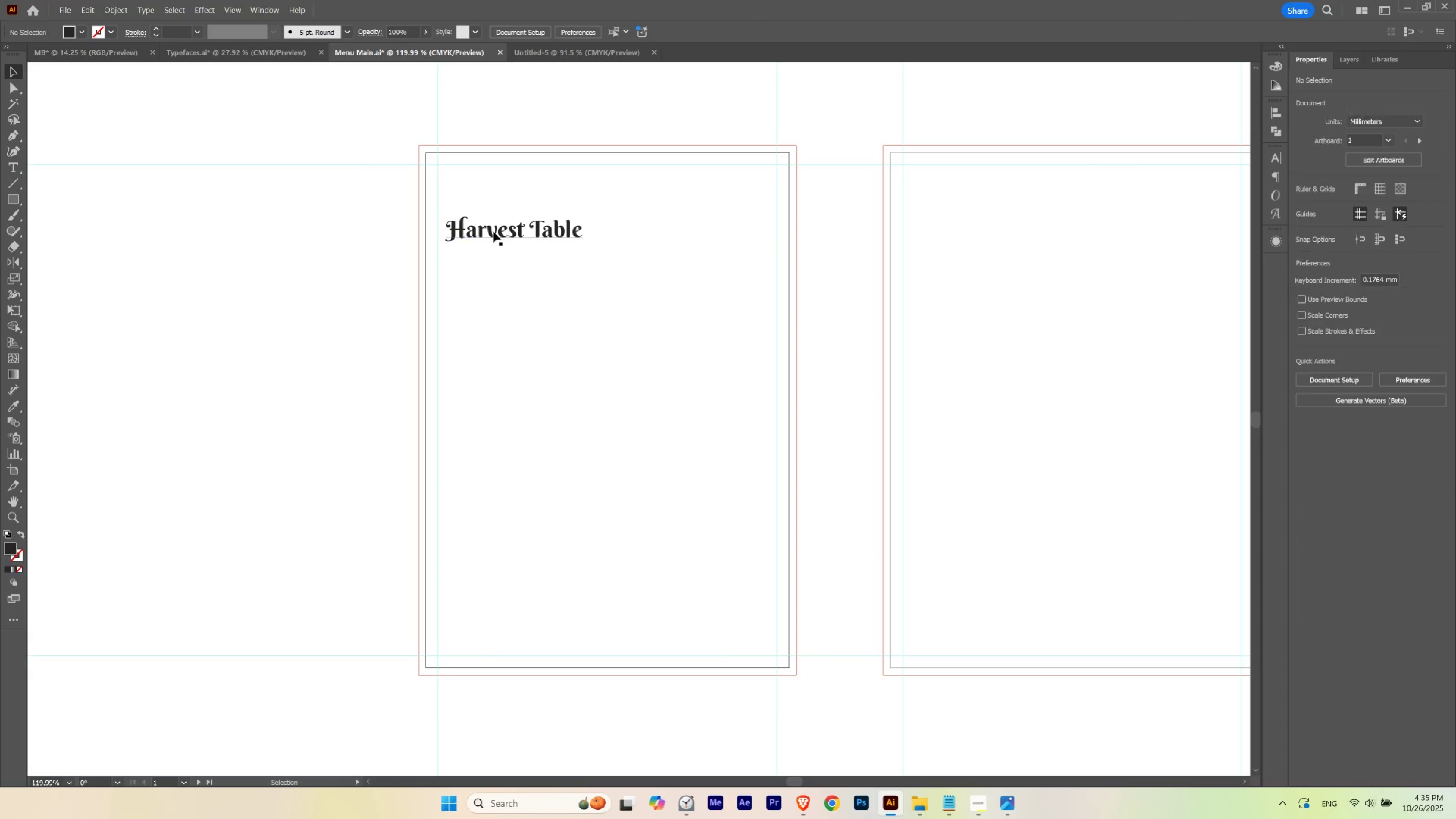 
left_click_drag(start_coordinate=[493, 233], to_coordinate=[583, 187])
 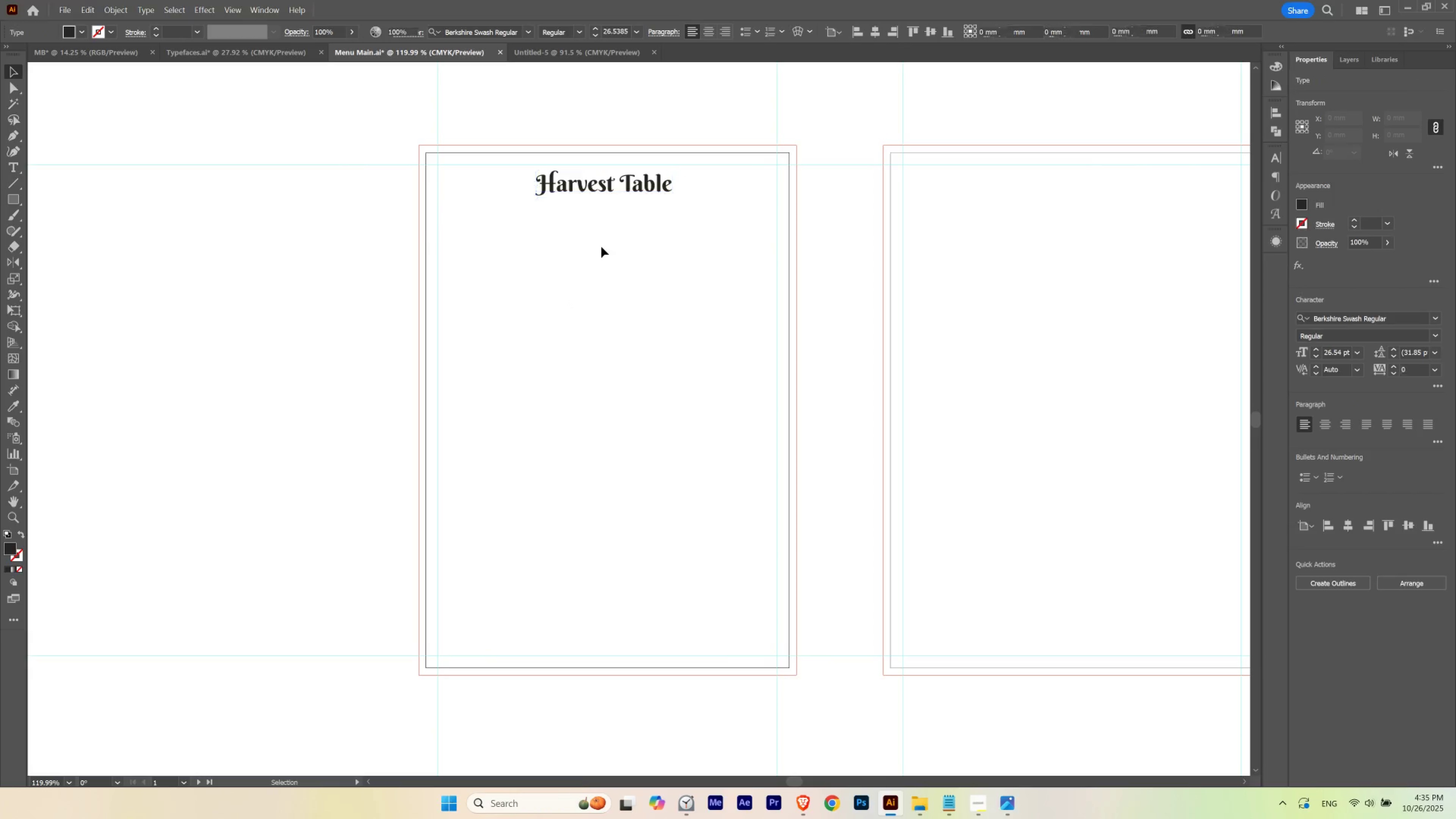 
hold_key(key=Space, duration=0.62)
 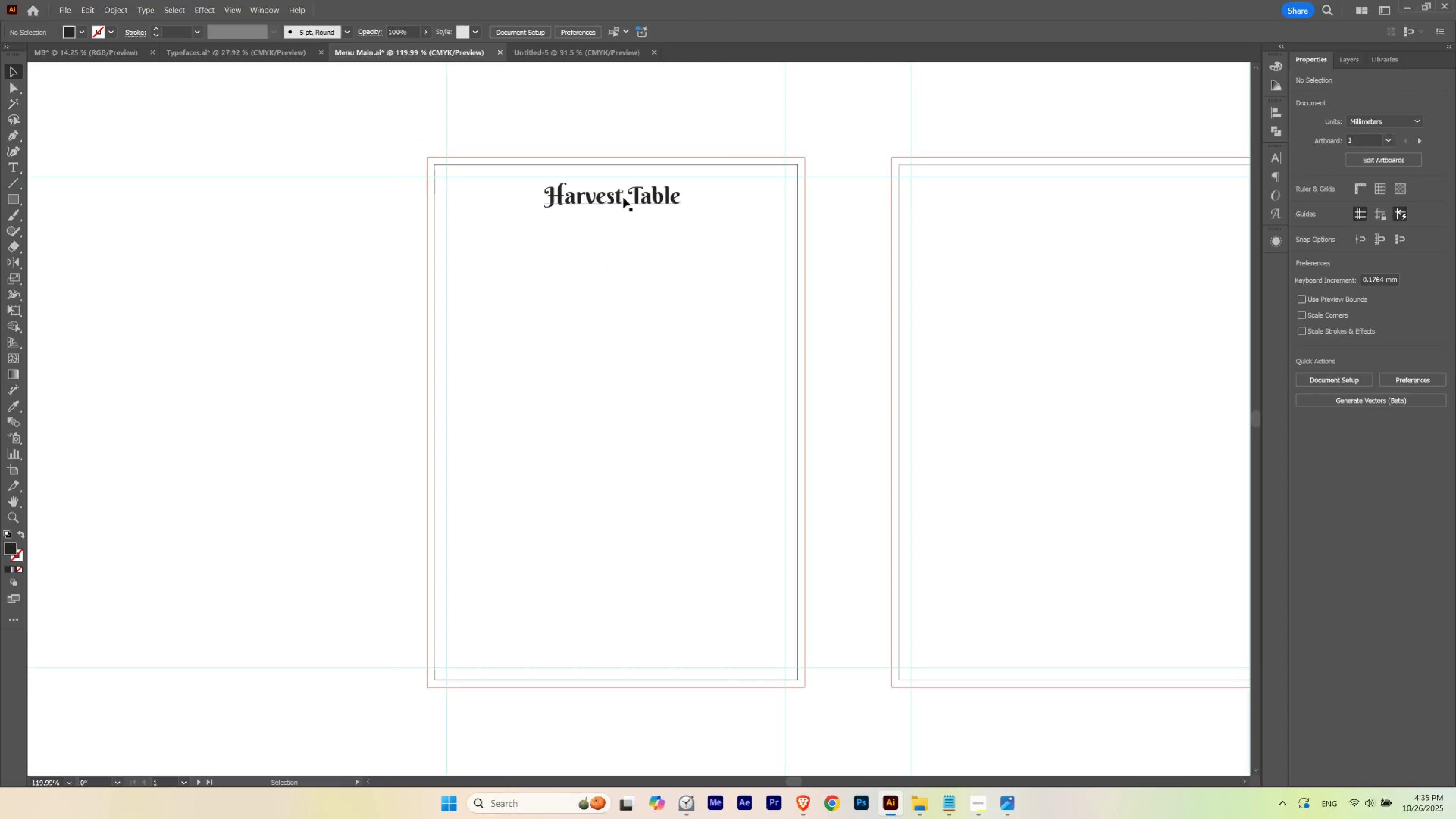 
left_click([623, 197])
 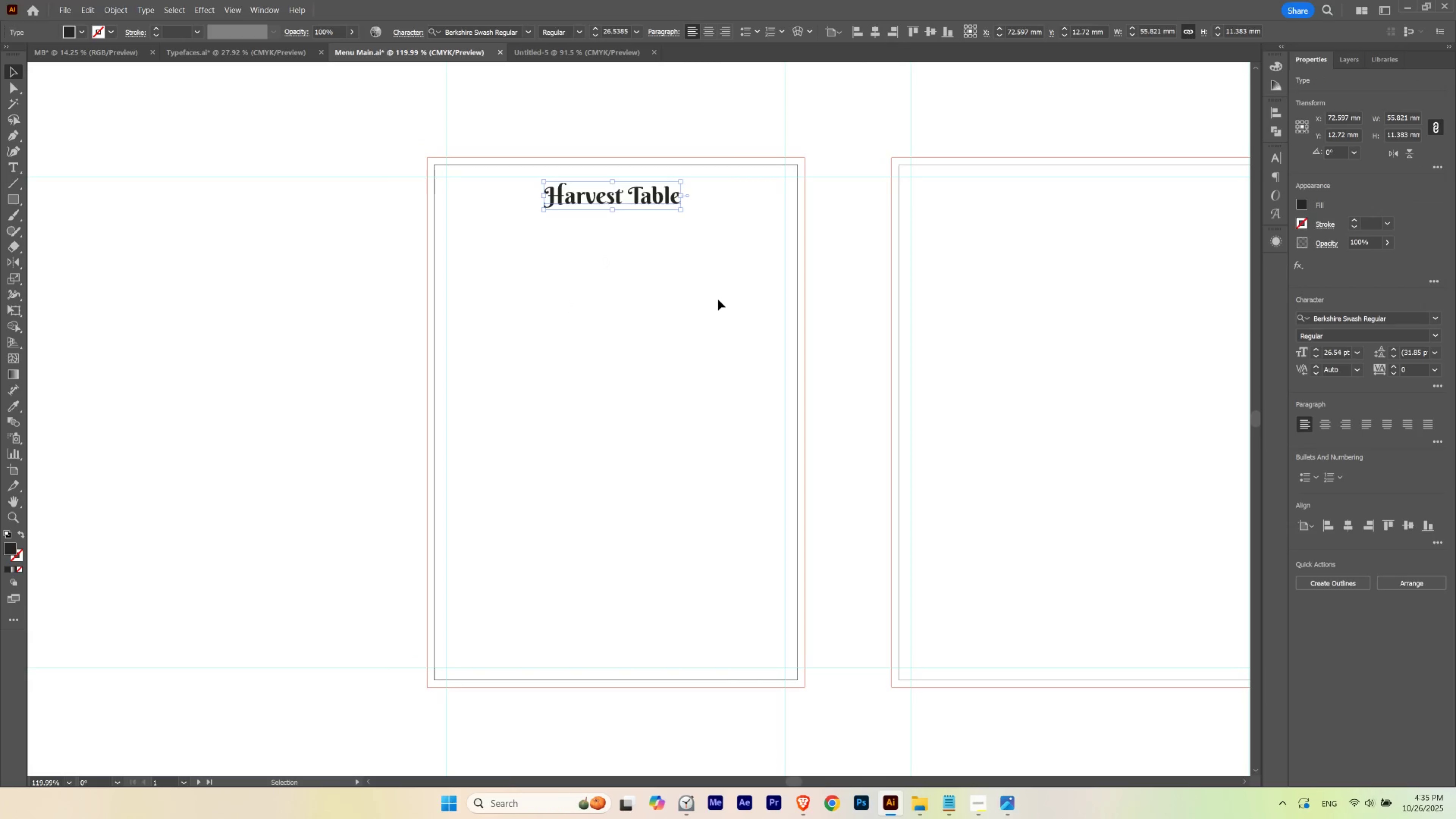 
hold_key(key=ControlLeft, duration=0.8)
 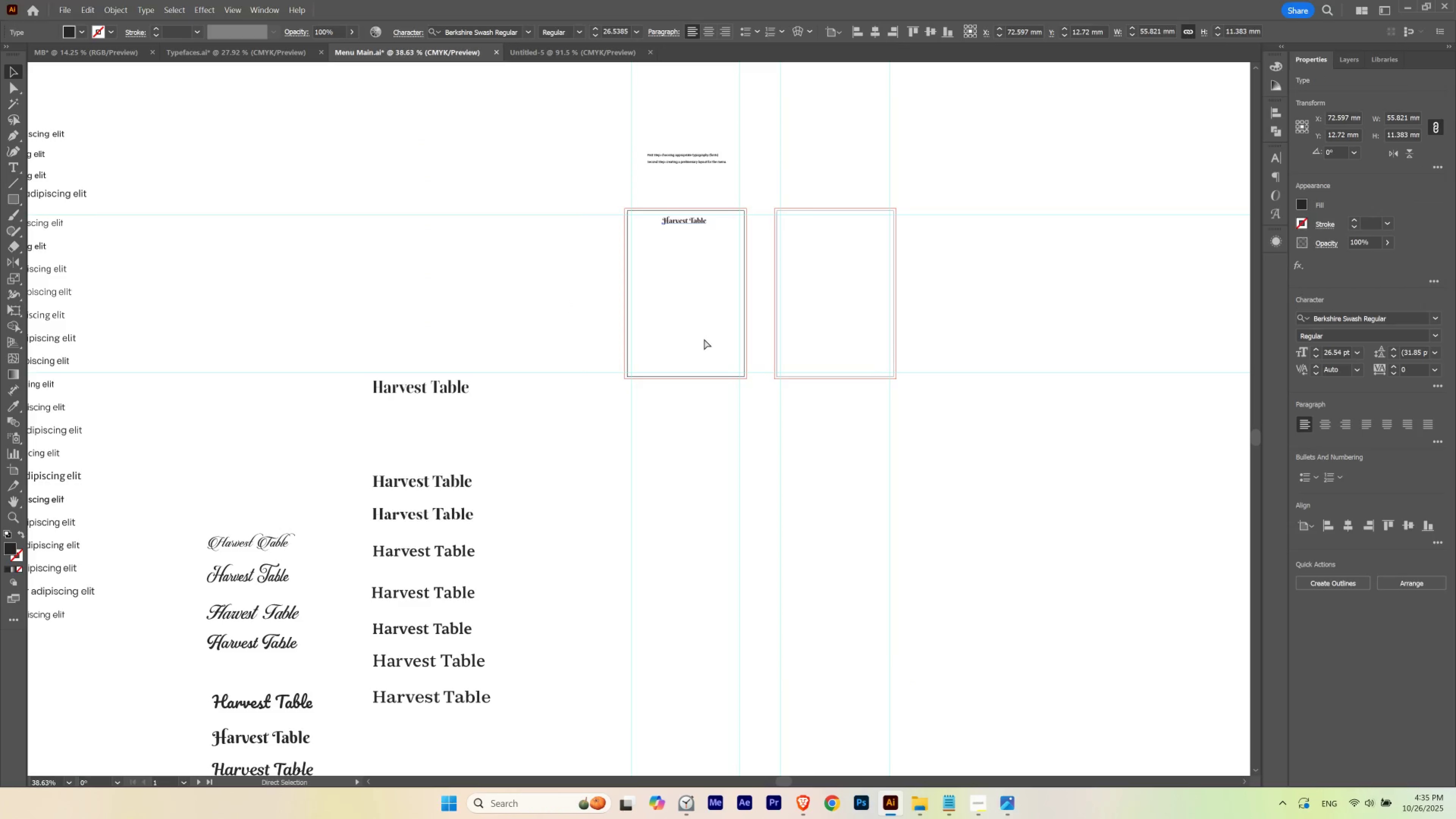 
hold_key(key=Space, duration=1.13)
 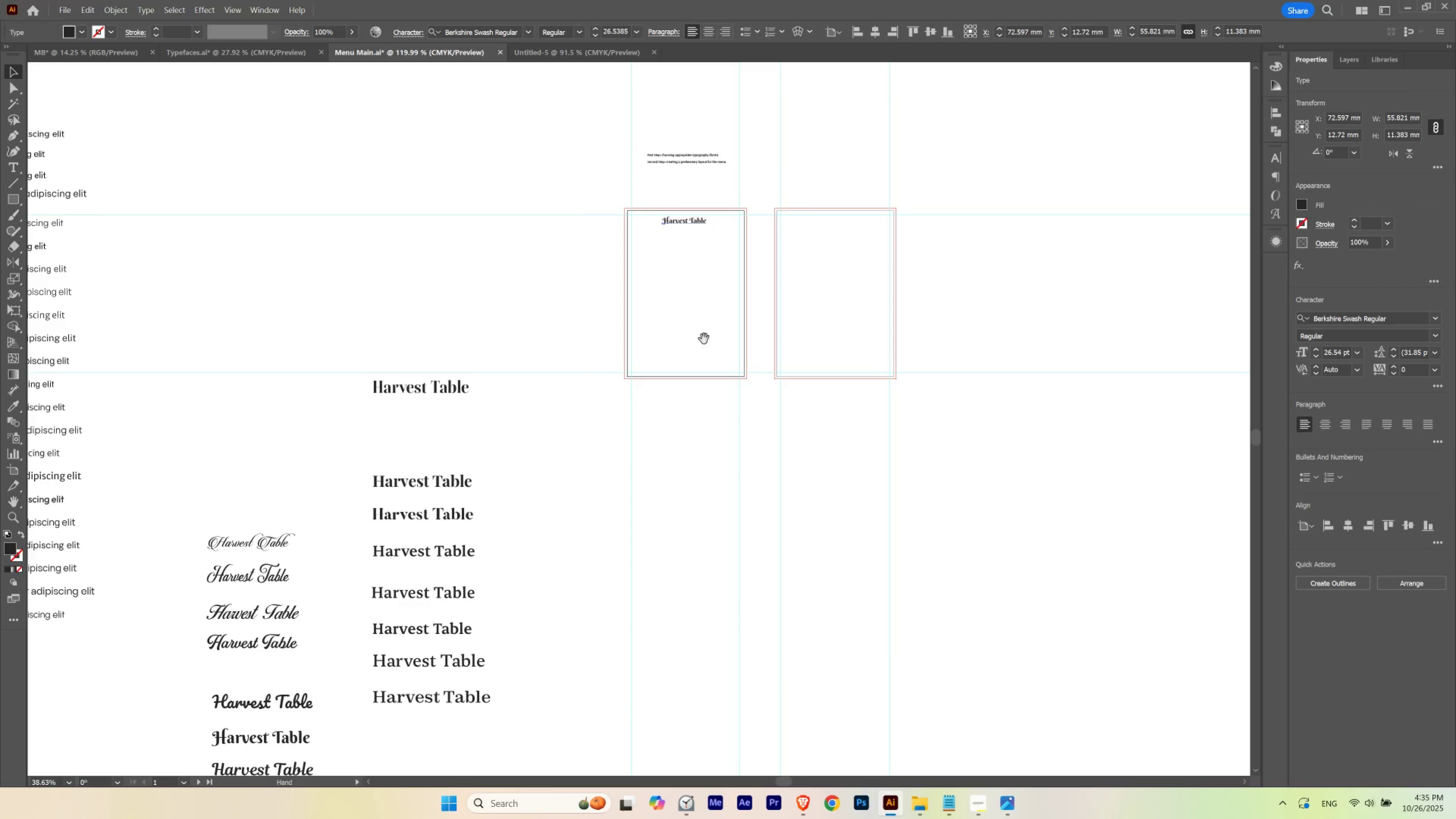 
key(Control+Z)
 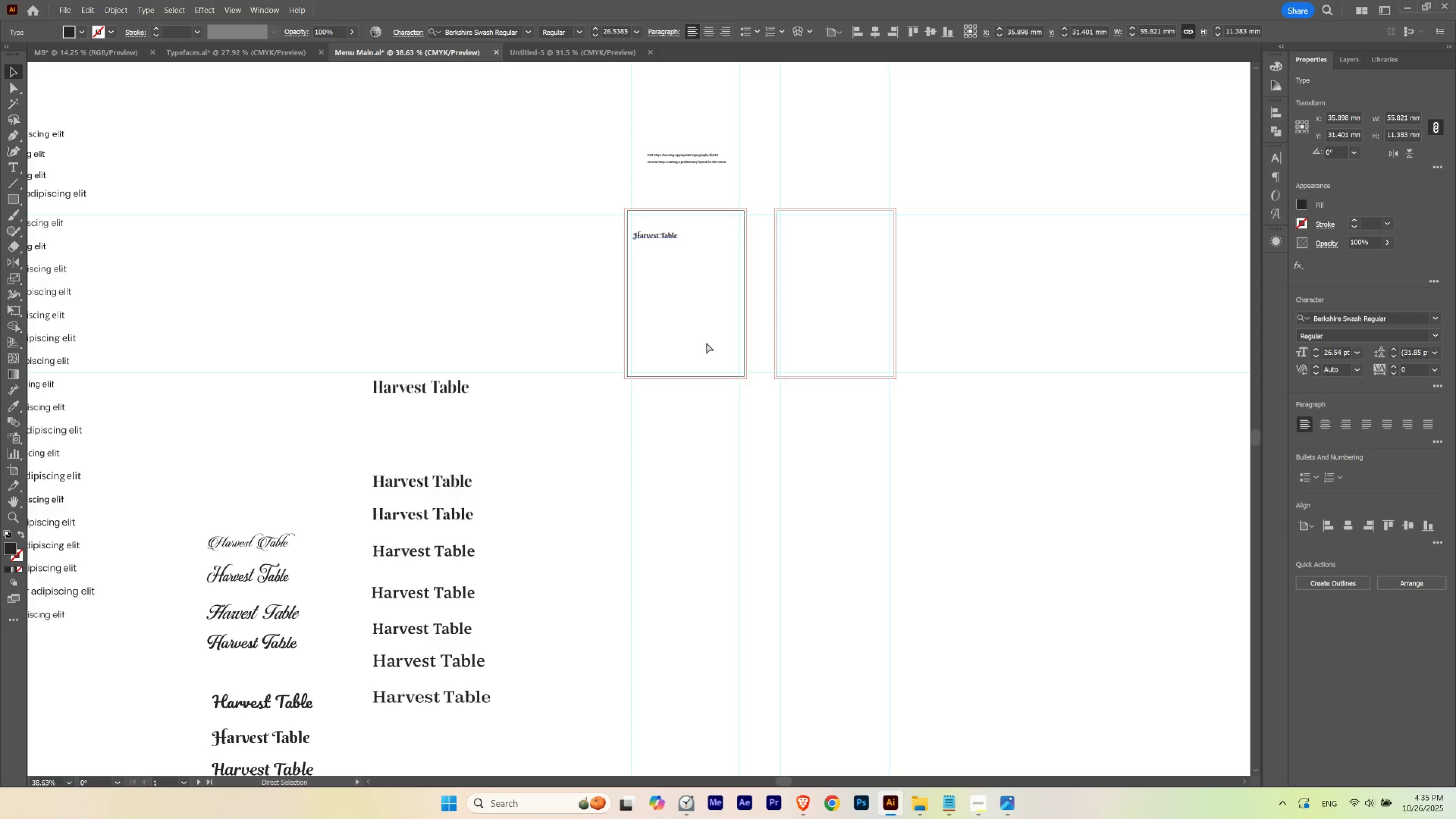 
key(Control+Z)
 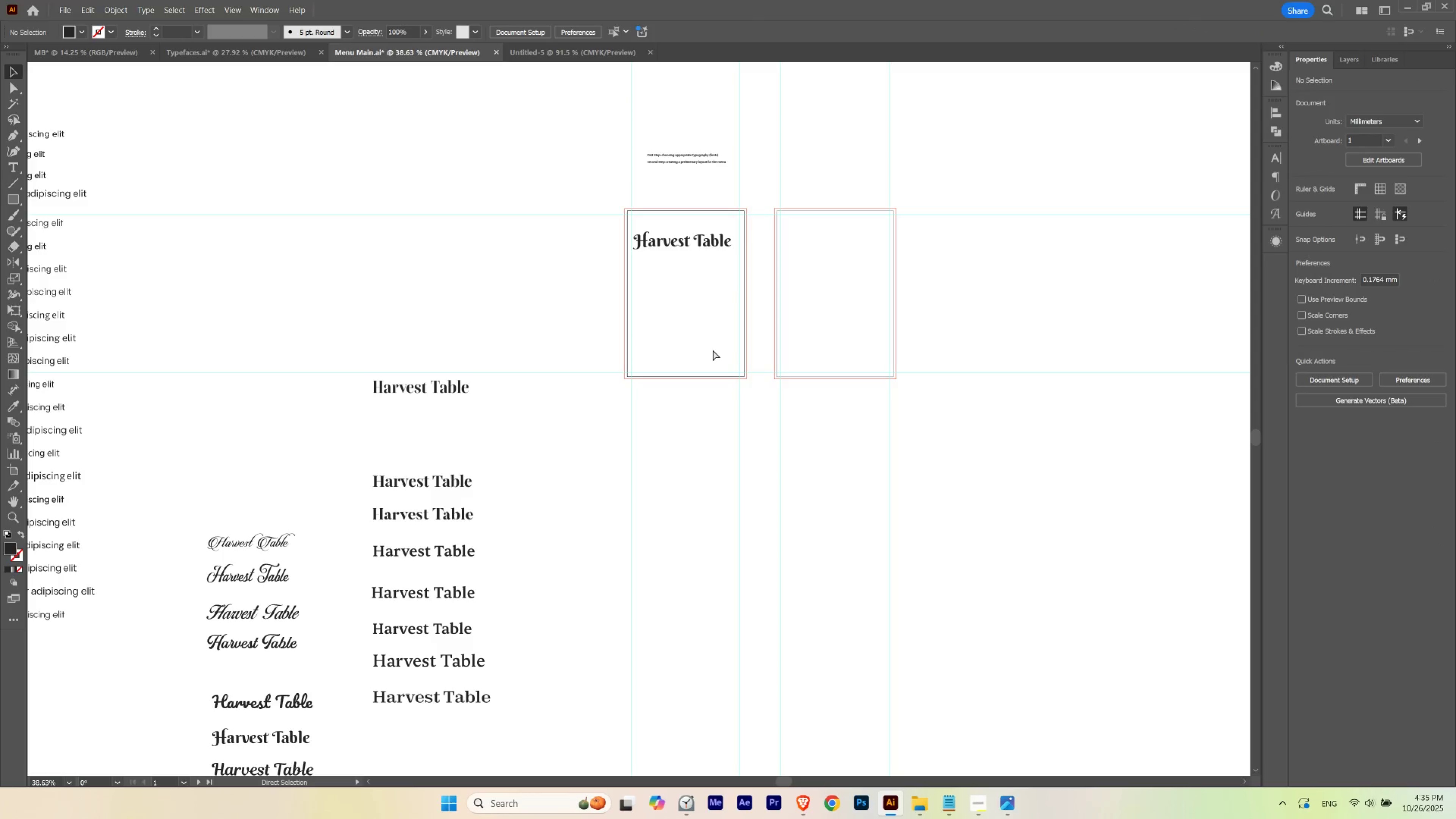 
key(Control+Z)
 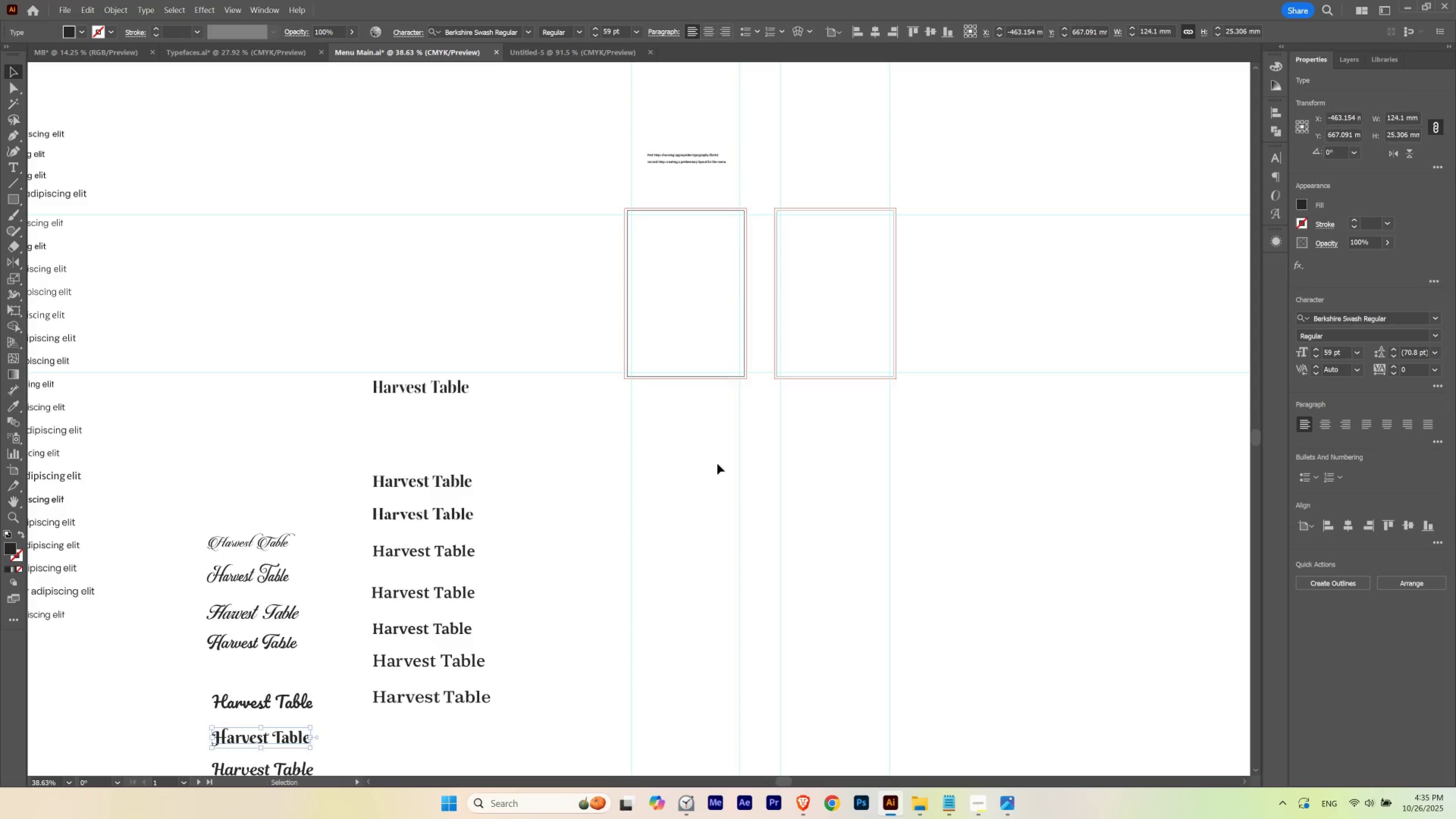 
hold_key(key=Space, duration=0.81)
 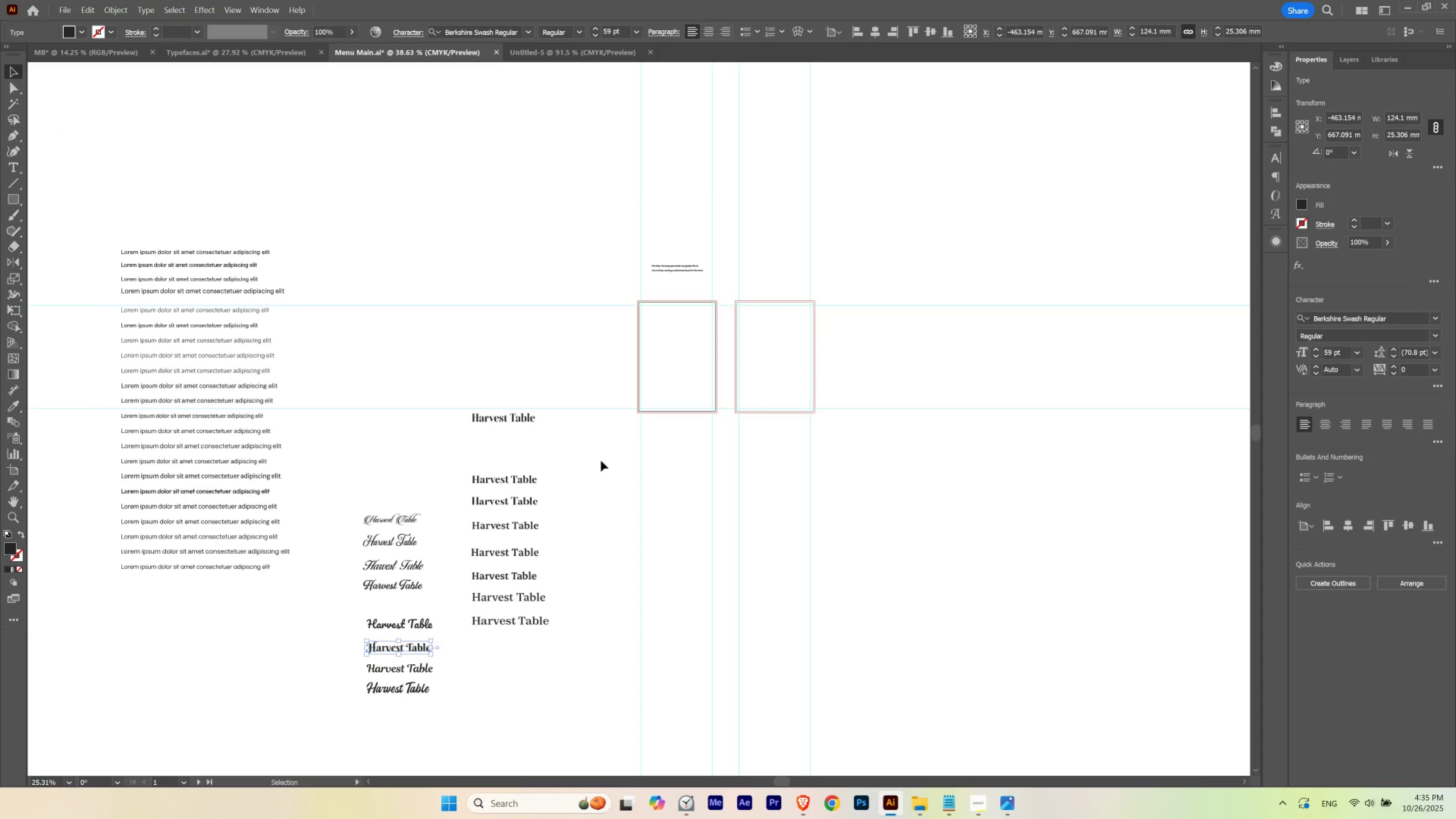 
hold_key(key=ControlLeft, duration=0.59)
 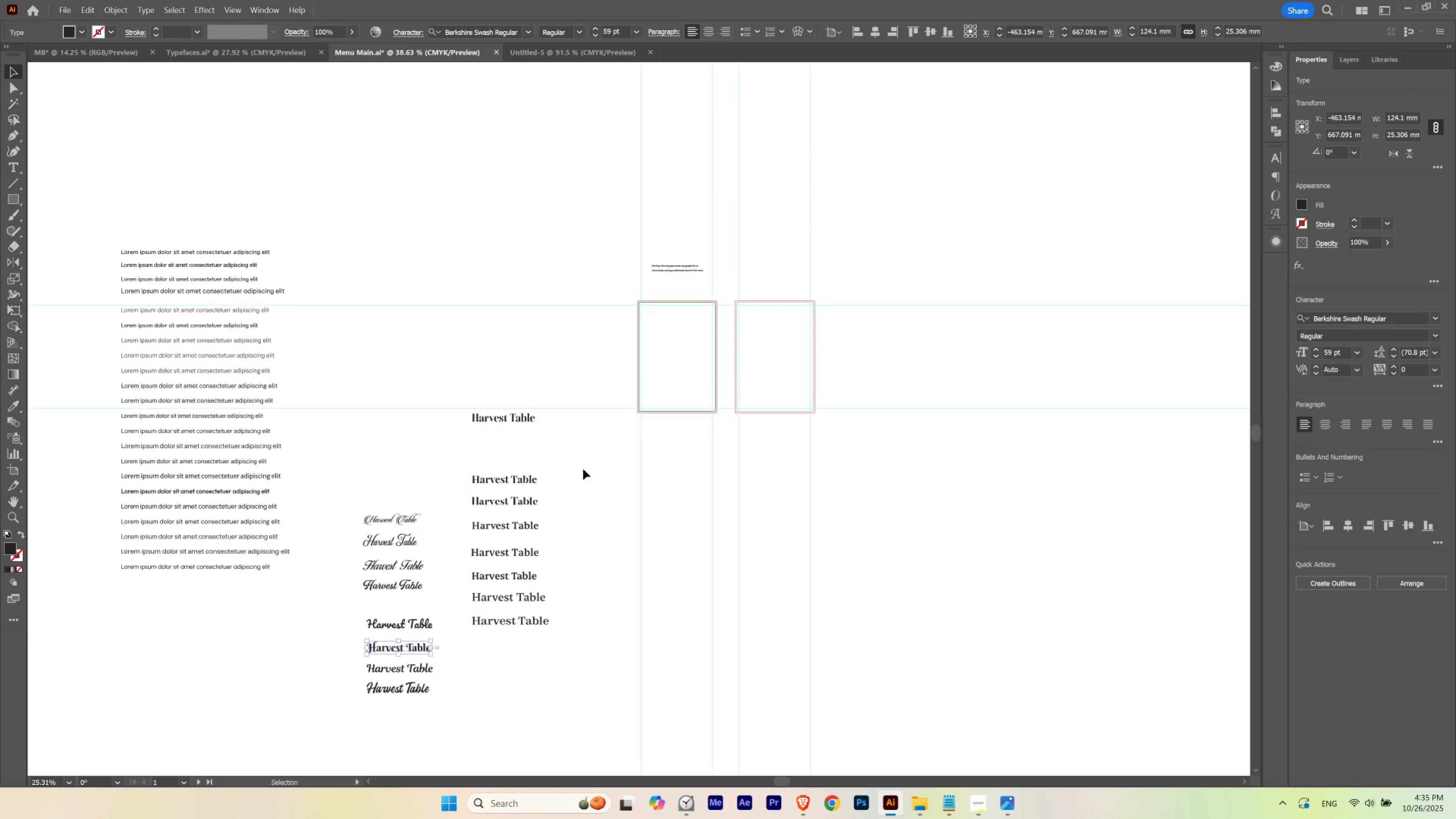 
left_click([601, 460])
 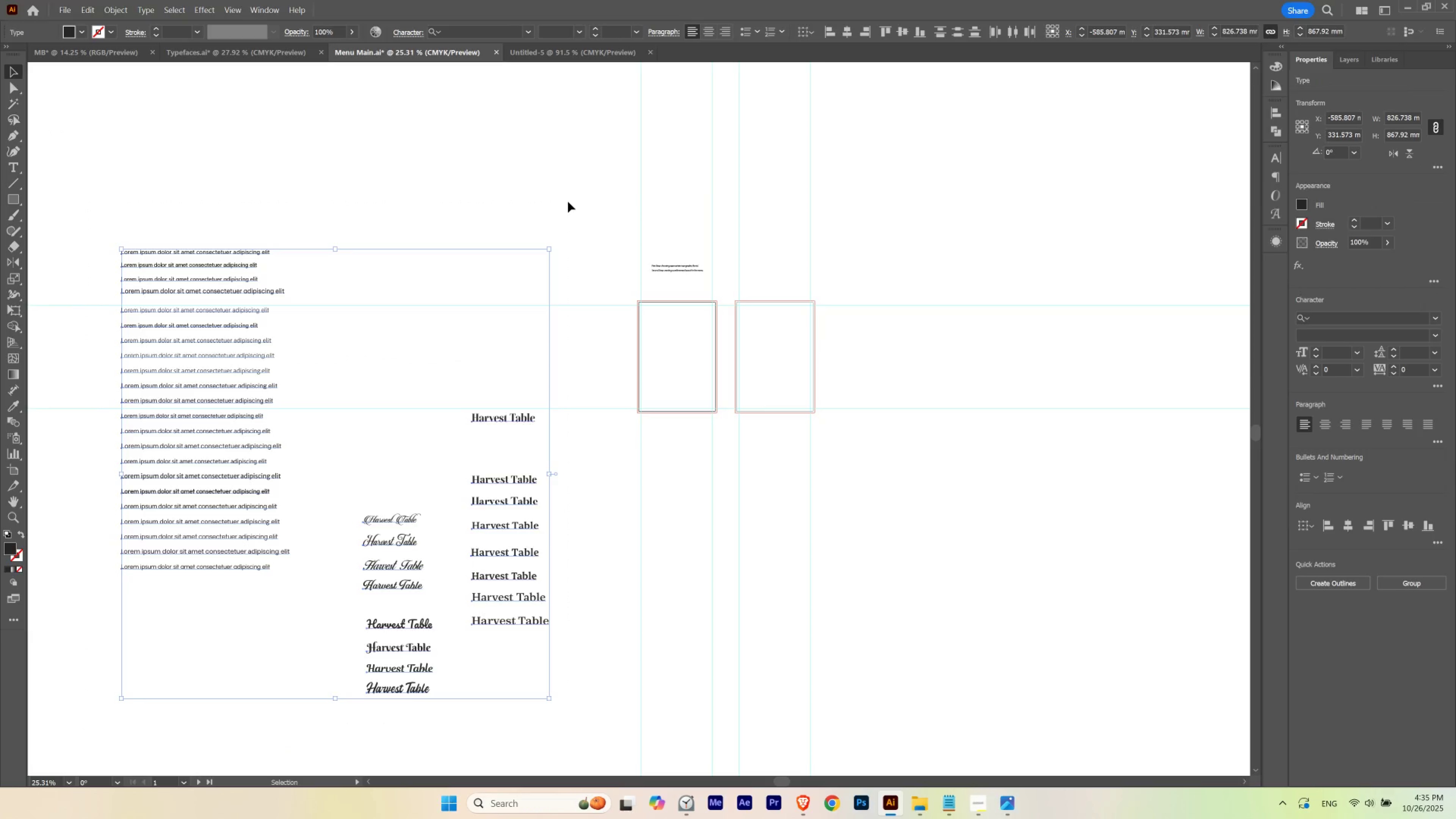 
key(Control+C)
 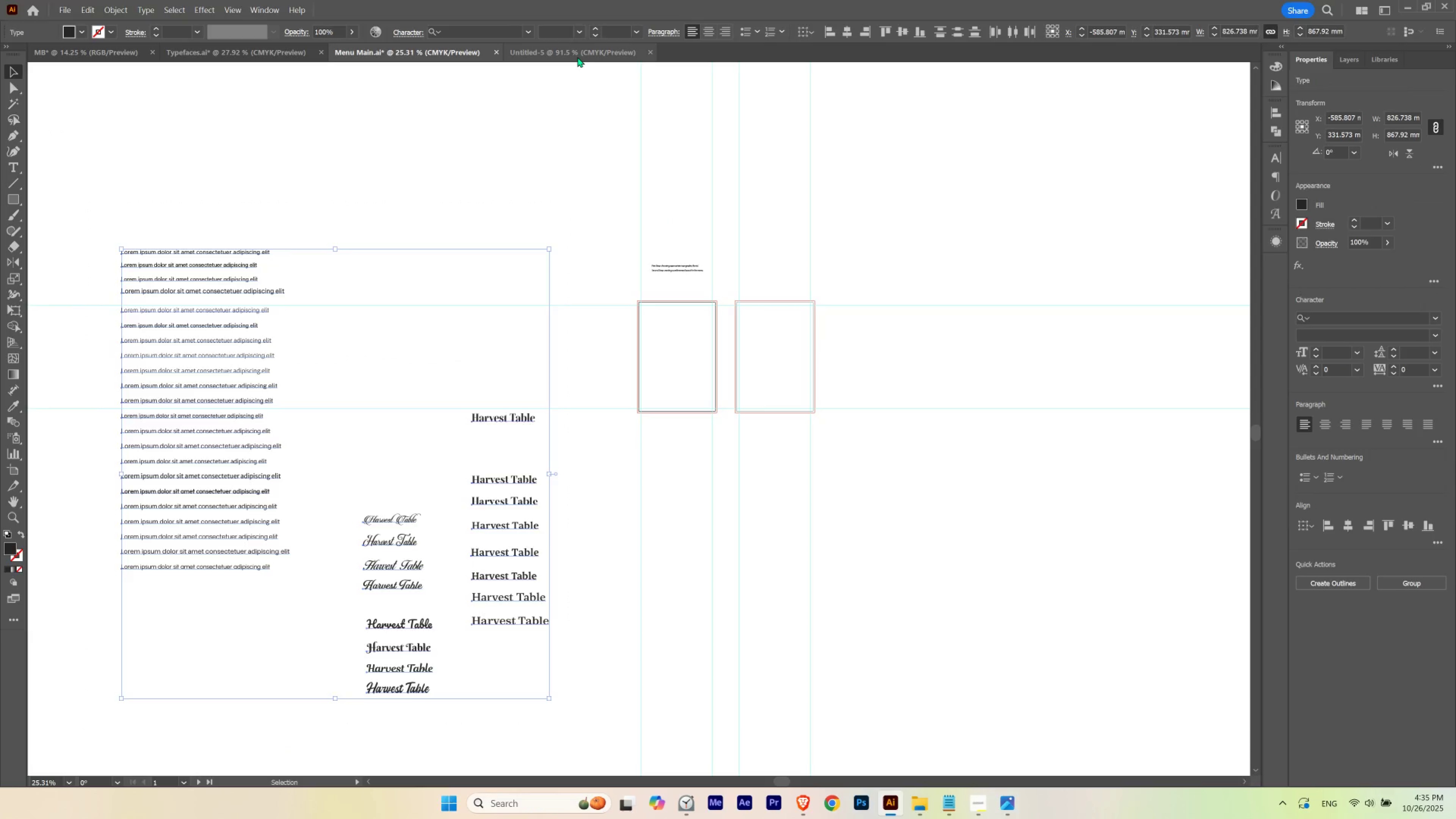 
left_click([577, 57])
 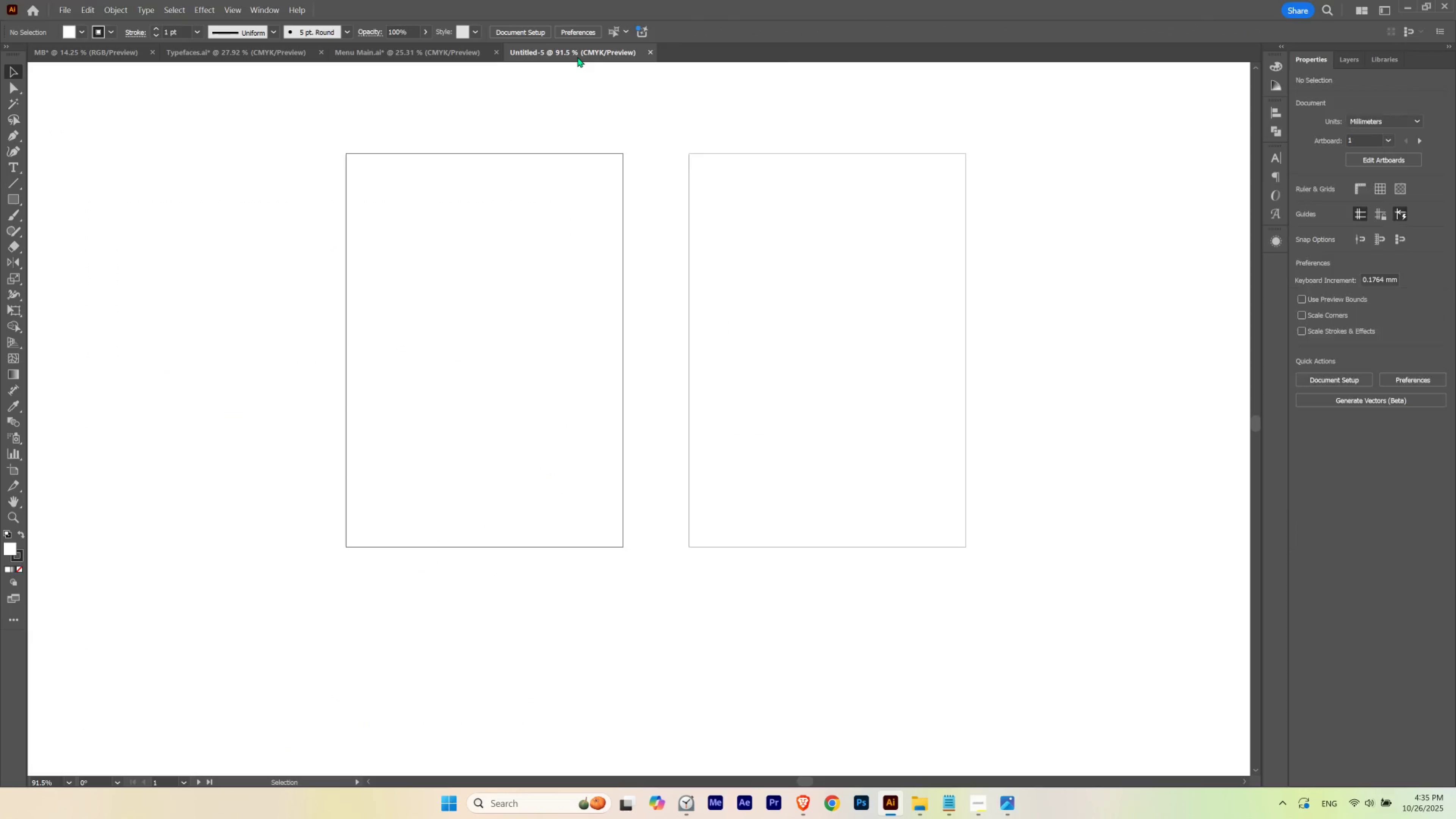 
key(Control+V)
 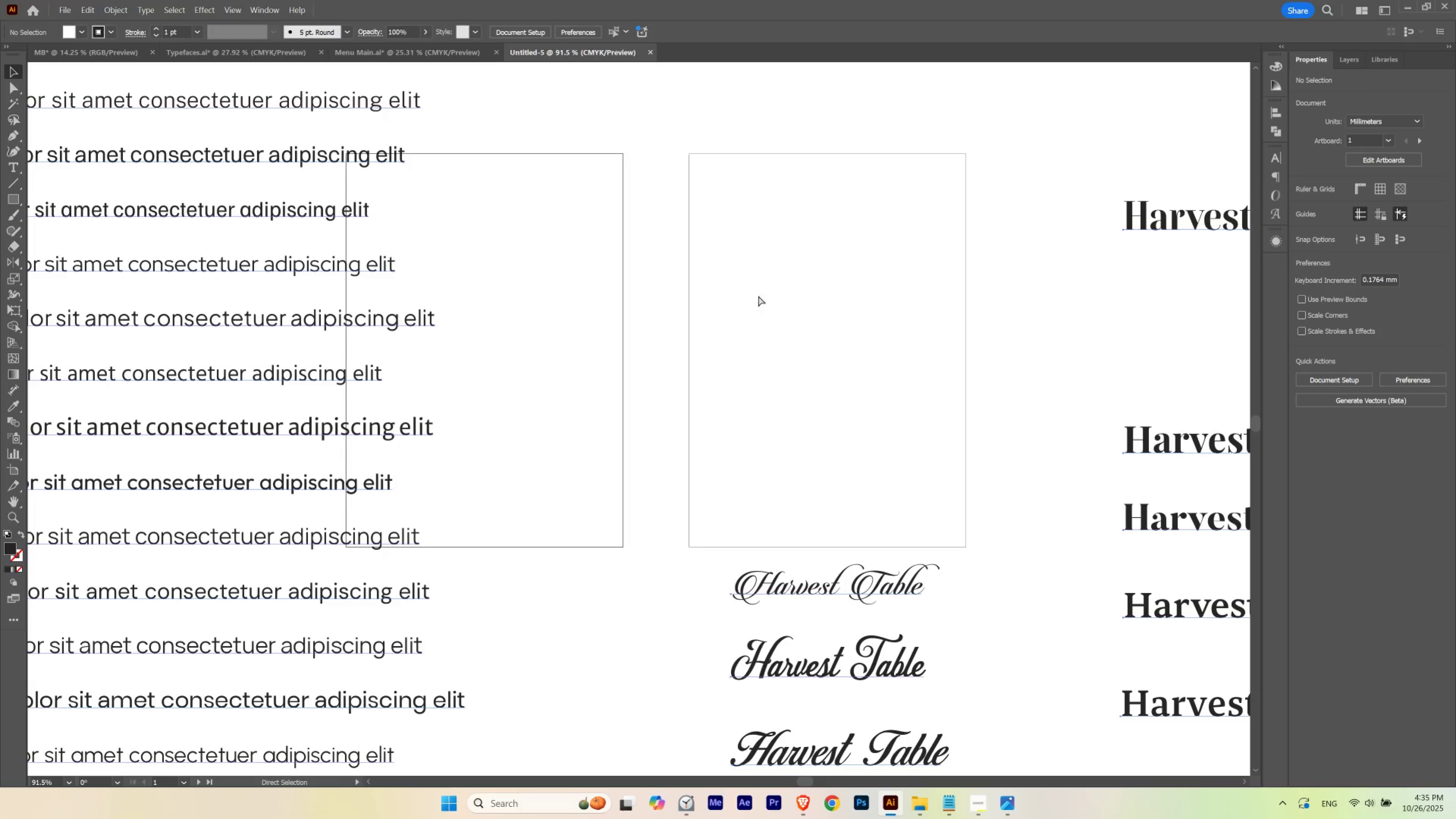 
hold_key(key=ControlLeft, duration=1.04)
 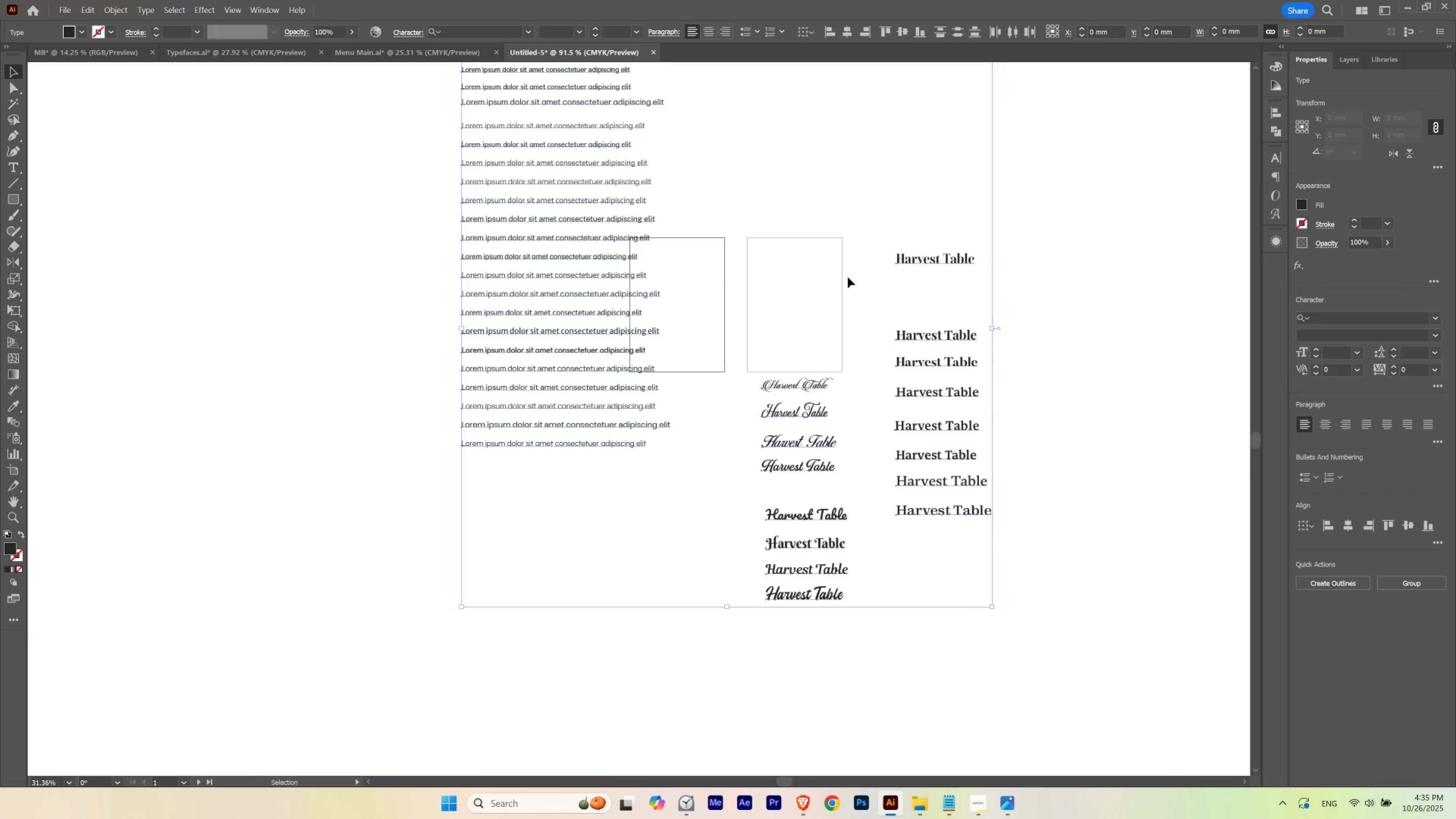 
hold_key(key=Space, duration=1.02)
 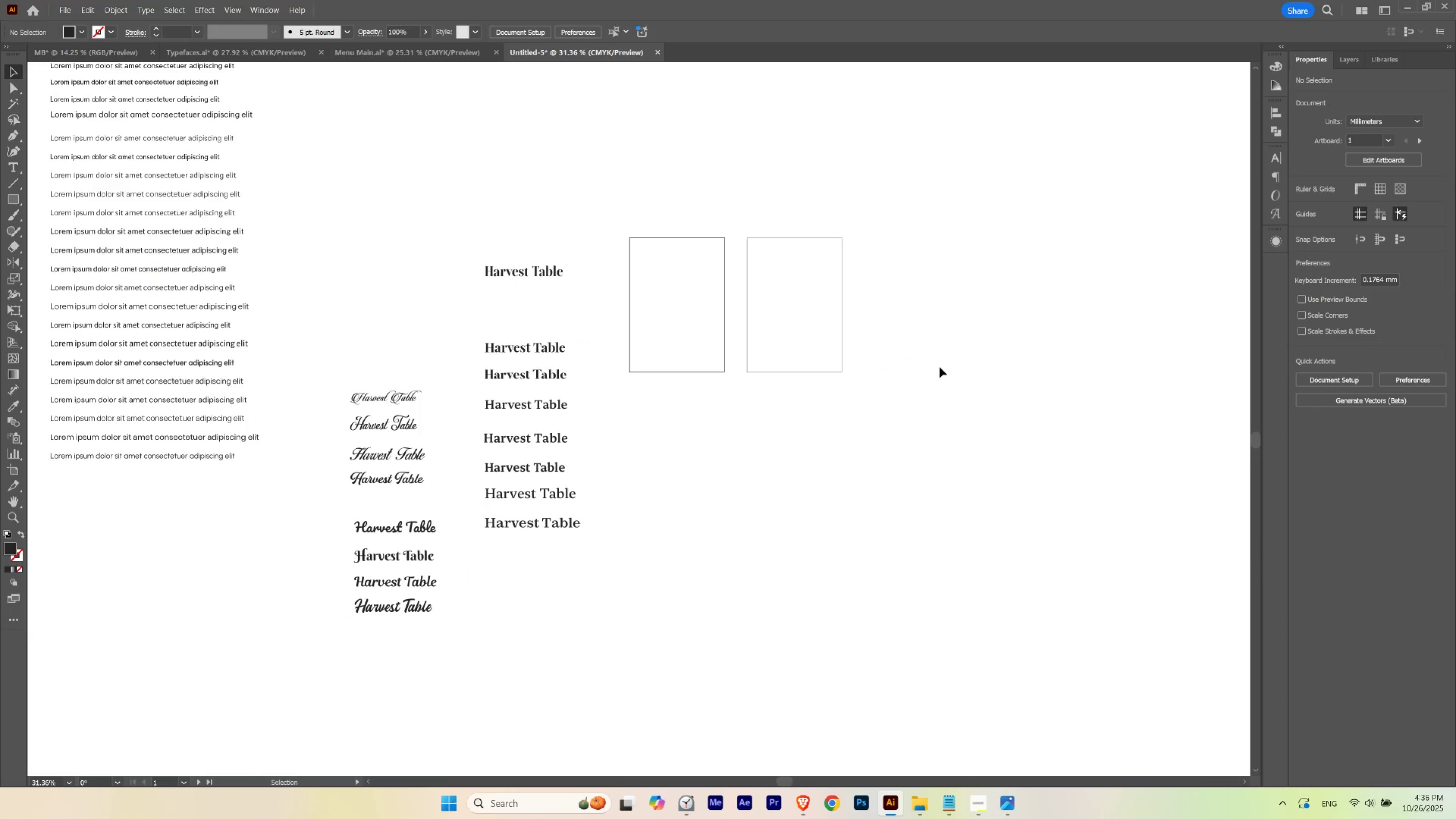 
wait(7.43)
 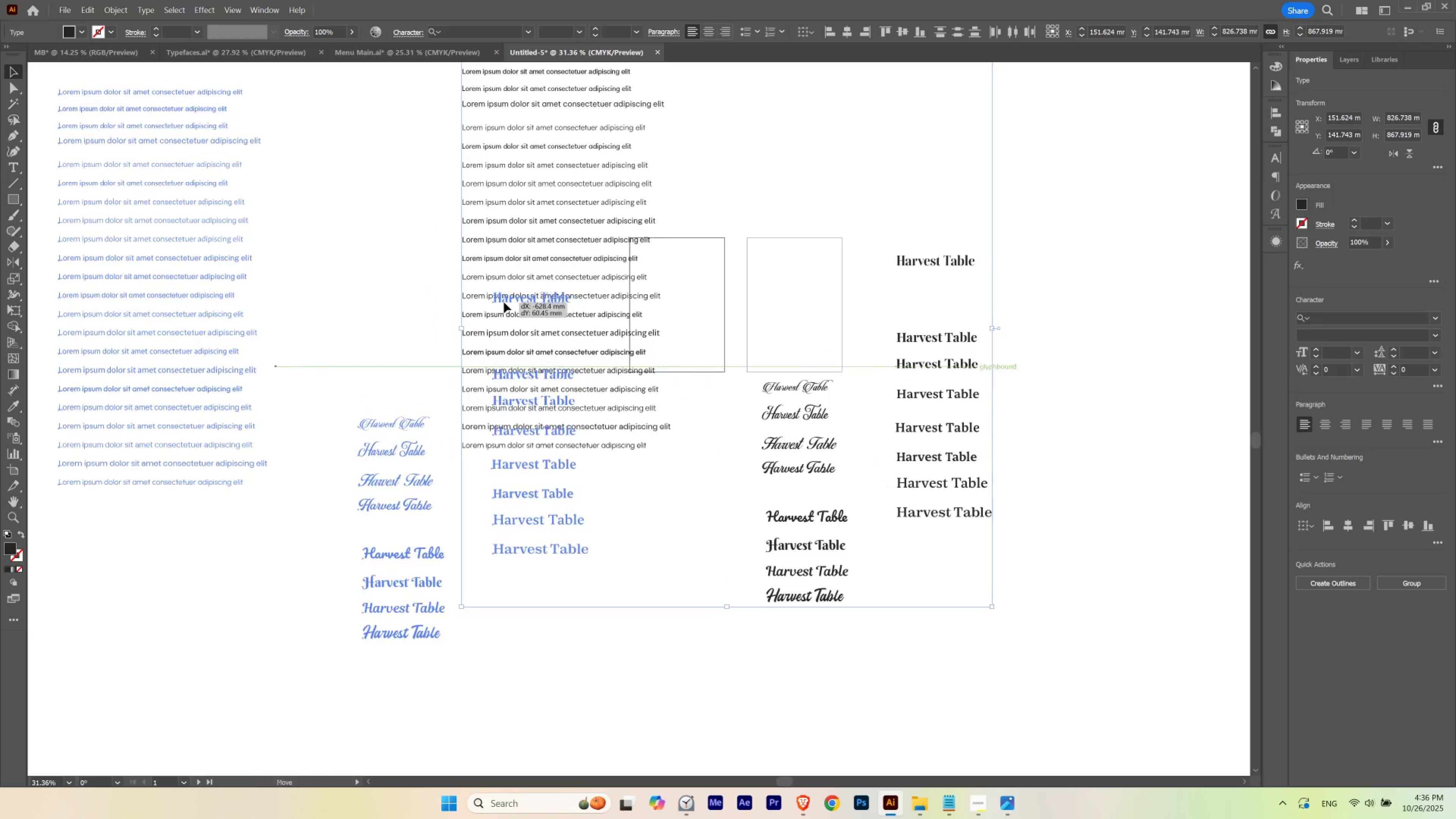 
left_click([887, 361])
 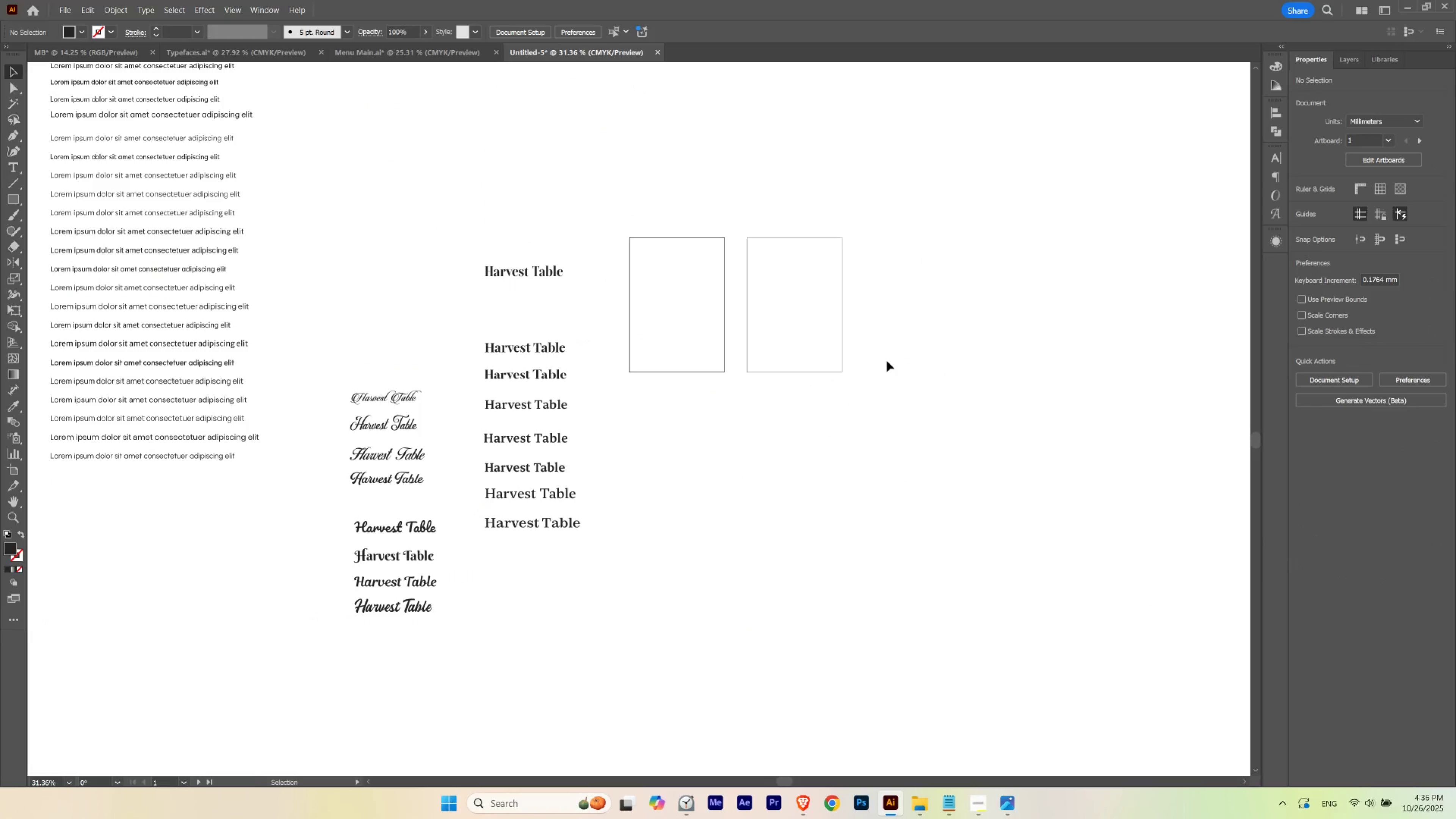 
hold_key(key=Space, duration=1.7)
 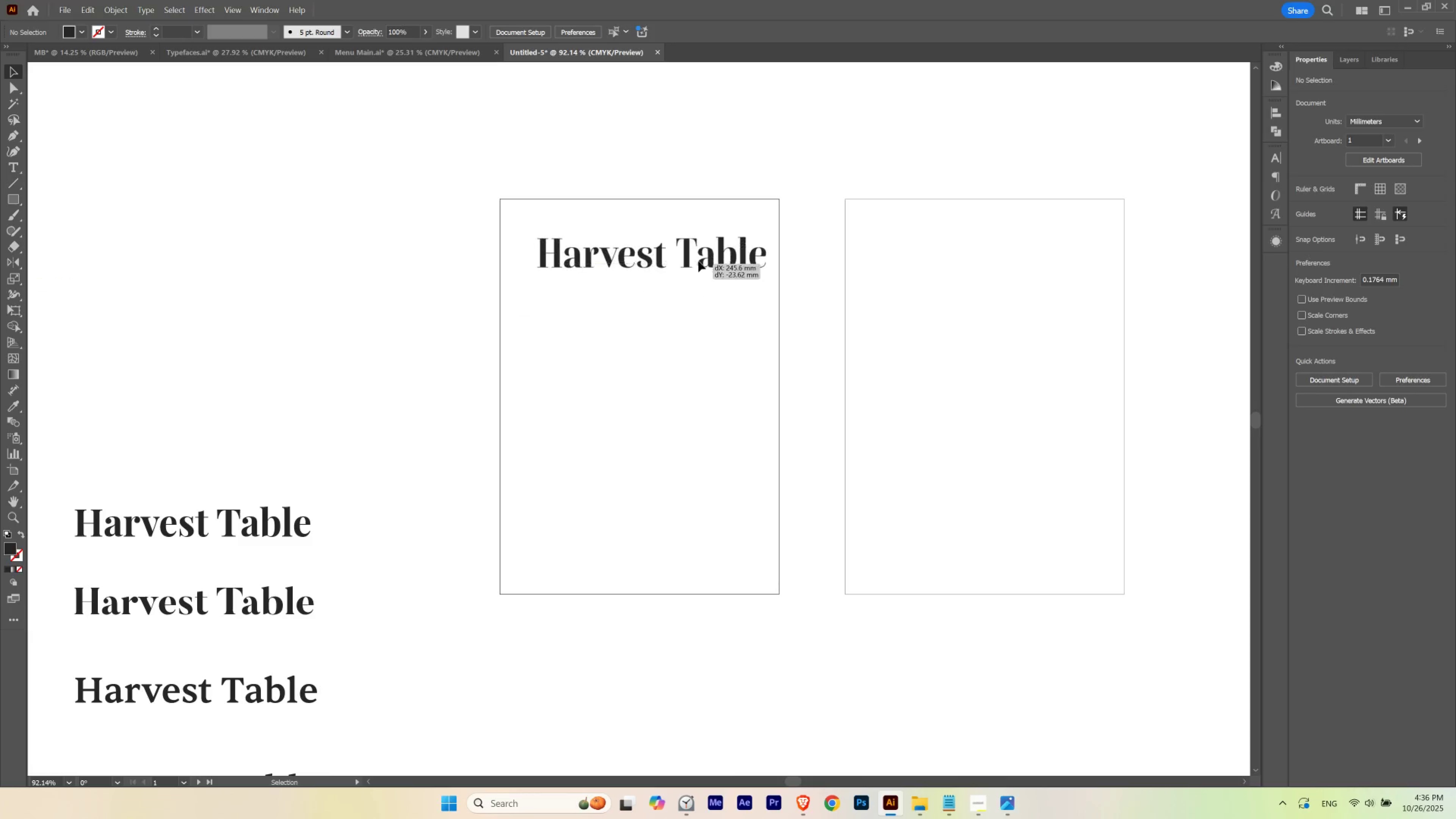 
hold_key(key=ControlLeft, duration=0.86)
 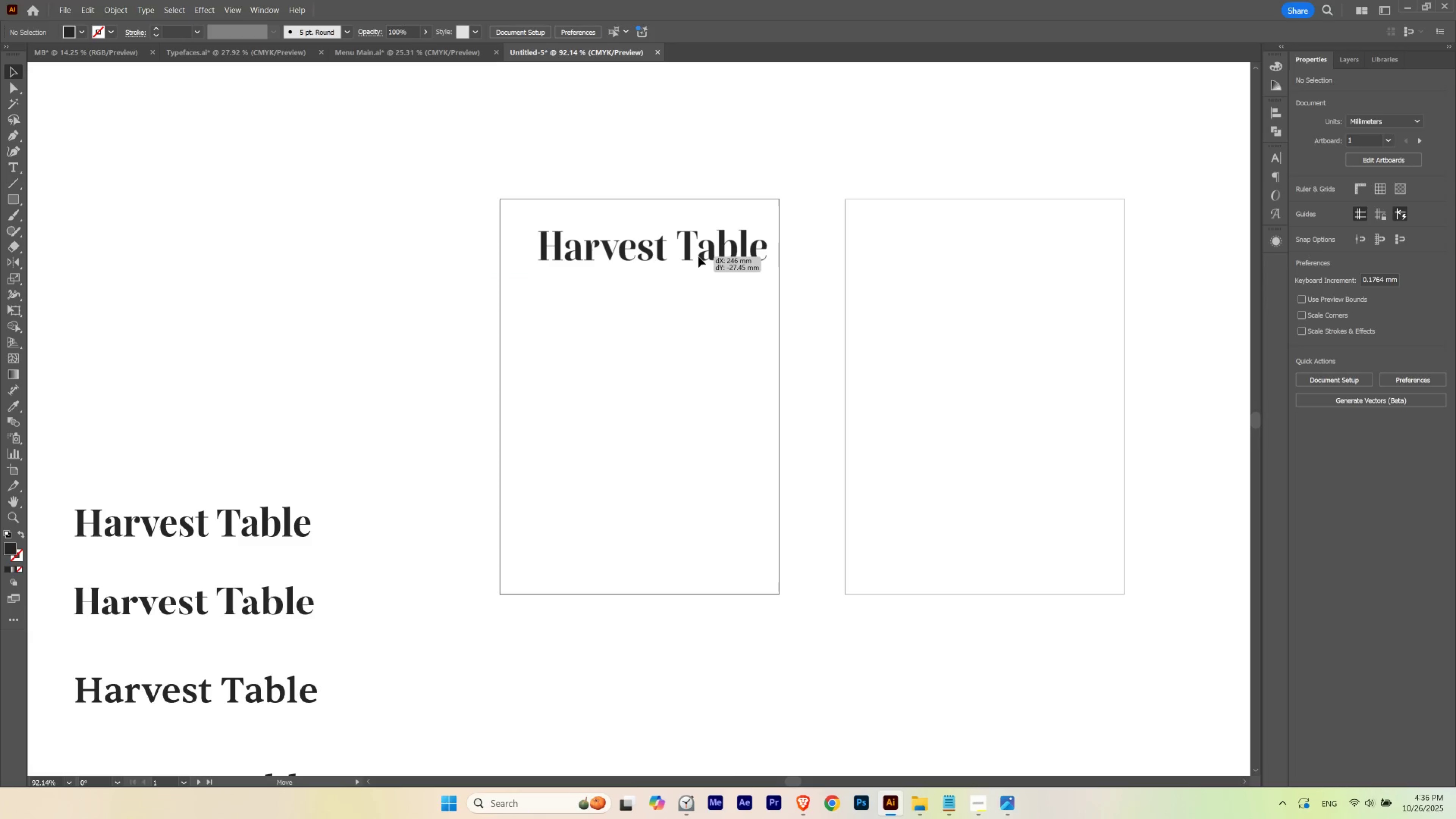 
hold_key(key=ShiftLeft, duration=1.5)
 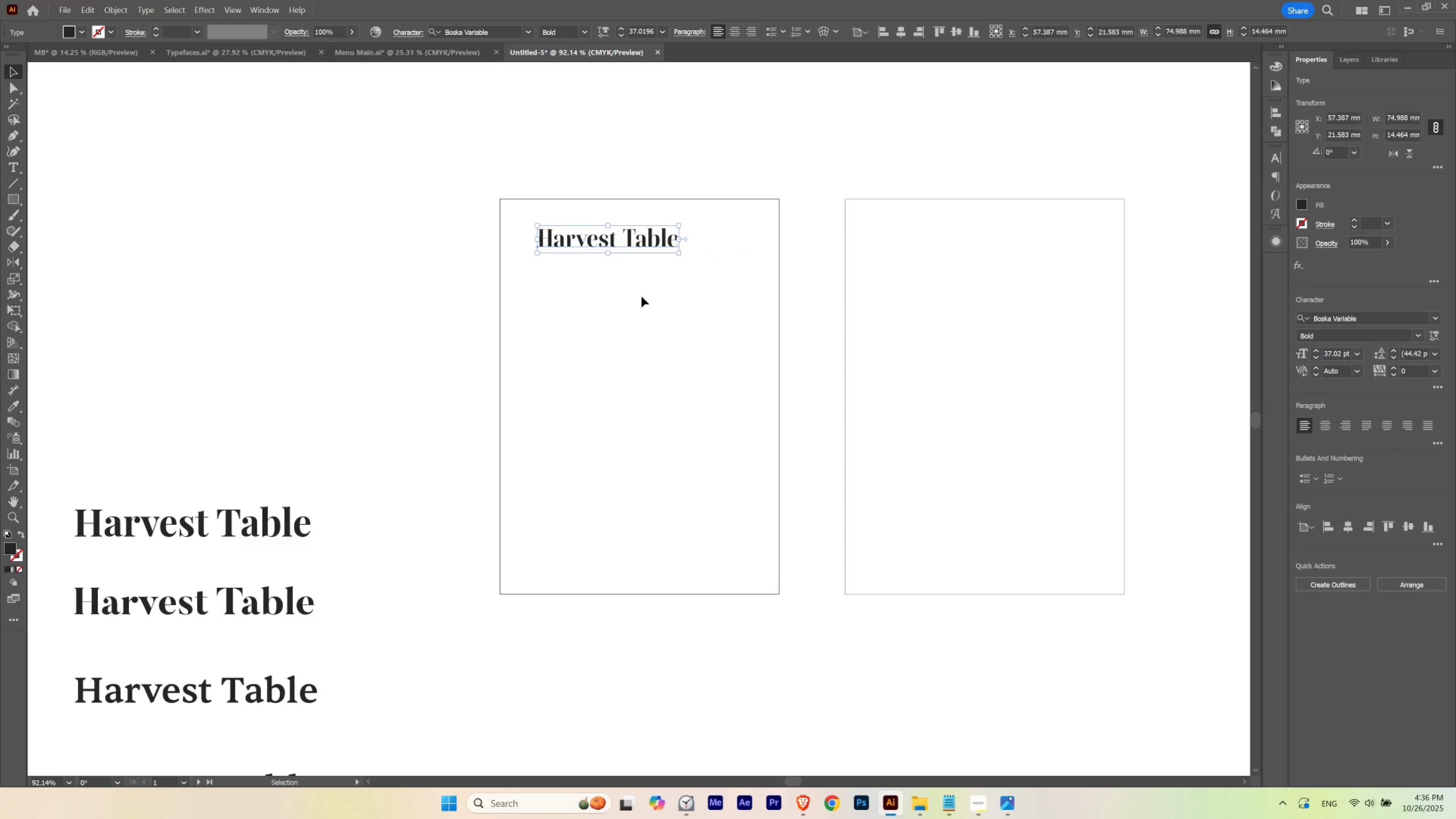 
hold_key(key=ShiftLeft, duration=0.39)
 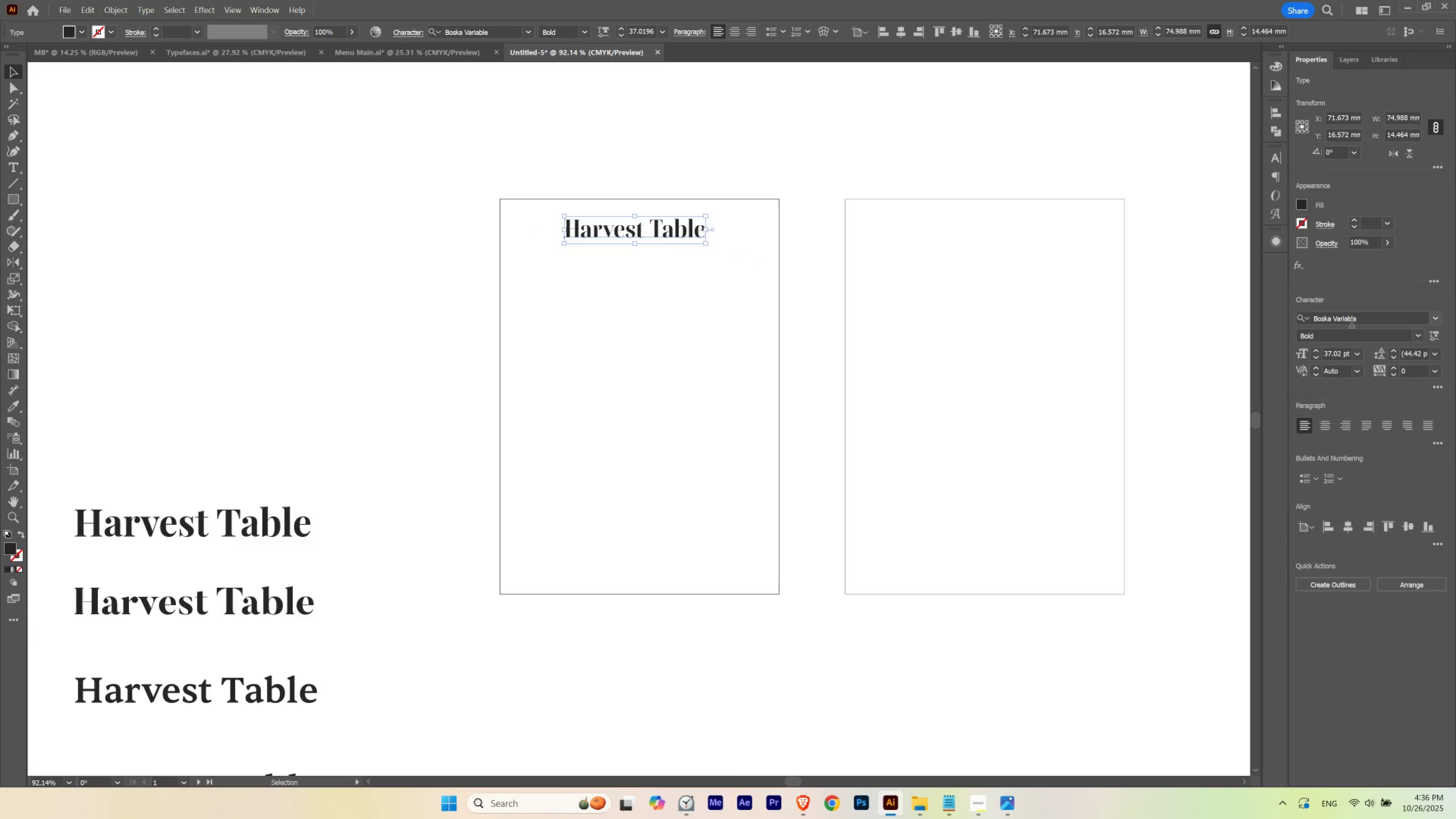 
hold_key(key=ShiftLeft, duration=1.02)
scroll: coordinate [1333, 356], scroll_direction: down, amount: 1.0
 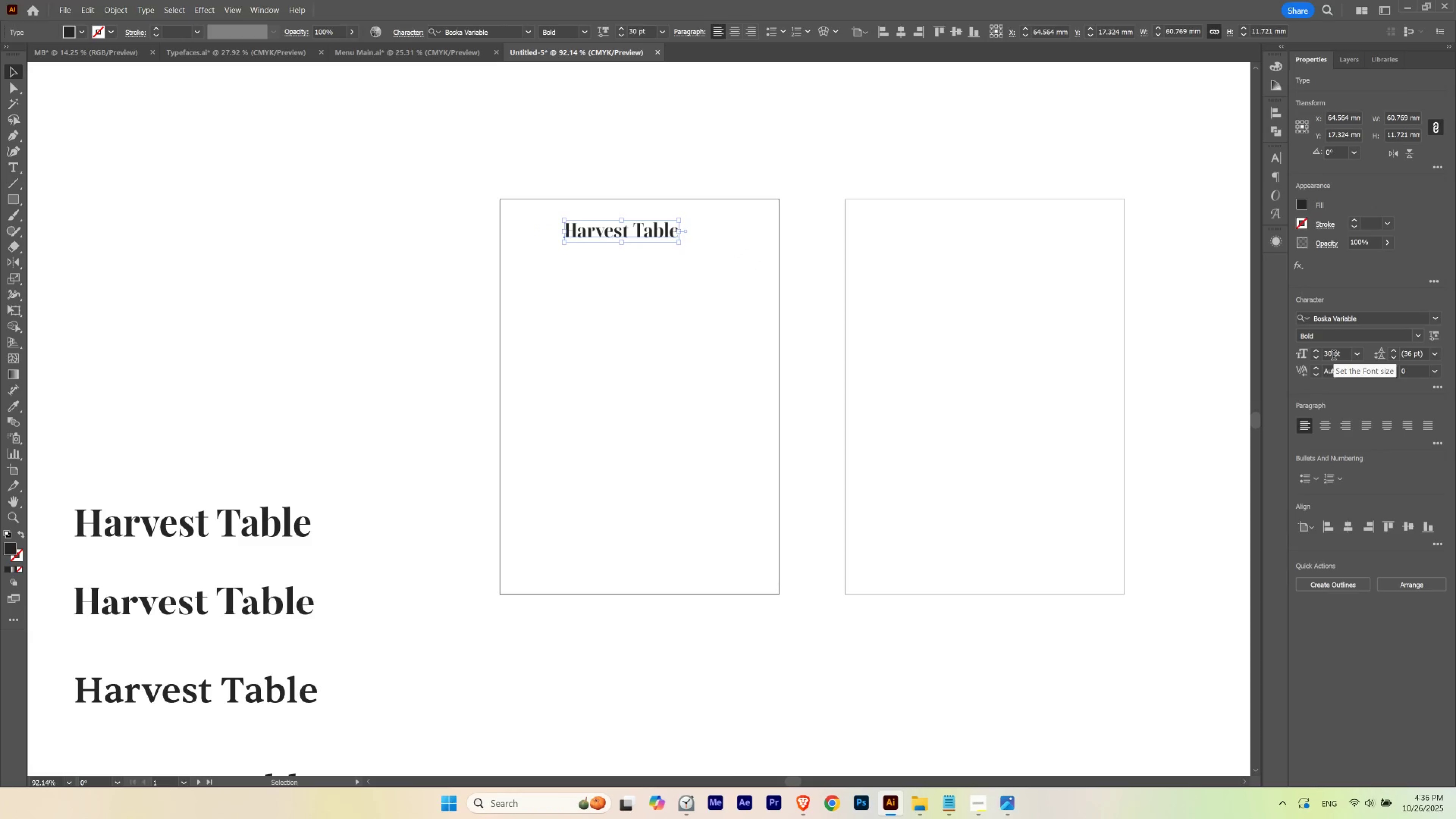 
key(Control+ControlLeft)
 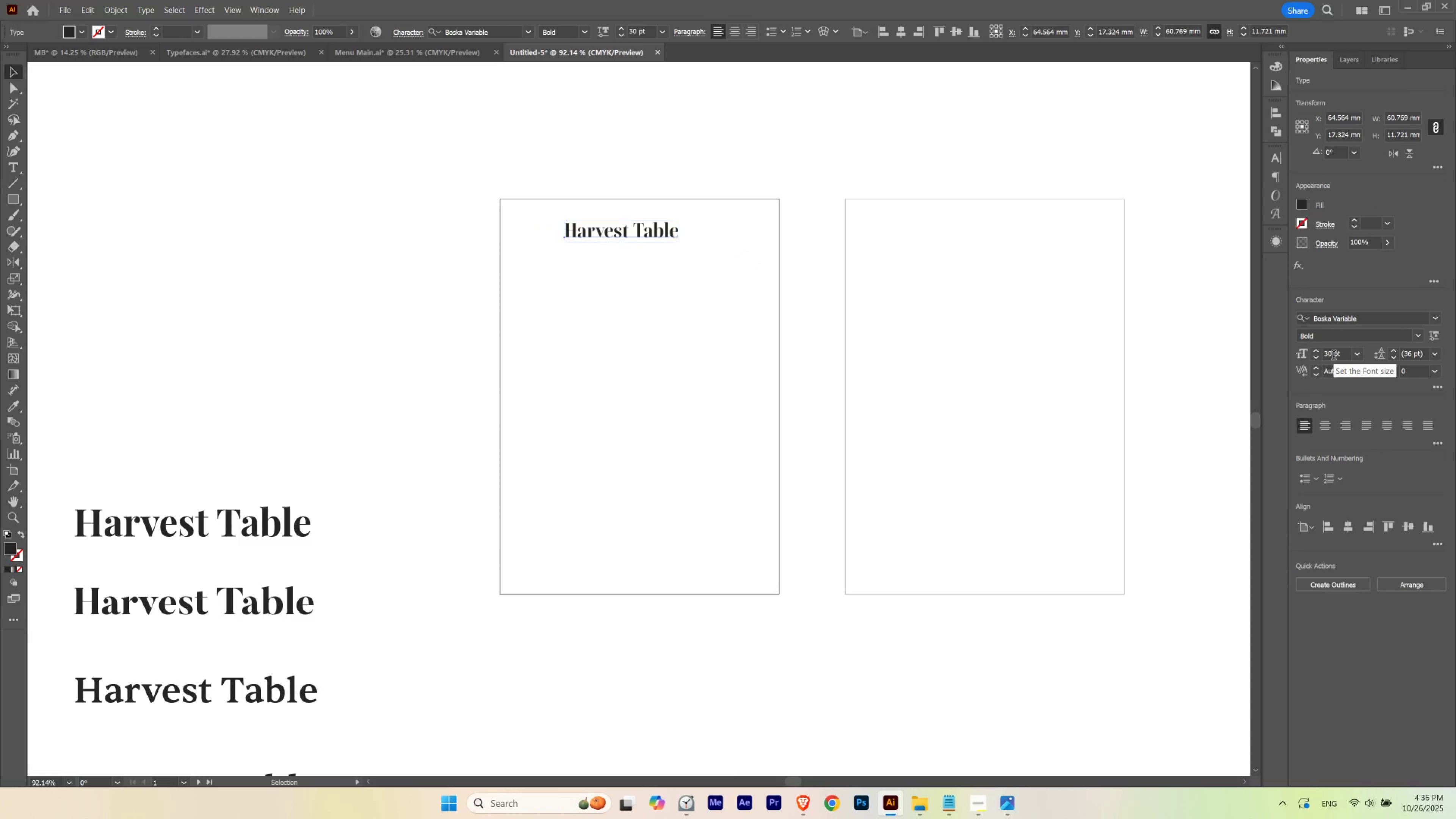 
key(Control+Shift+ShiftLeft)
 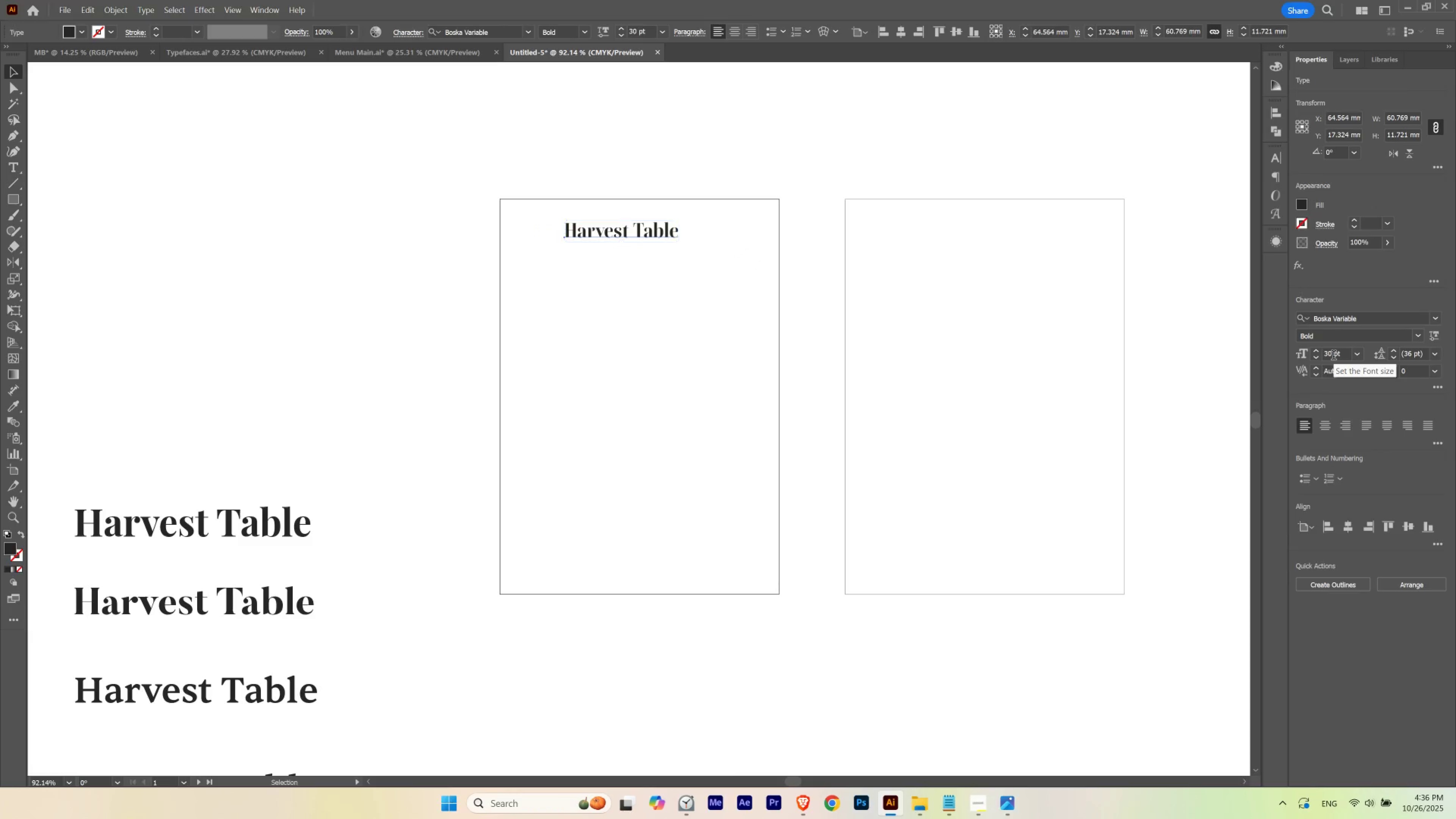 
key(Control+Shift+B)
 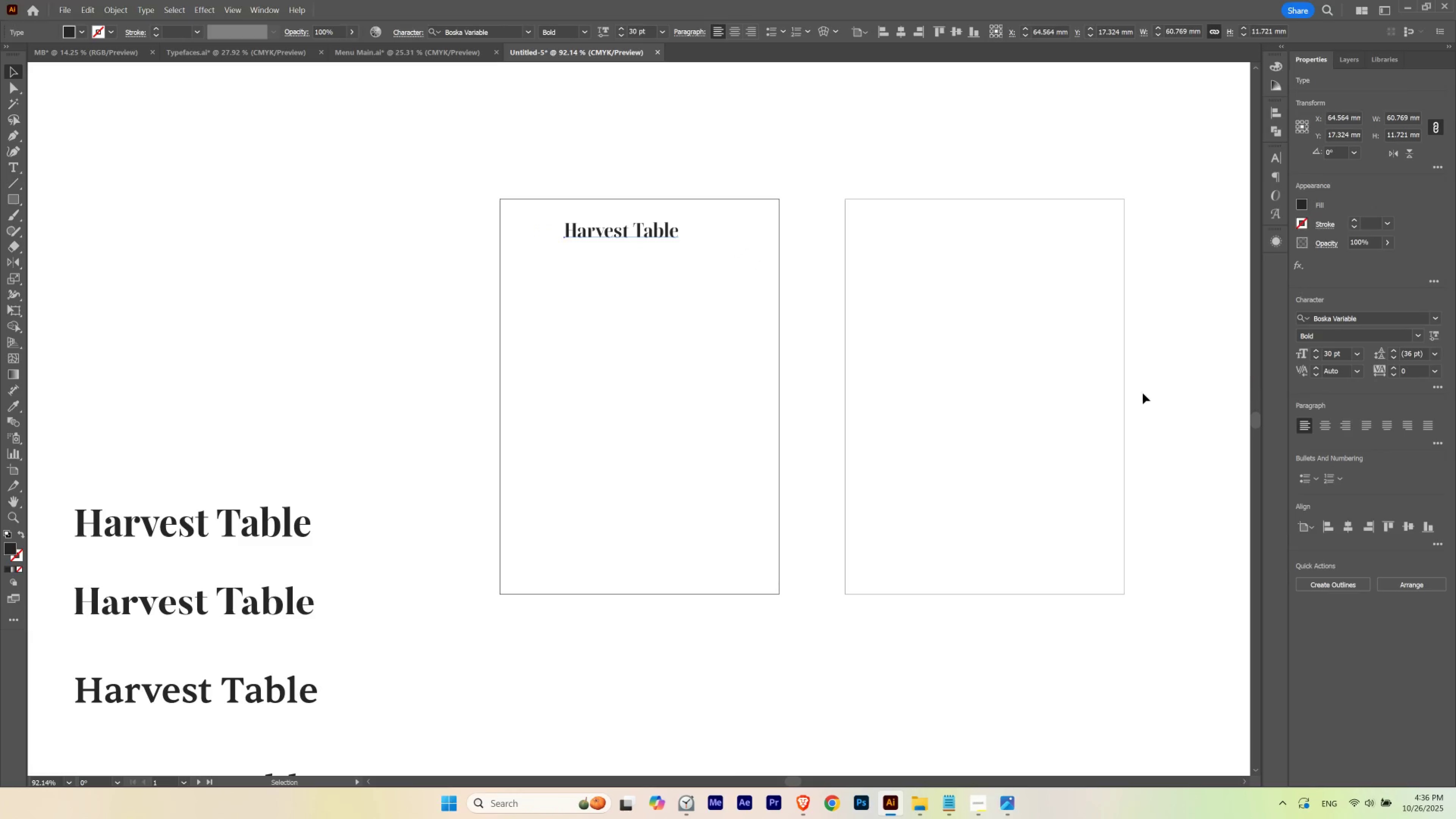 
key(Control+ControlLeft)
 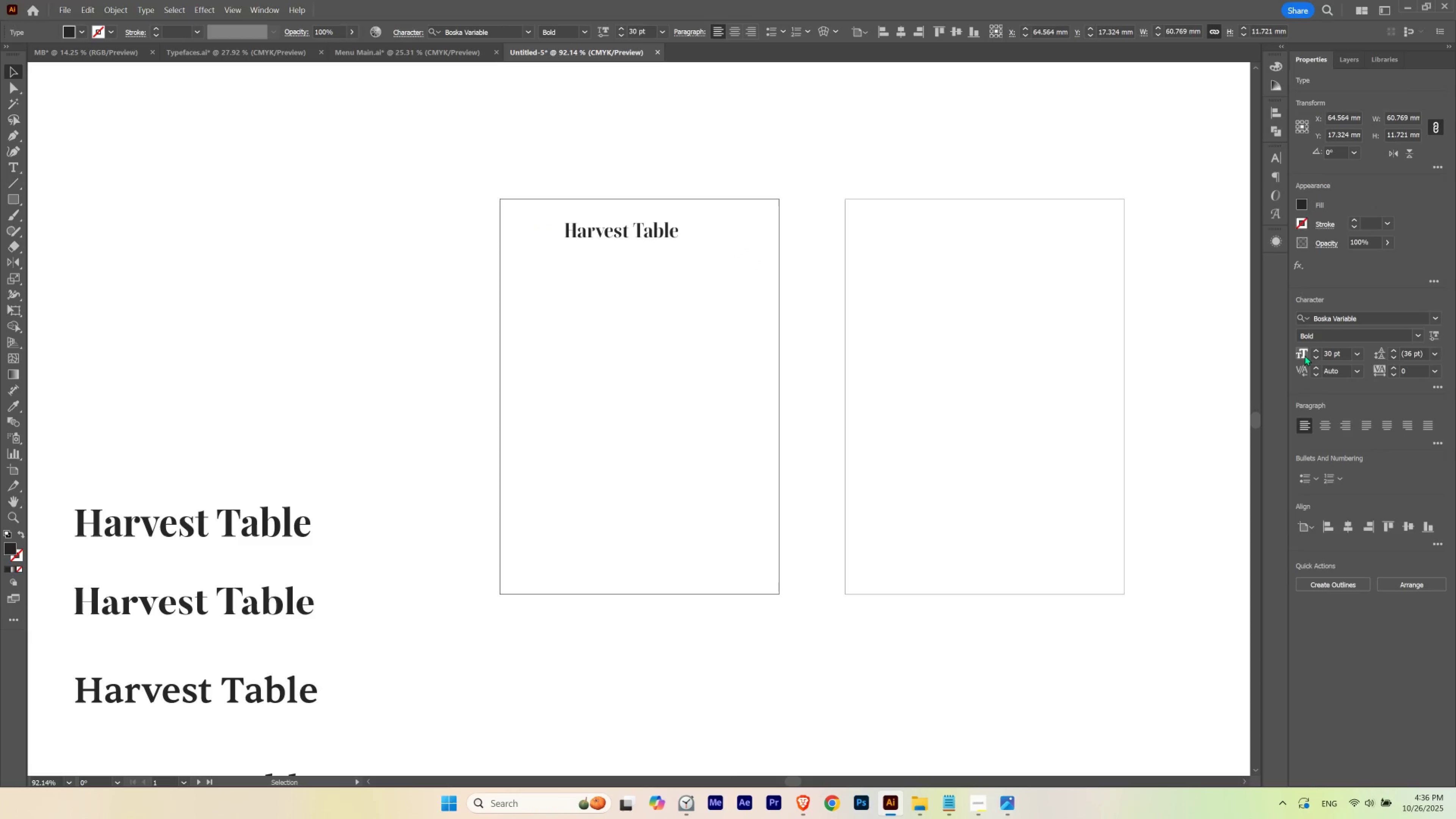 
key(Control+H)
 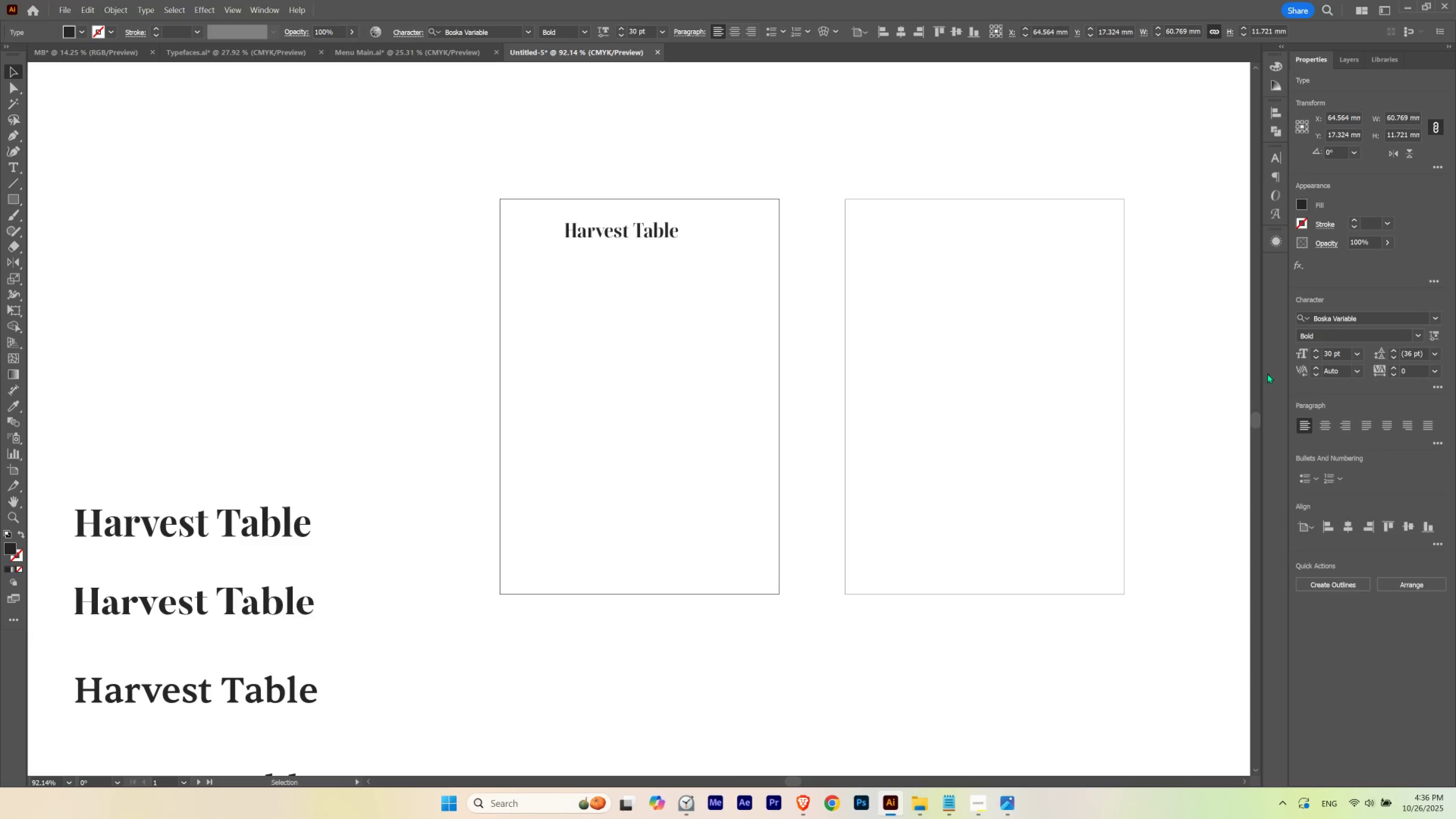 
hold_key(key=ShiftLeft, duration=0.86)
scroll: coordinate [1336, 354], scroll_direction: none, amount: 0.0
 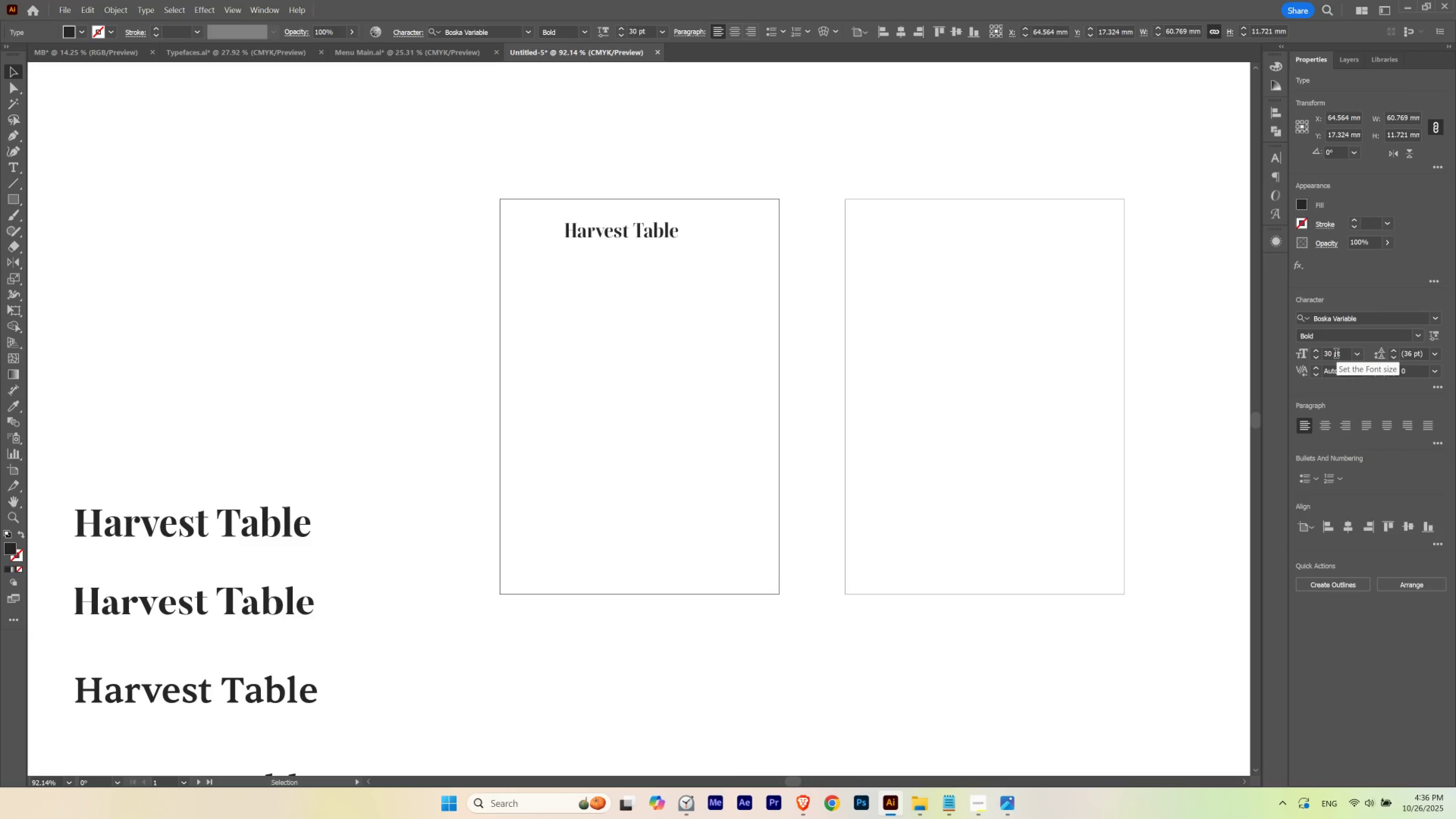 
key(V)
 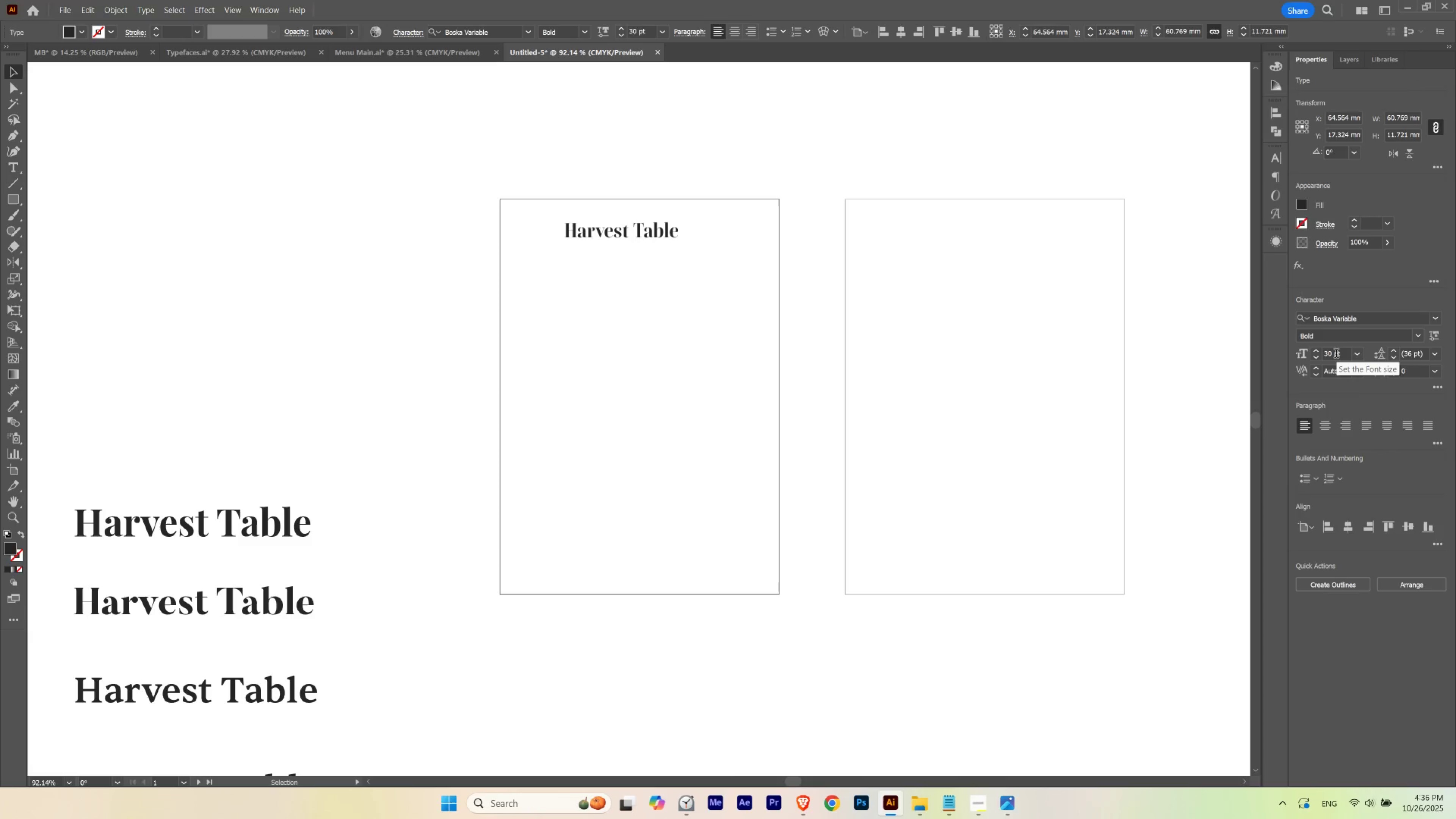 
key(Shift+ArrowRight)
 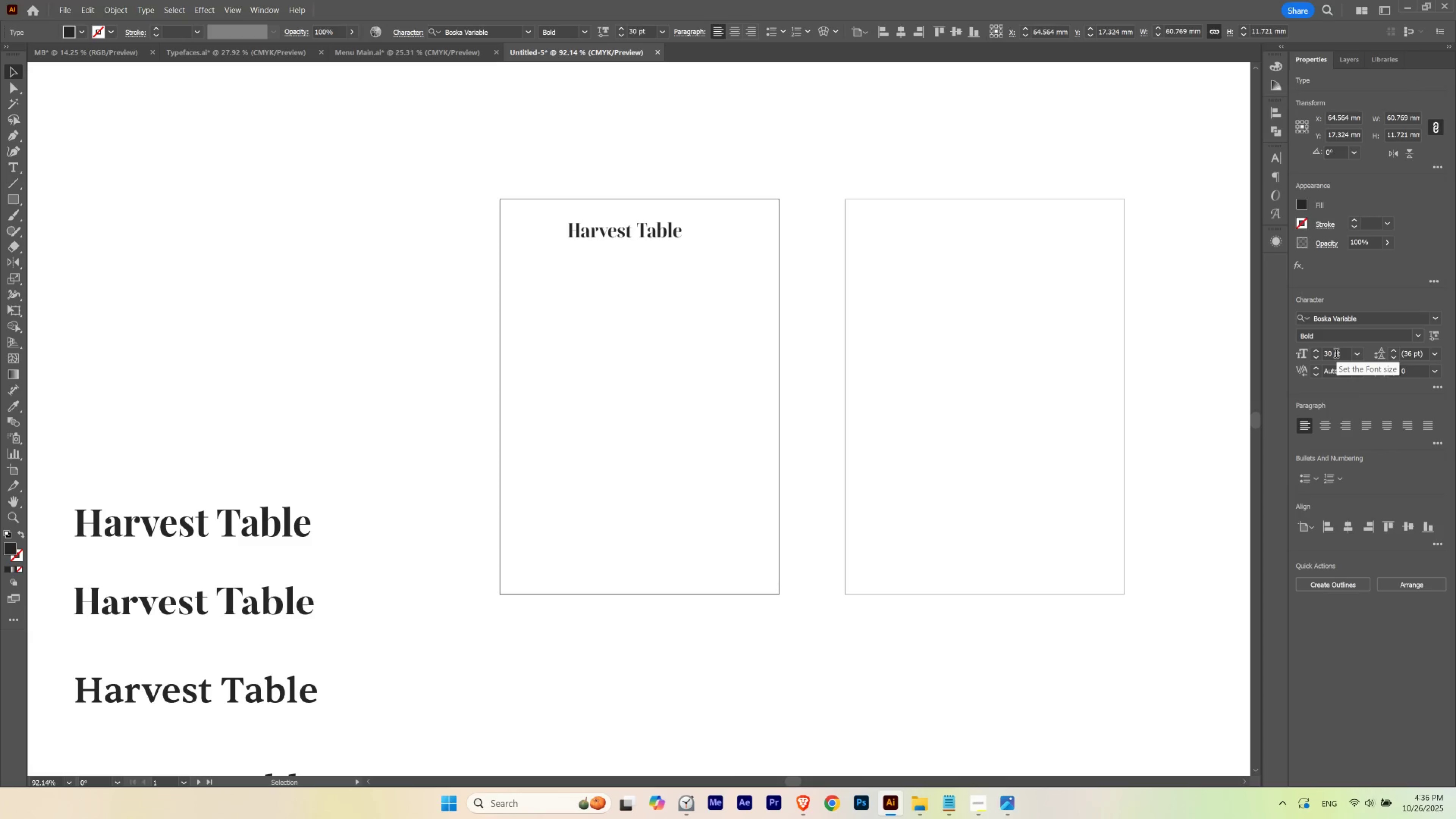 
key(Shift+ArrowRight)
 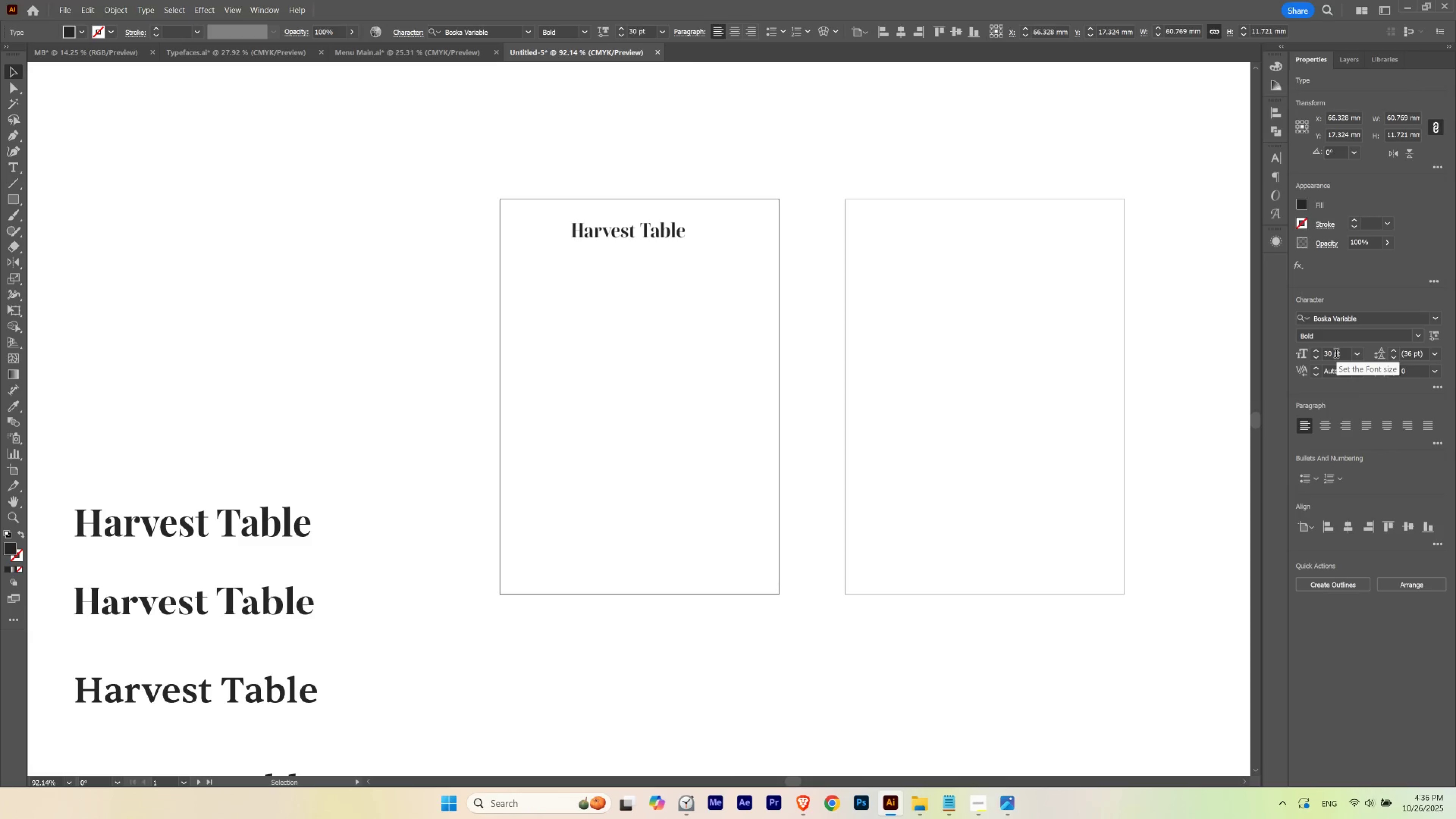 
key(Shift+ArrowRight)
 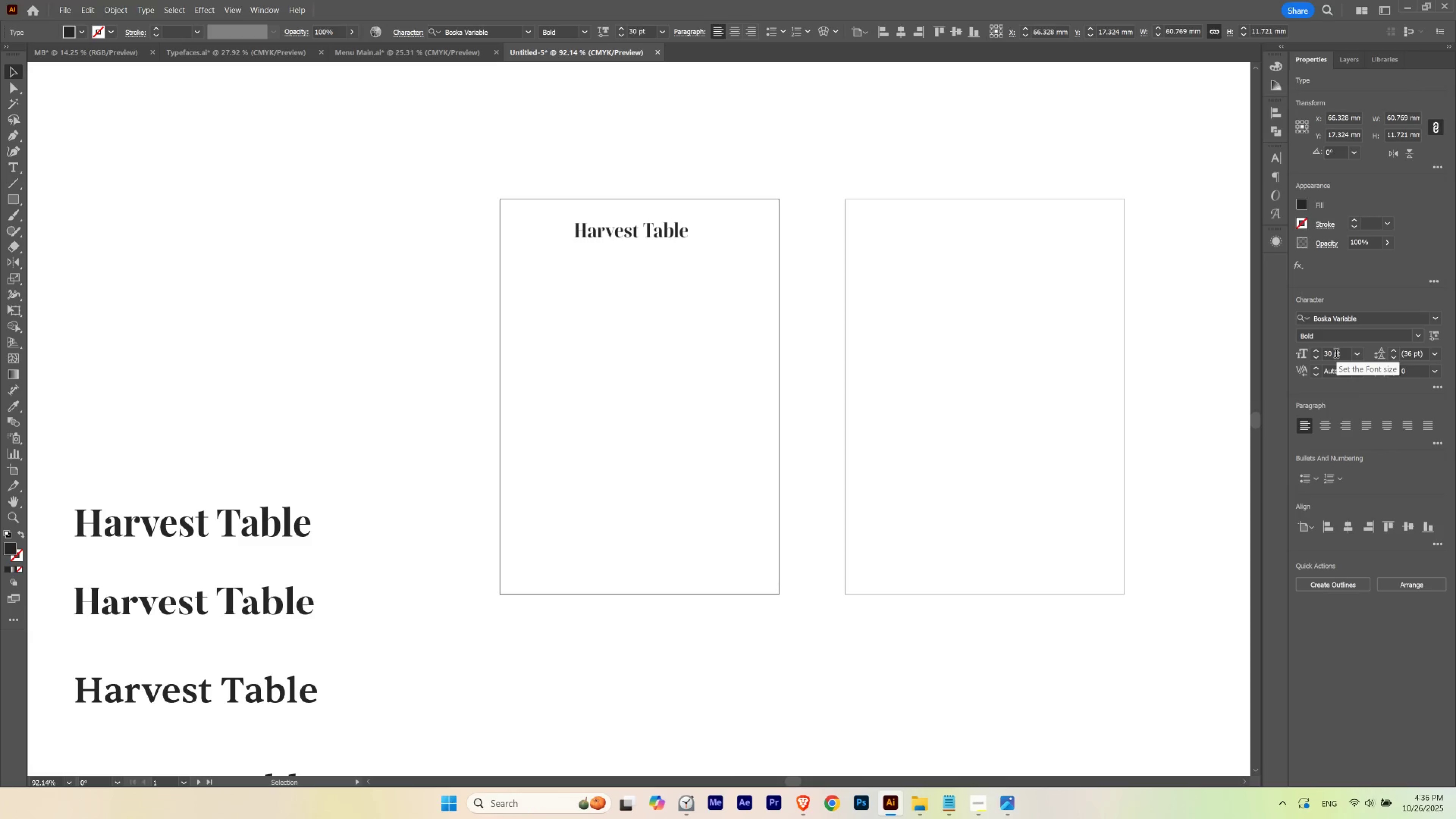 
key(Shift+ArrowRight)
 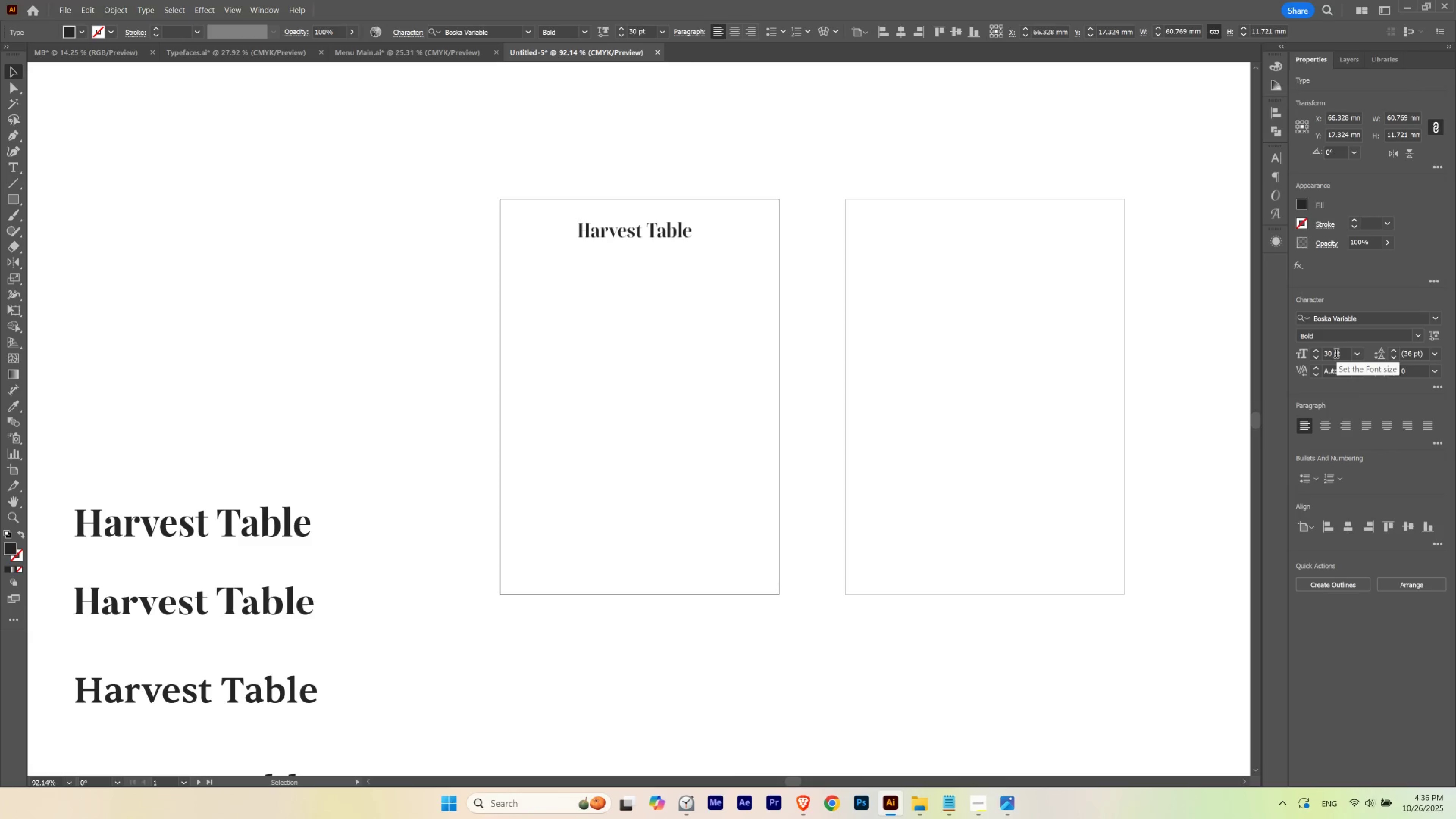 
key(Shift+ArrowUp)
 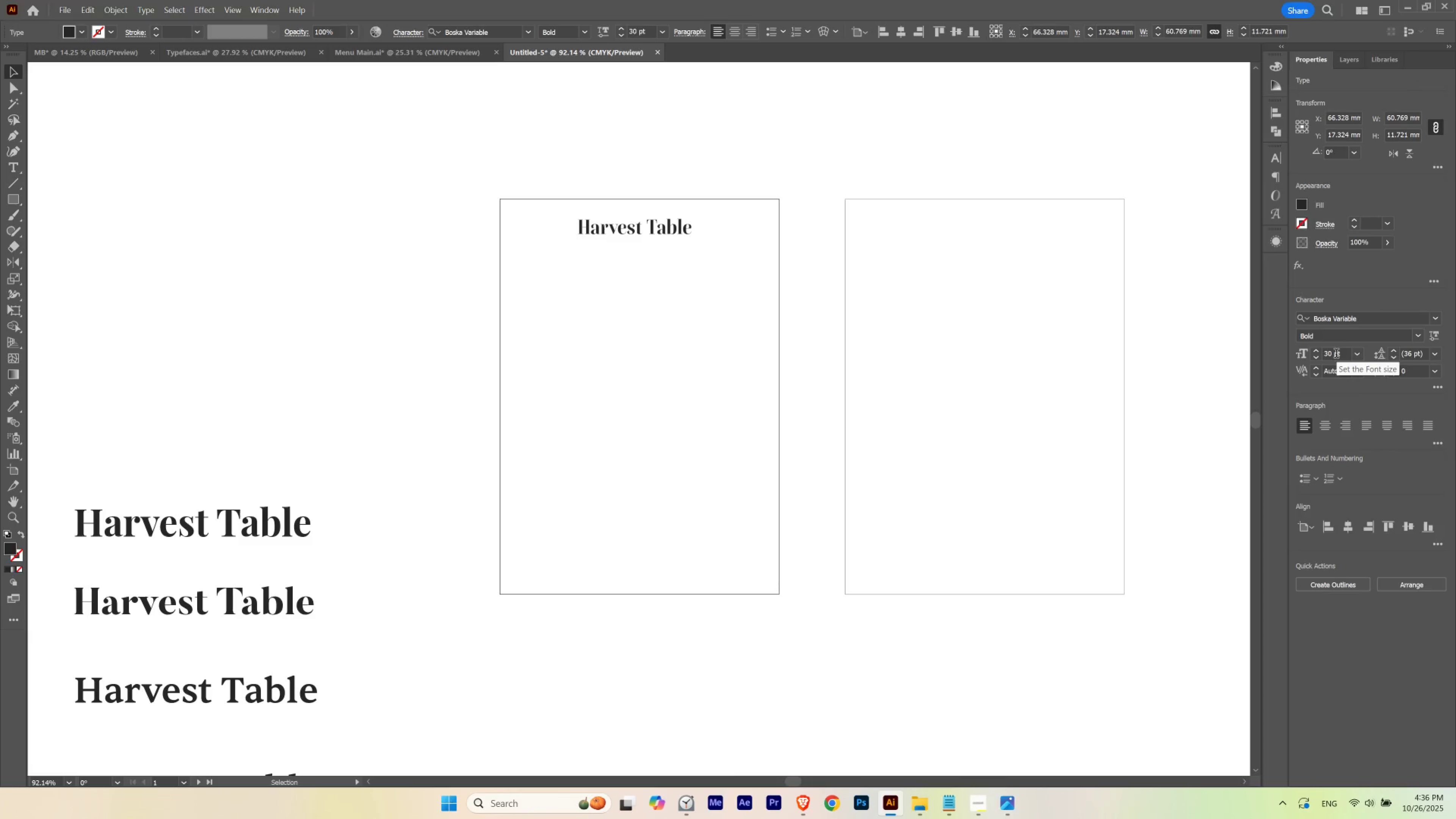 
key(Shift+ArrowRight)
 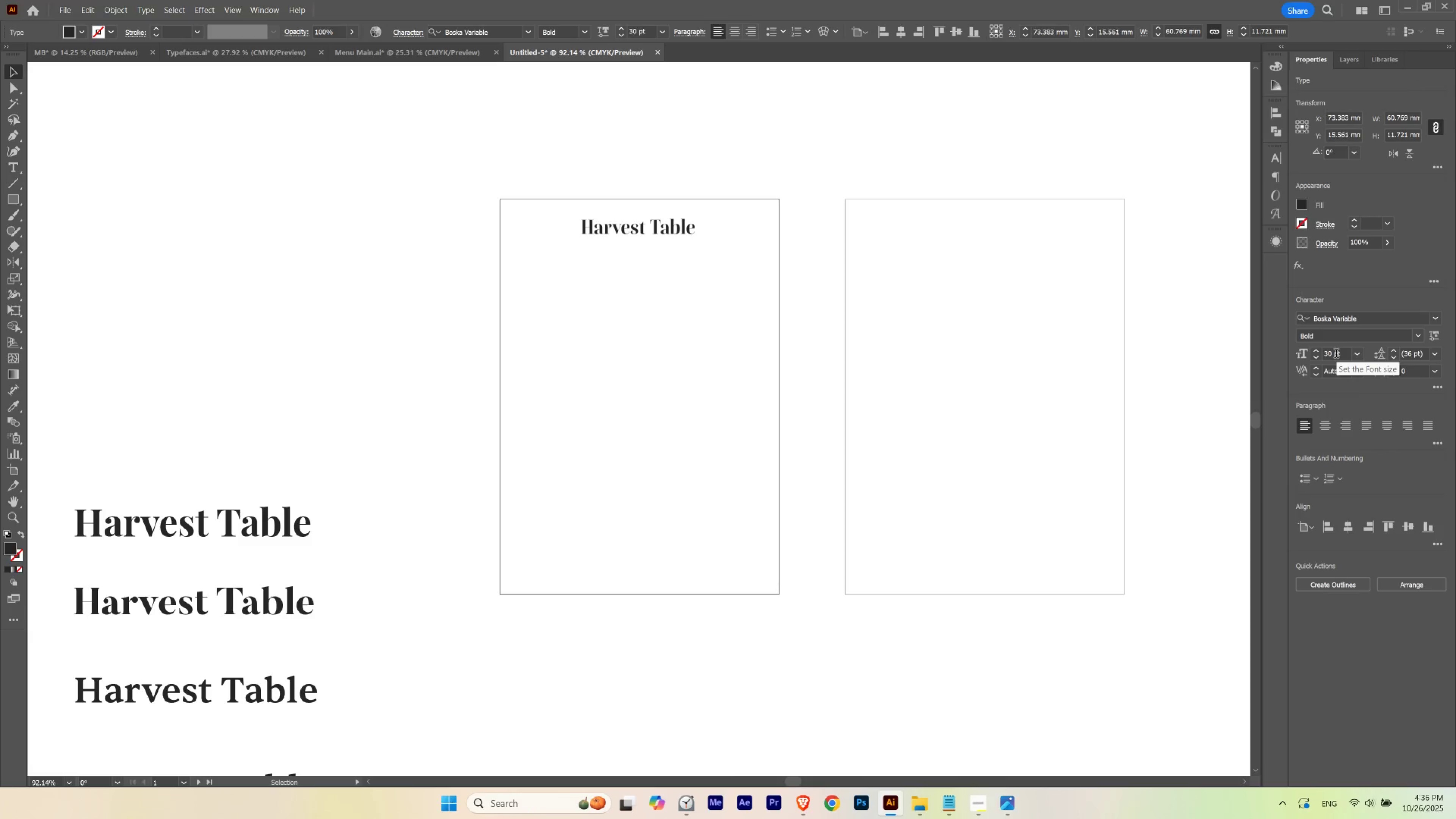 
key(Shift+ArrowLeft)
 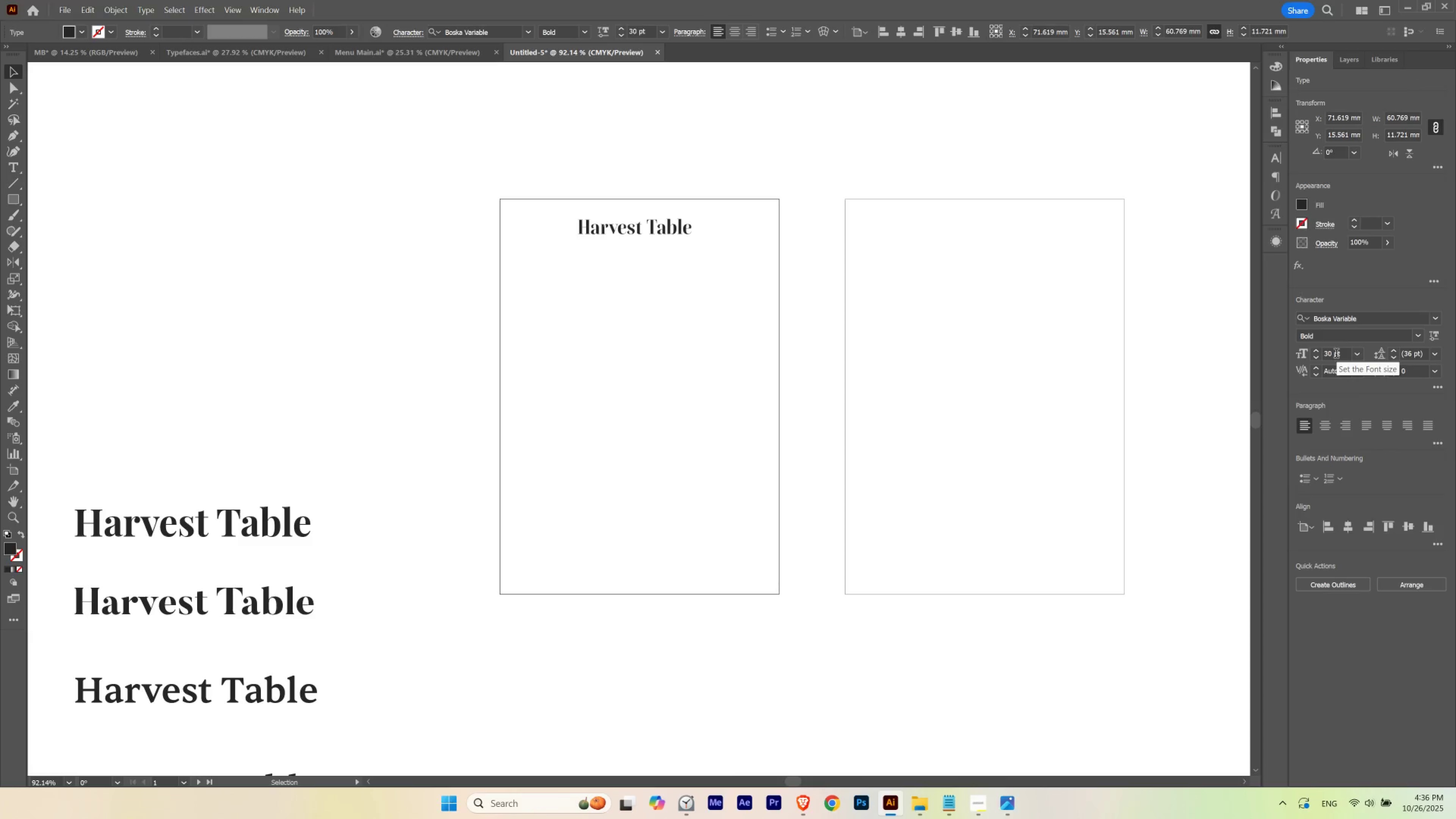 
key(Shift+ArrowDown)
 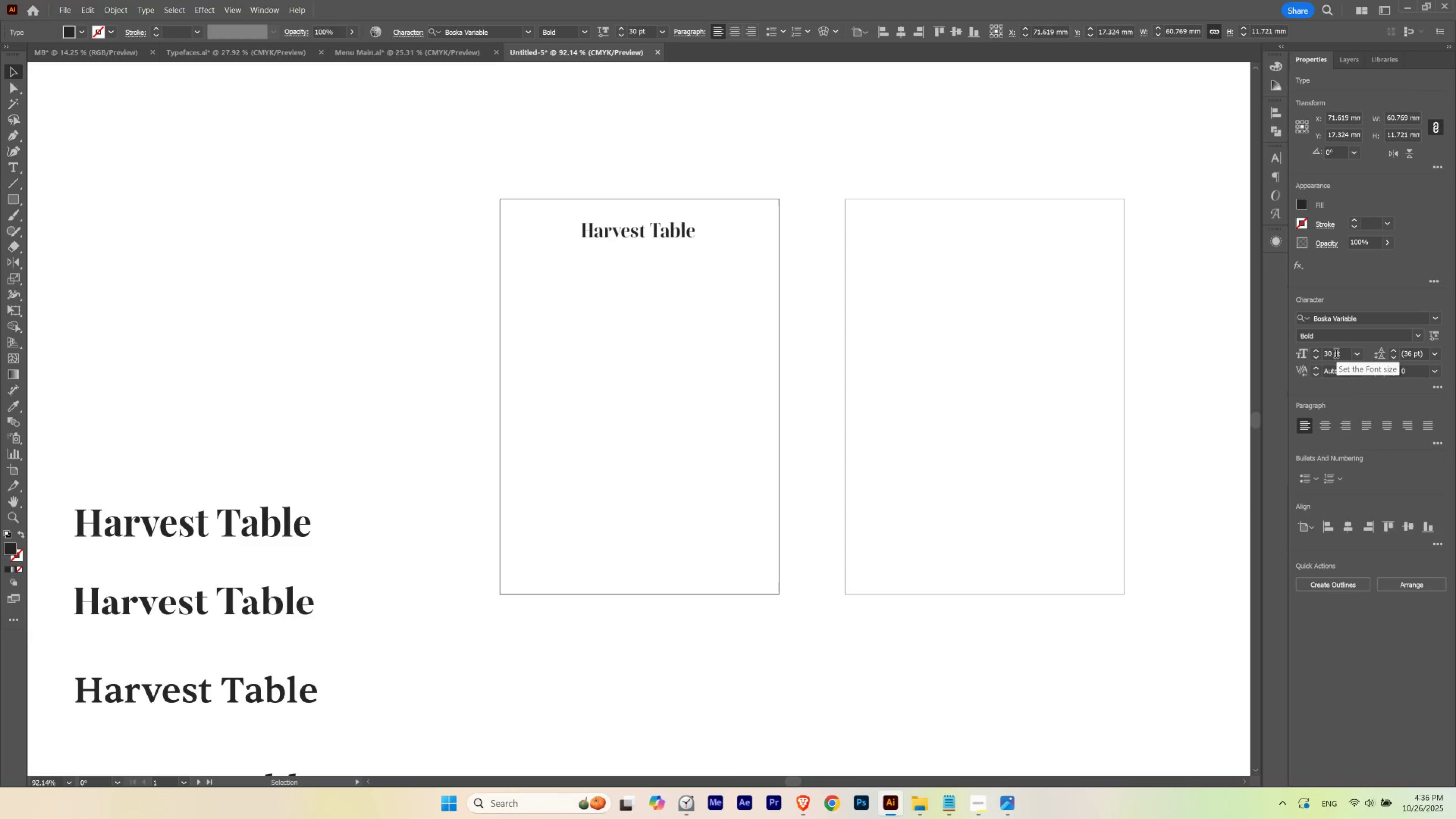 
key(Shift+ArrowRight)
 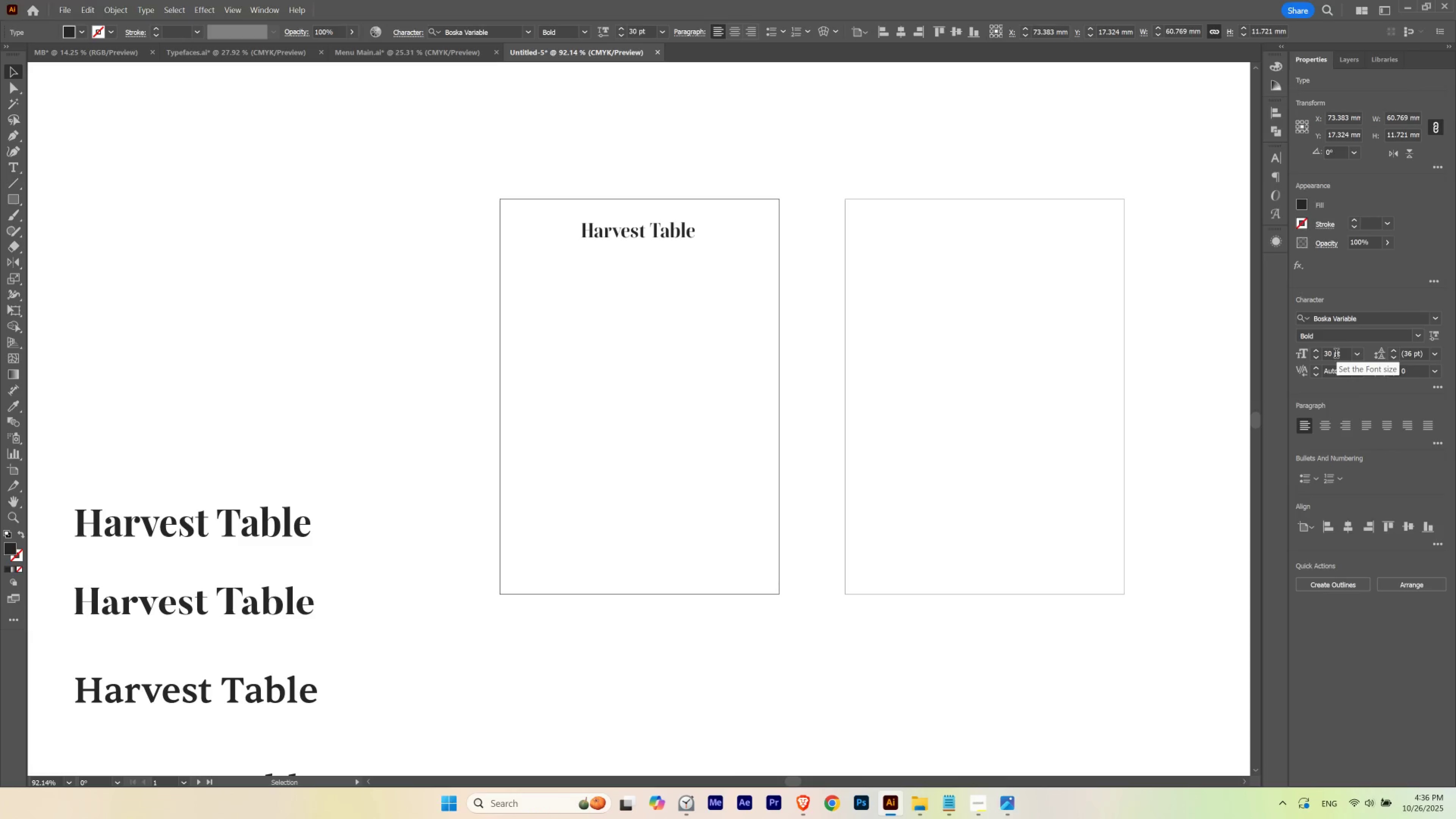 
key(ArrowLeft)
 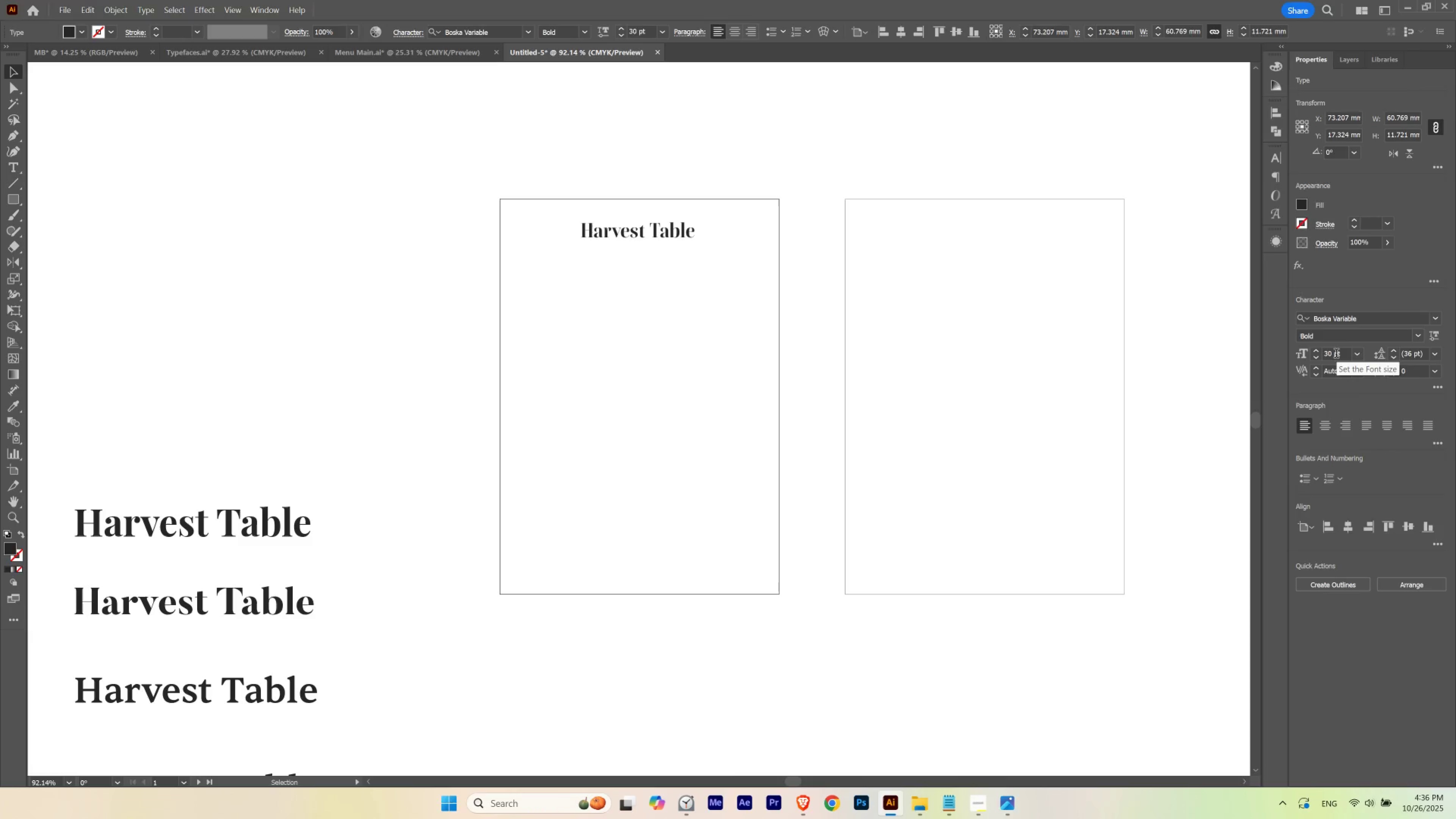 
key(ArrowLeft)
 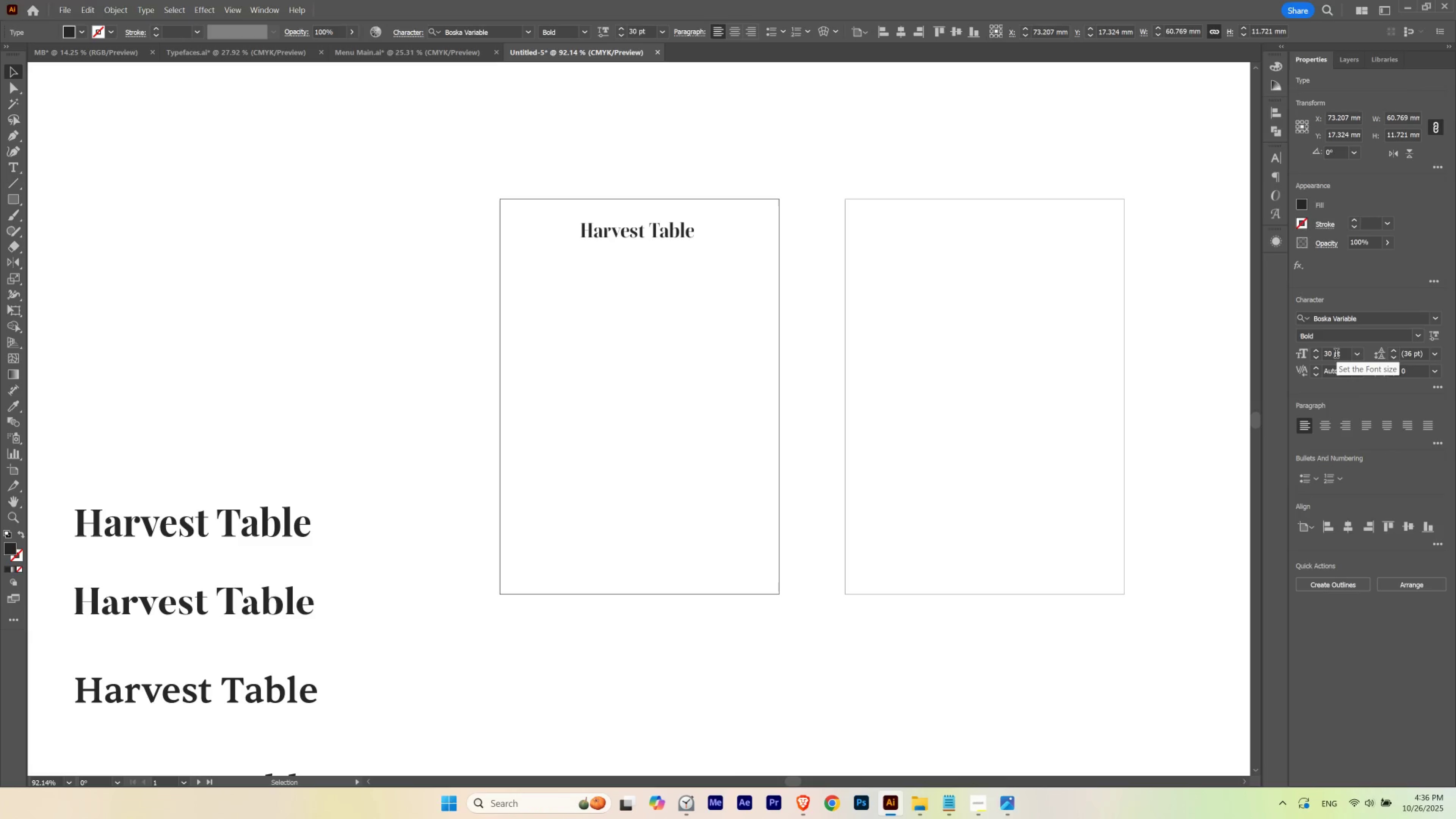 
key(ArrowLeft)
 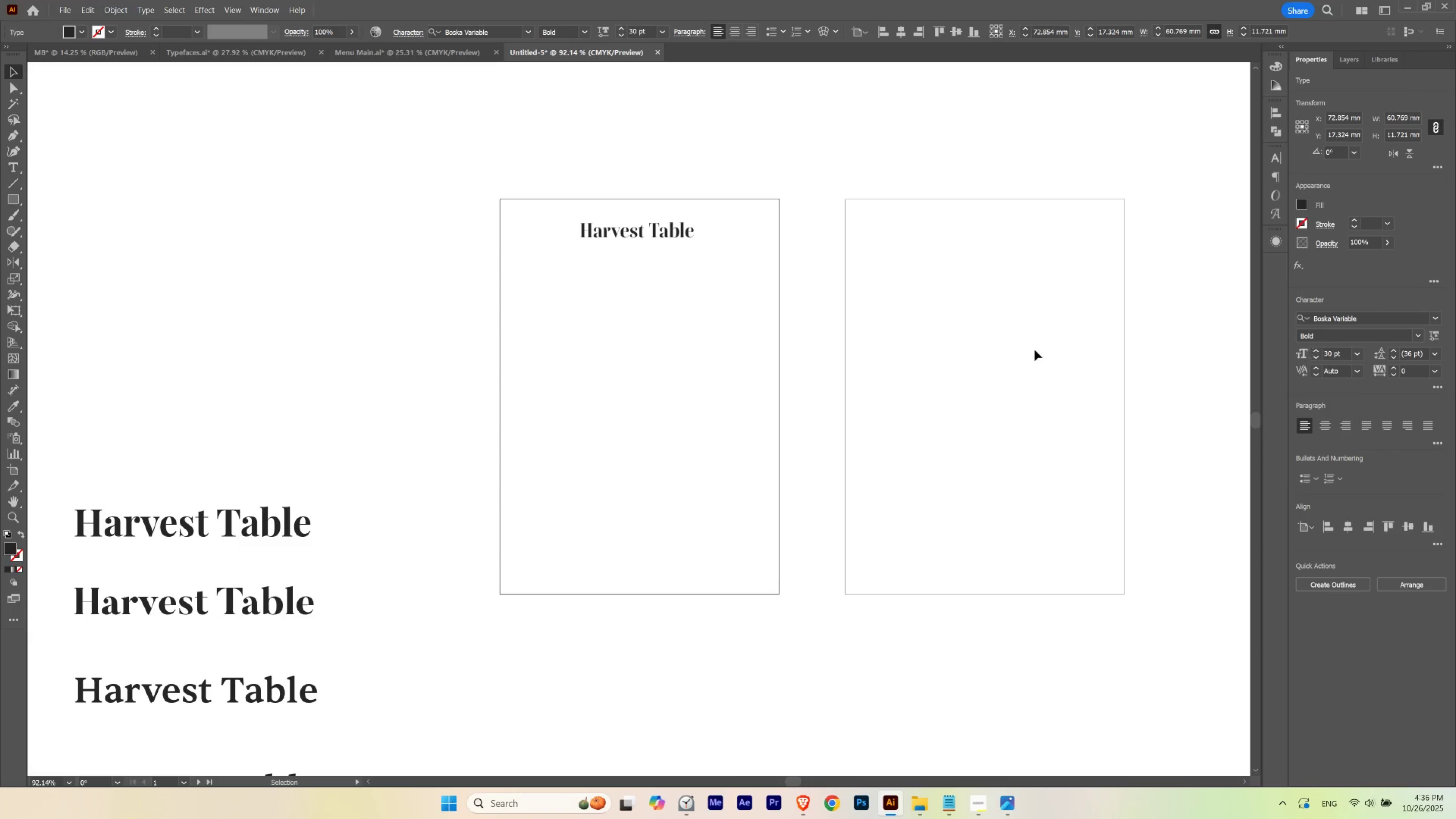 
hold_key(key=ControlLeft, duration=0.61)
 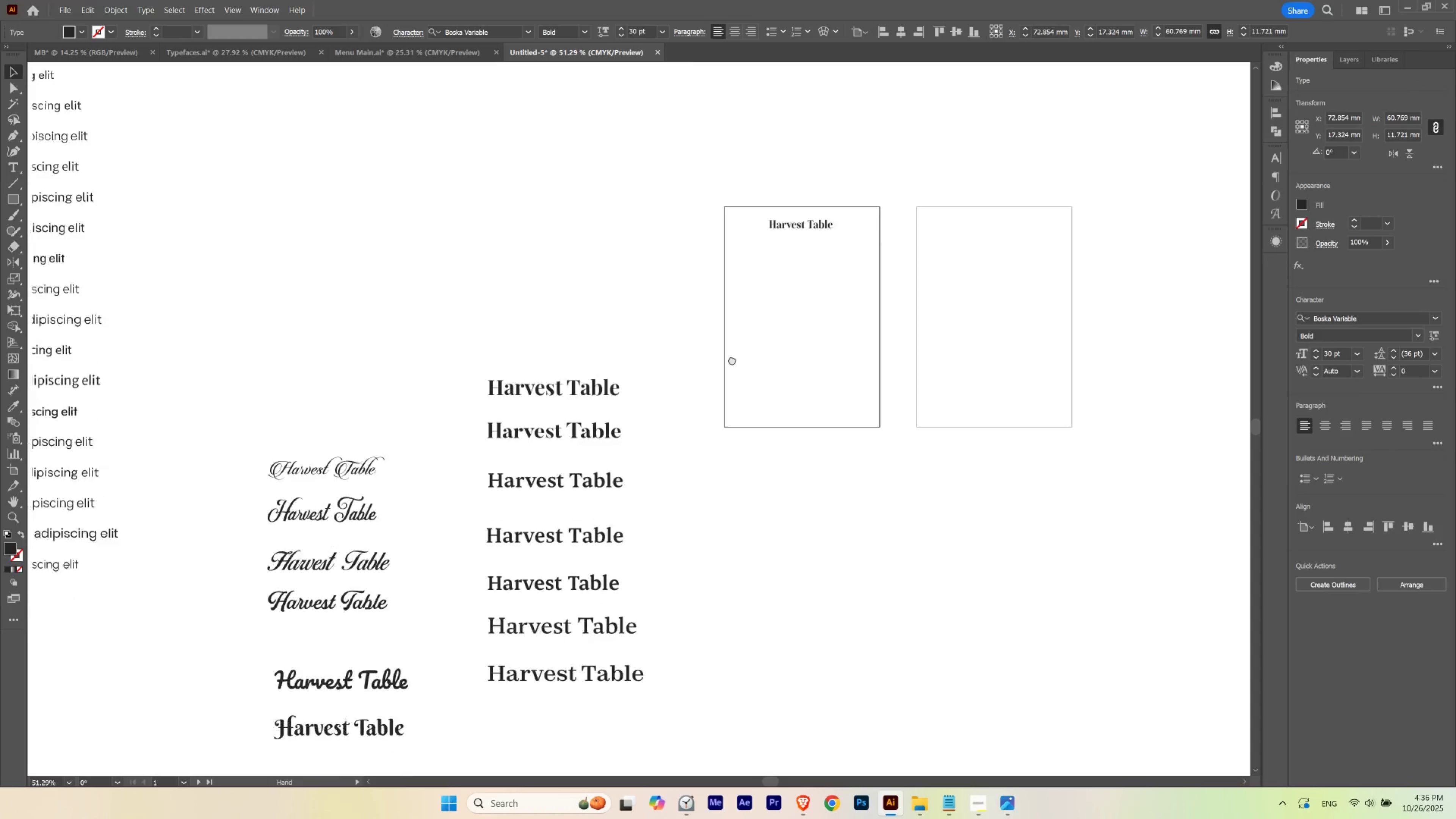 
hold_key(key=Space, duration=1.51)
 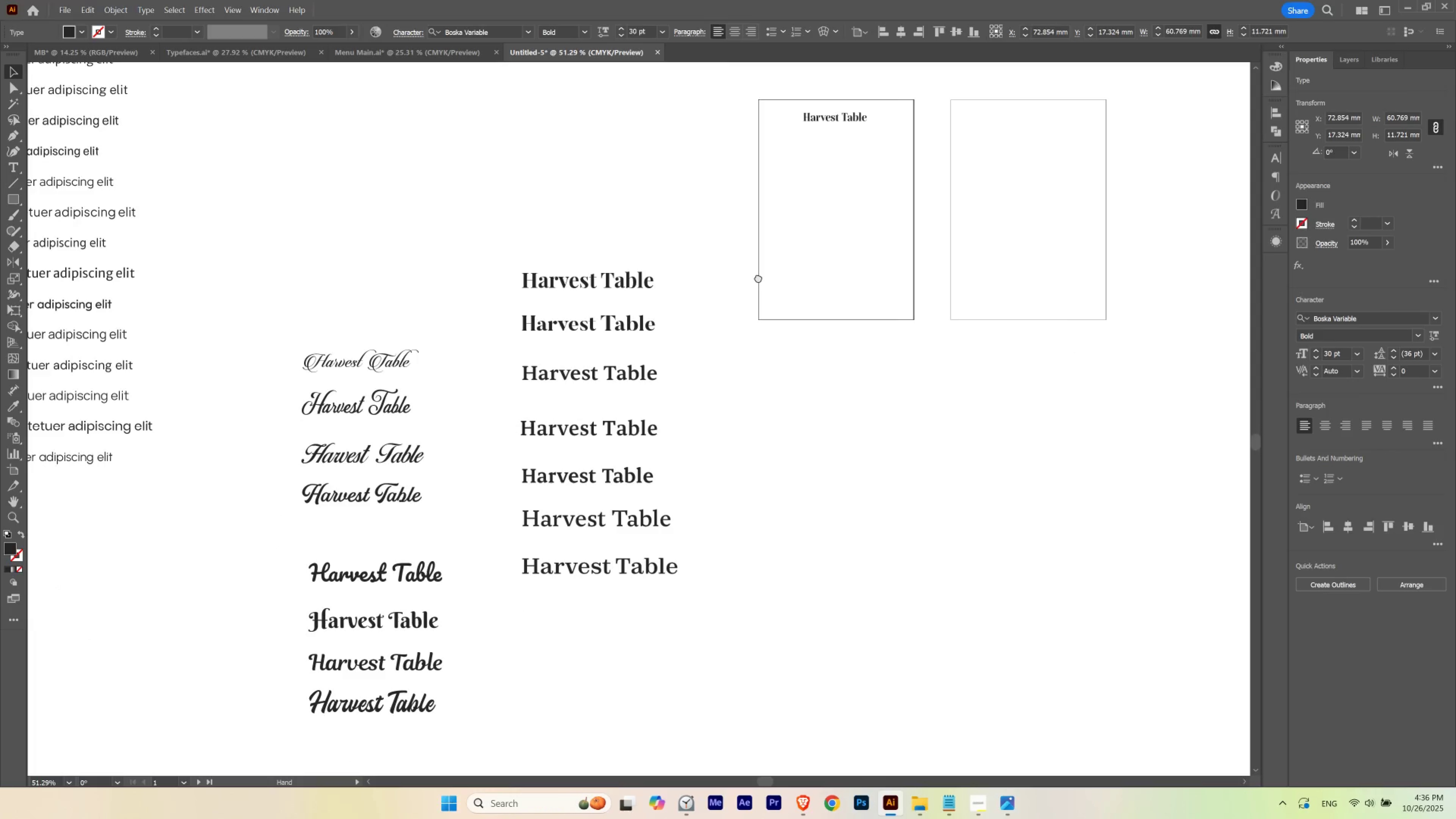 
hold_key(key=Space, duration=0.48)
 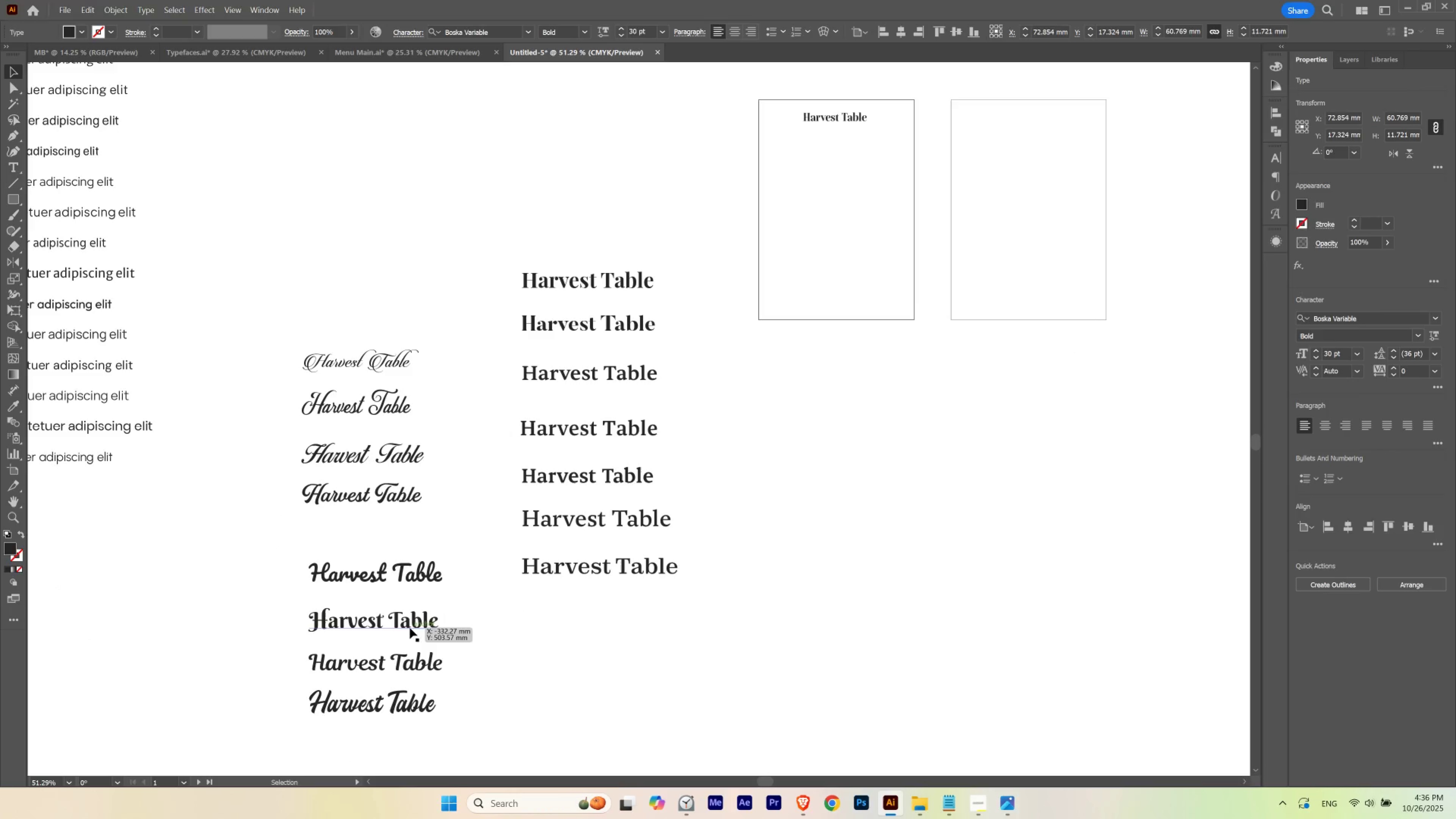 
left_click([410, 628])
 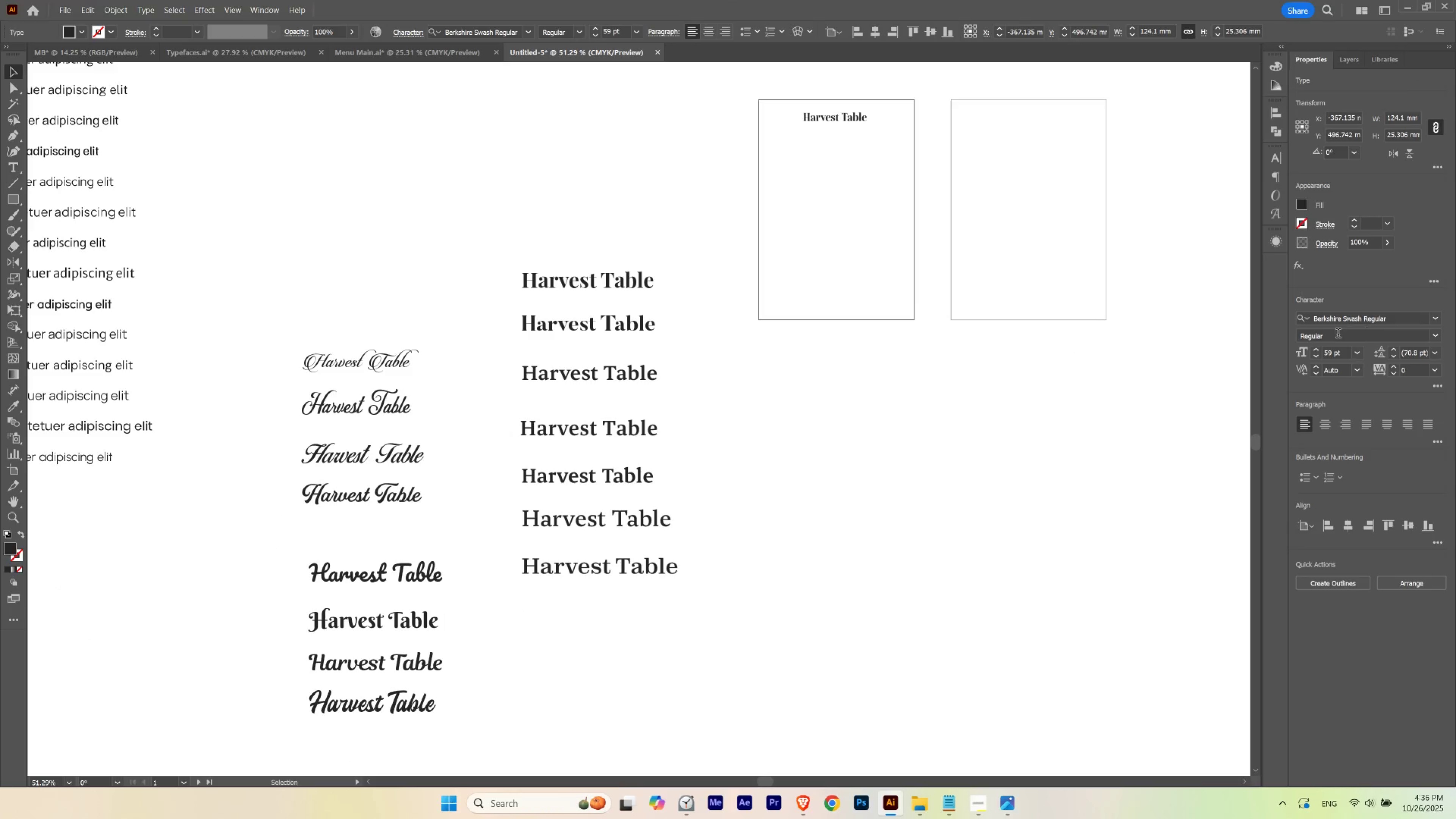 
left_click([1145, 369])
 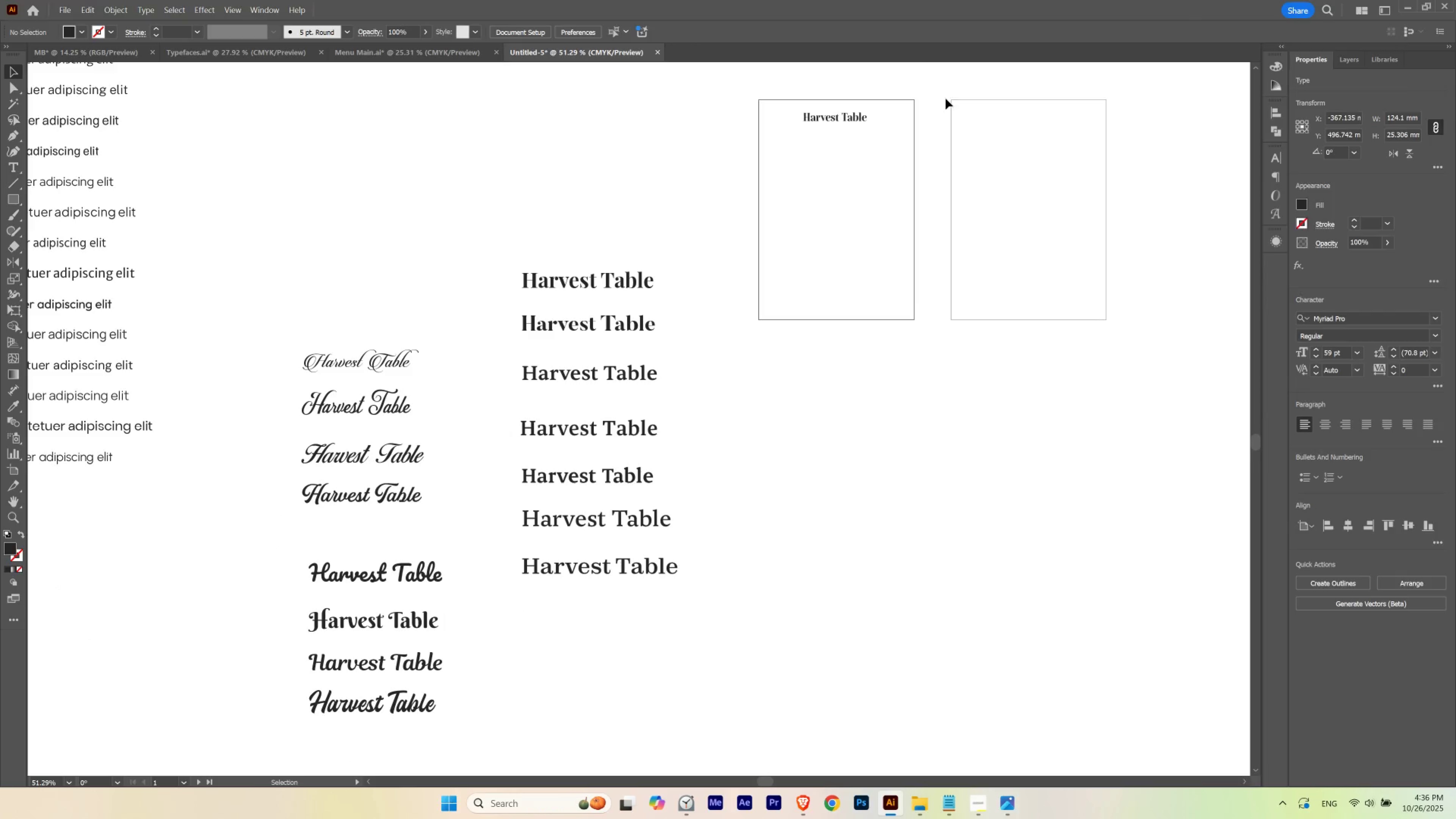 
hold_key(key=Space, duration=1.02)
 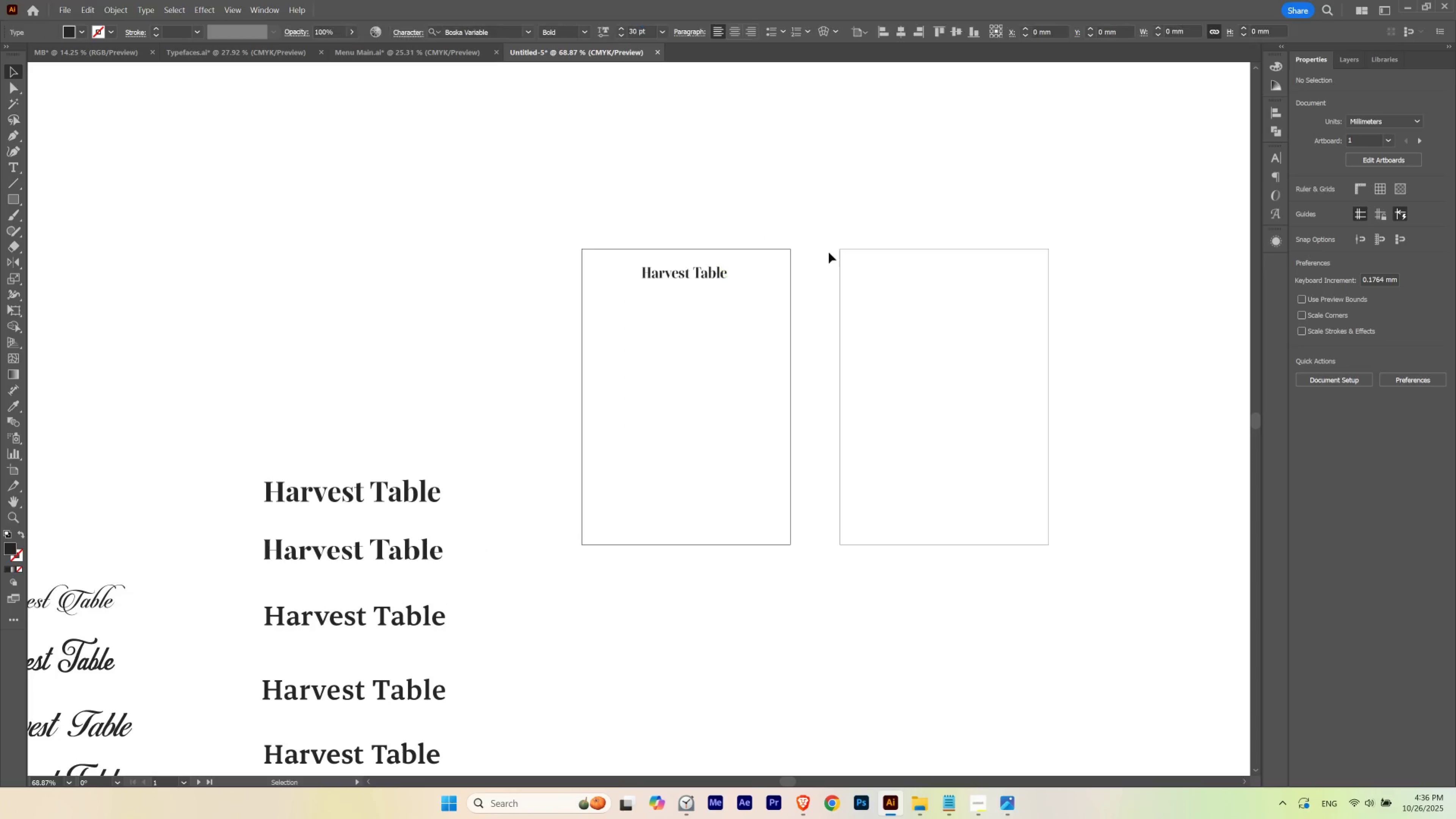 
hold_key(key=ControlLeft, duration=0.48)
 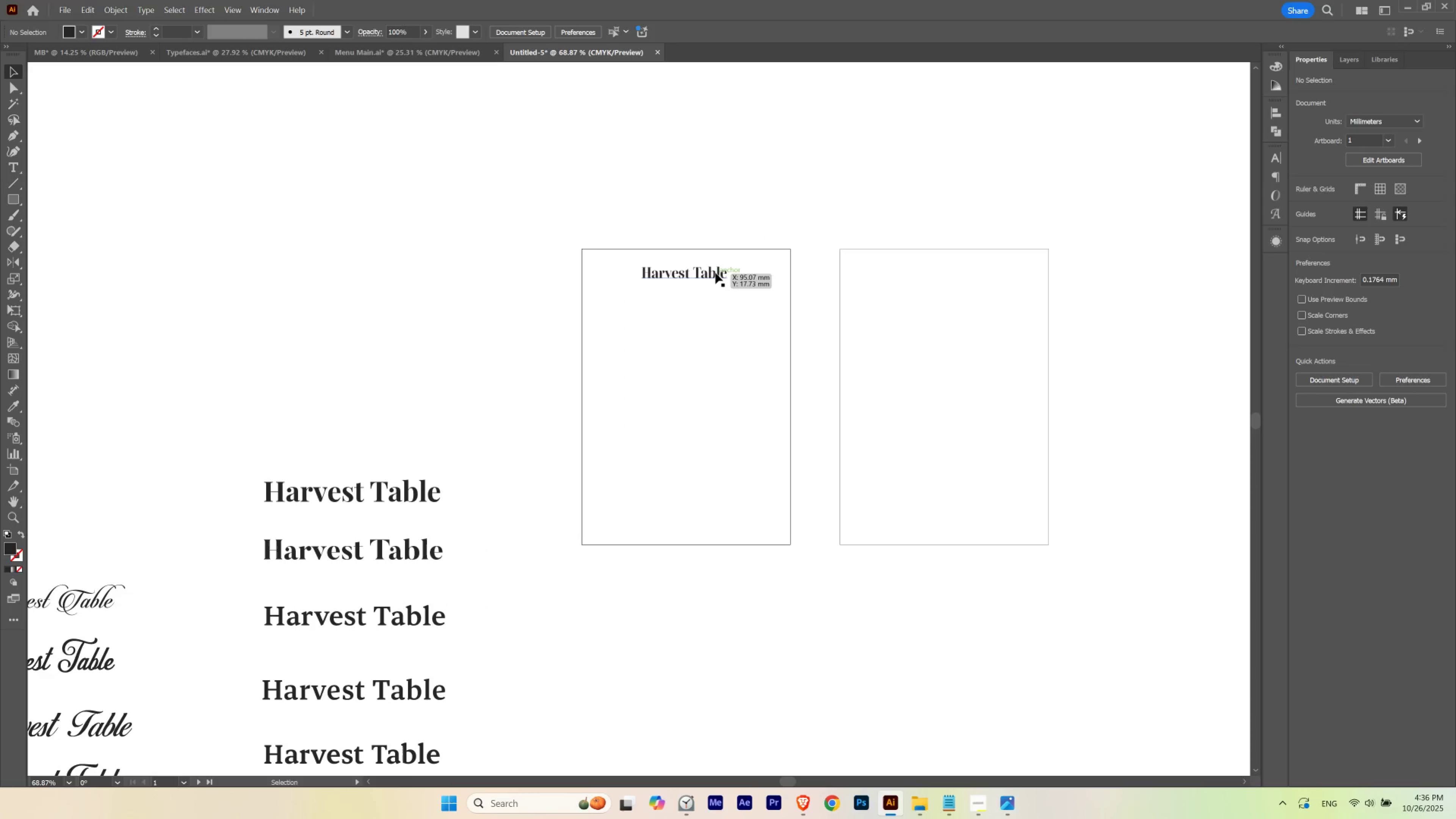 
left_click([715, 274])
 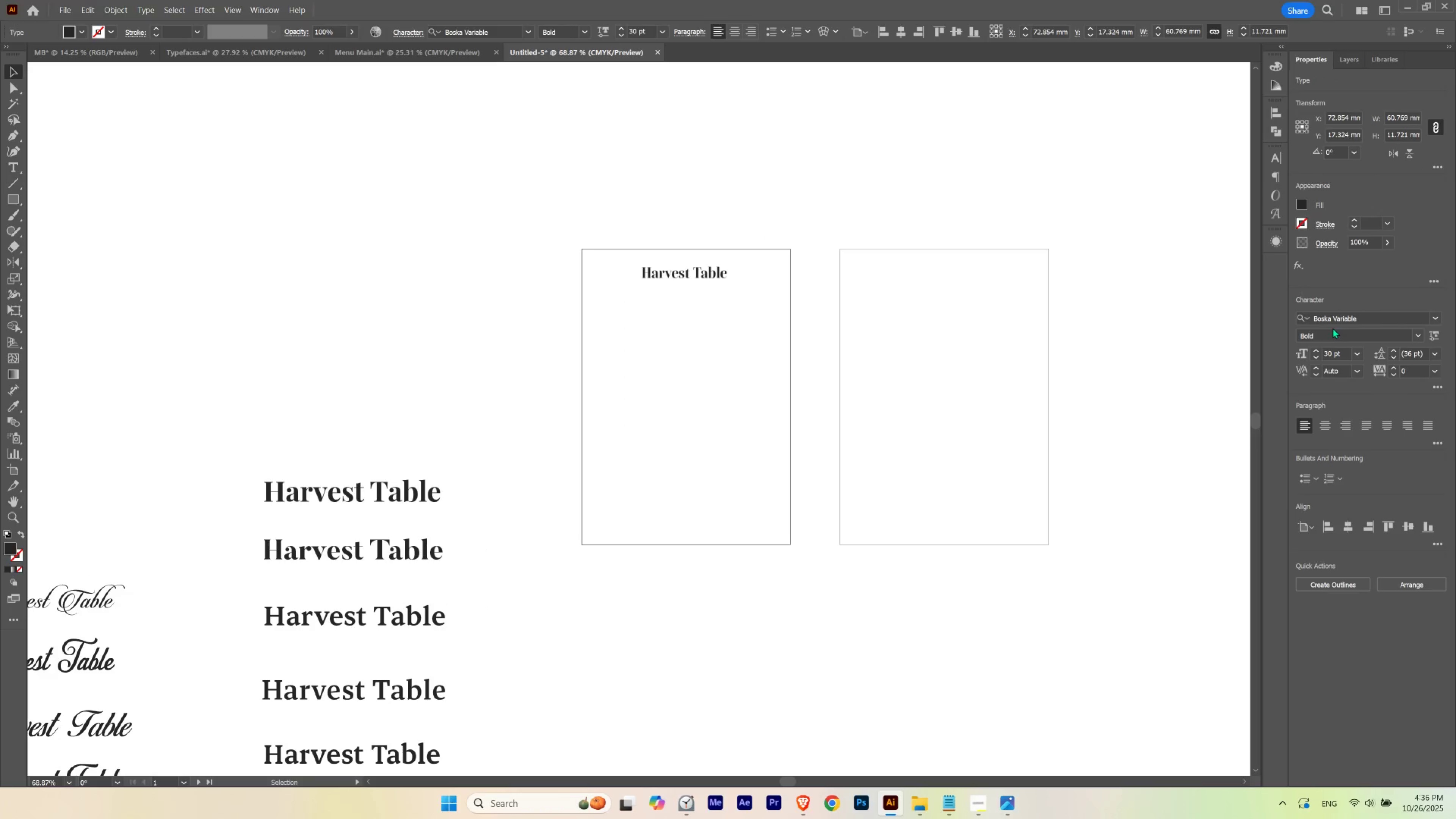 
double_click([1337, 319])
 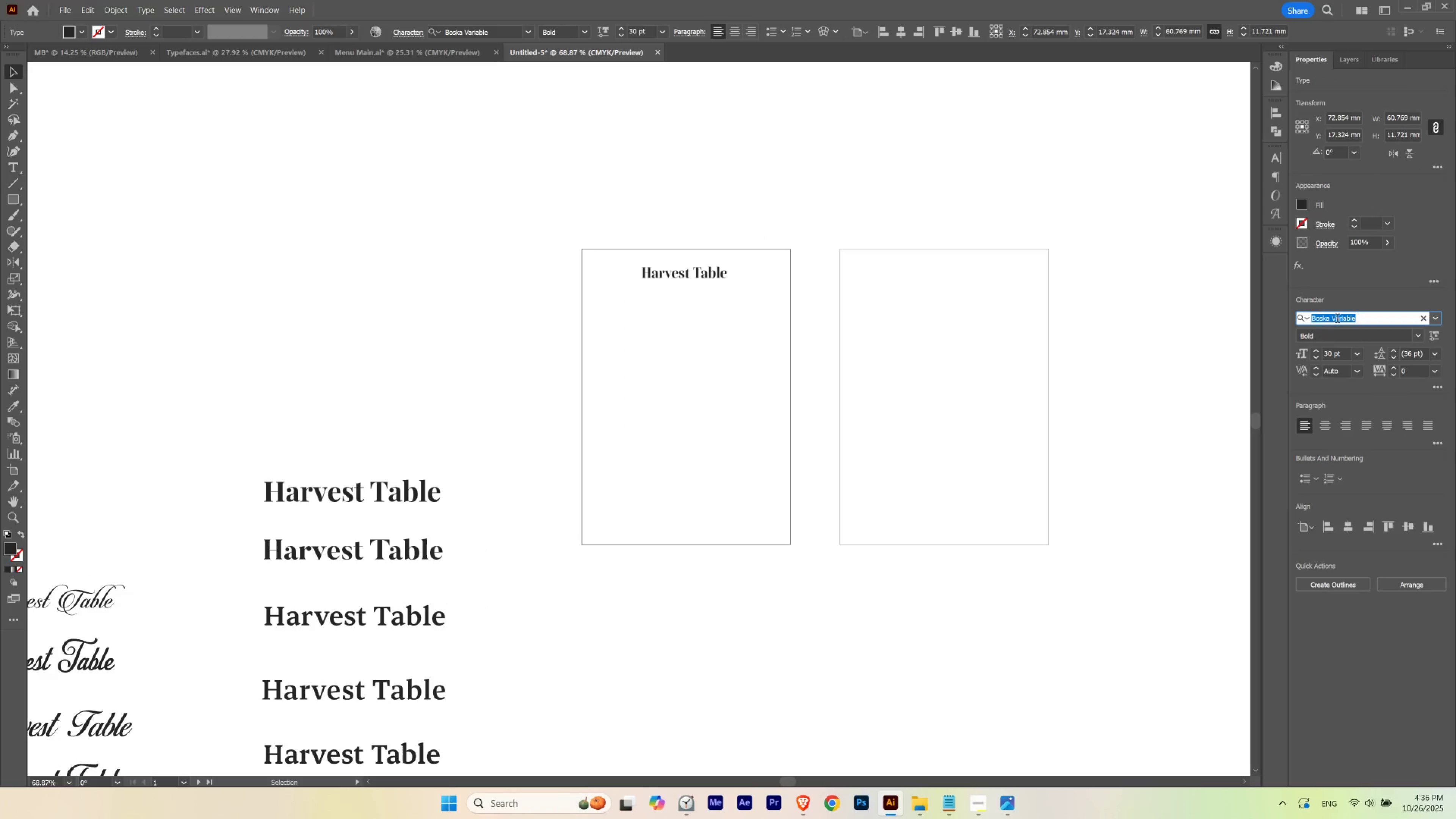 
type(berk)
 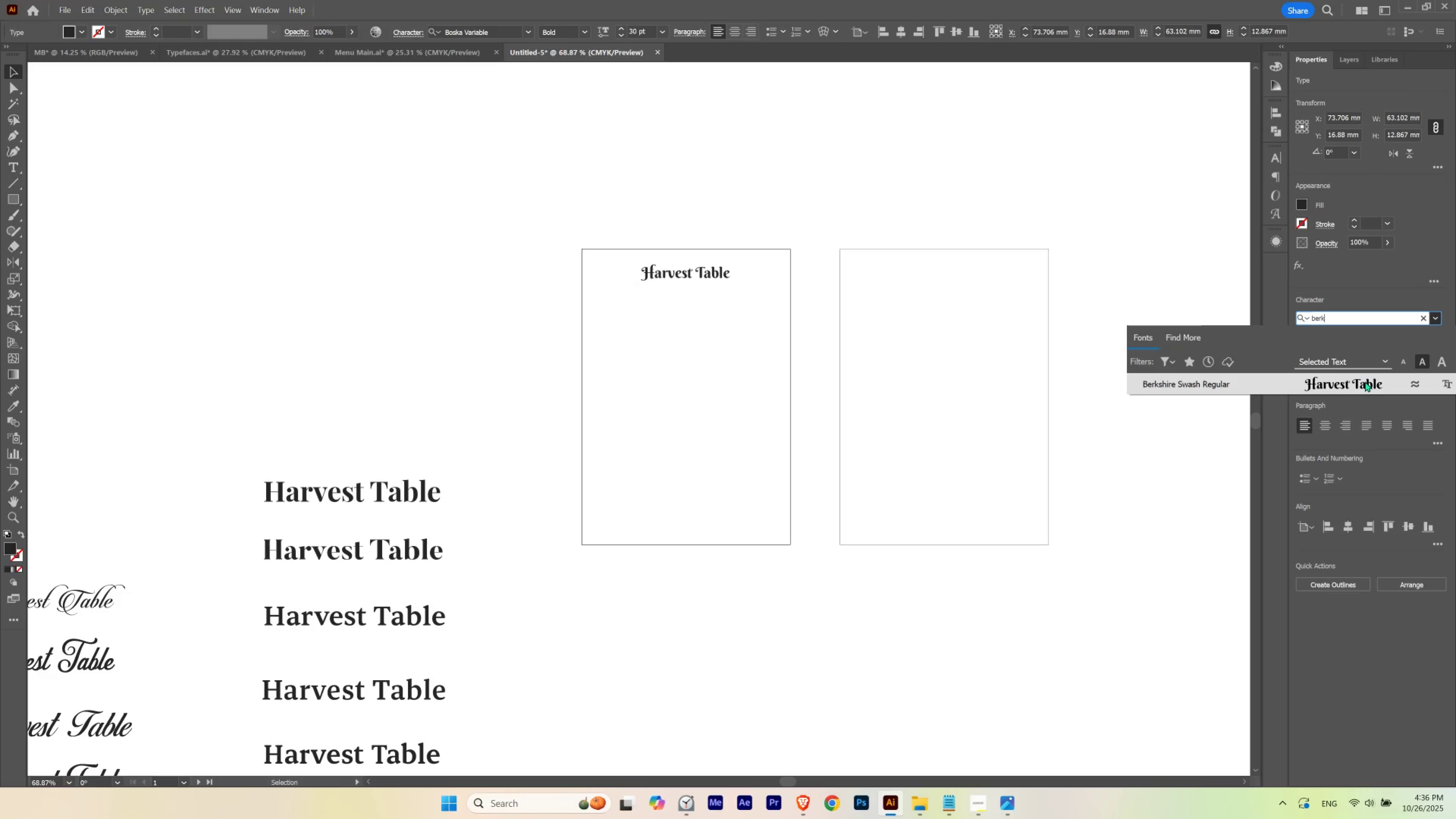 
left_click([1365, 381])
 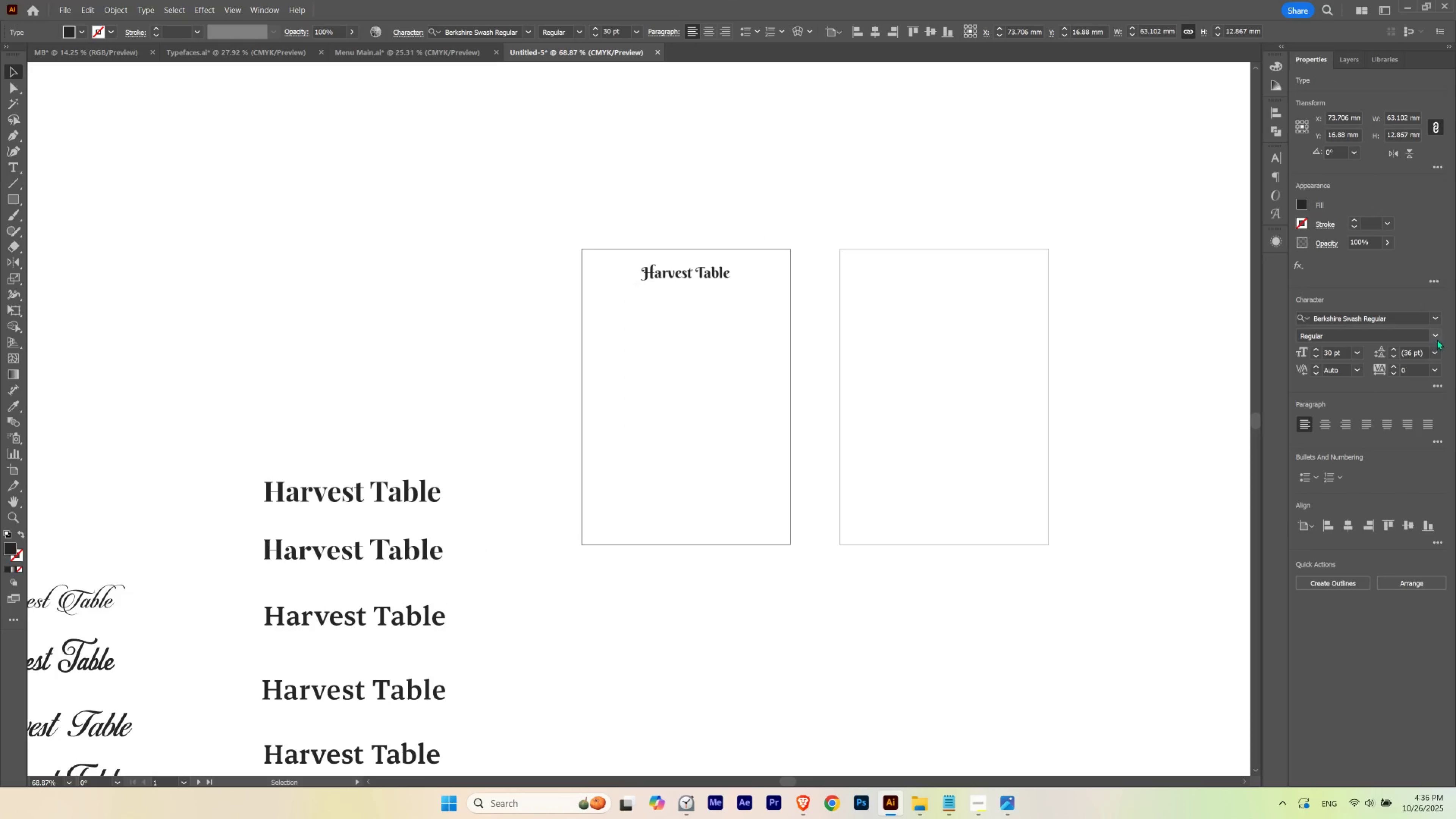 
left_click([1437, 338])
 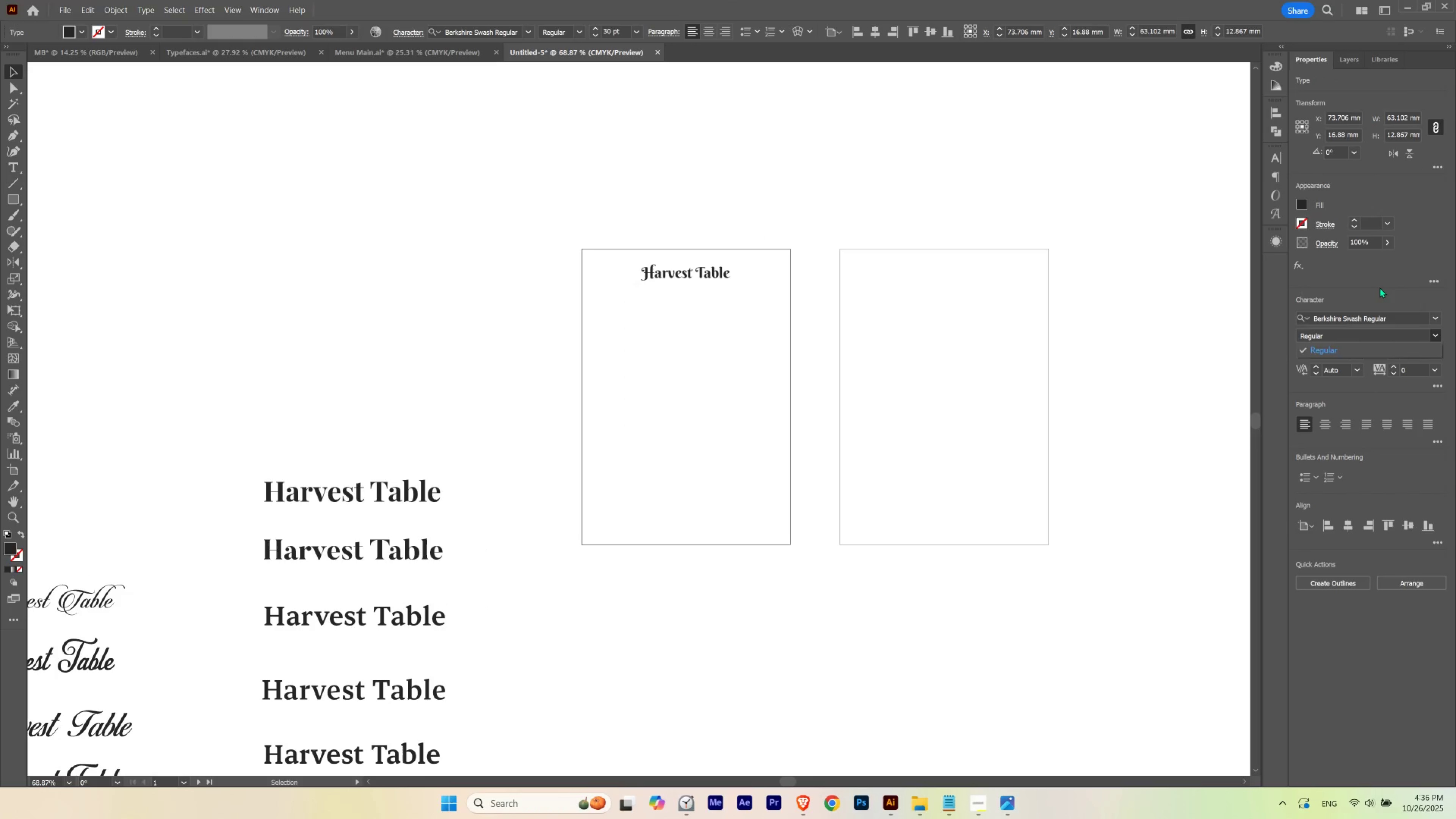 
left_click([1379, 287])
 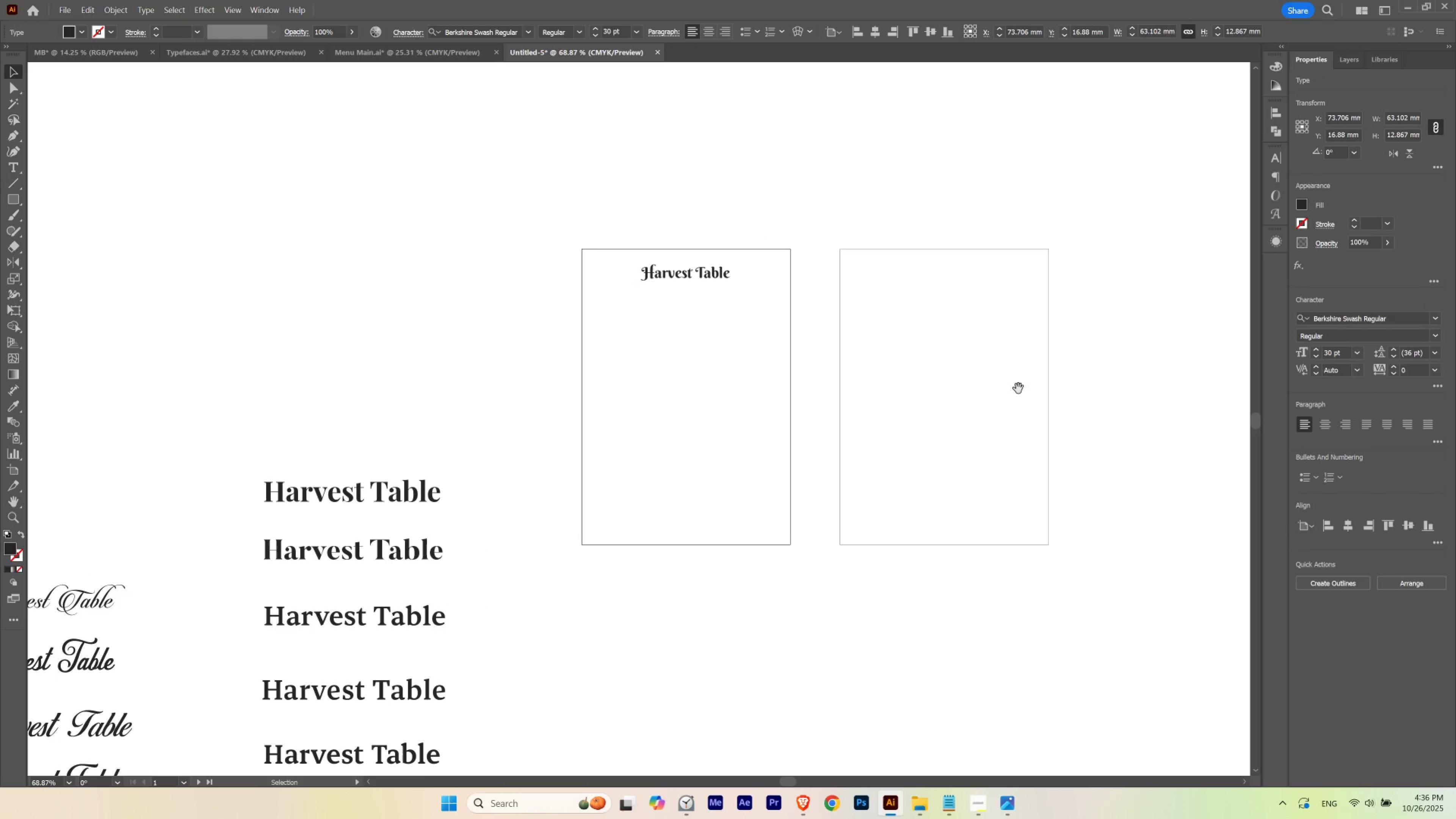 
hold_key(key=Space, duration=1.43)
 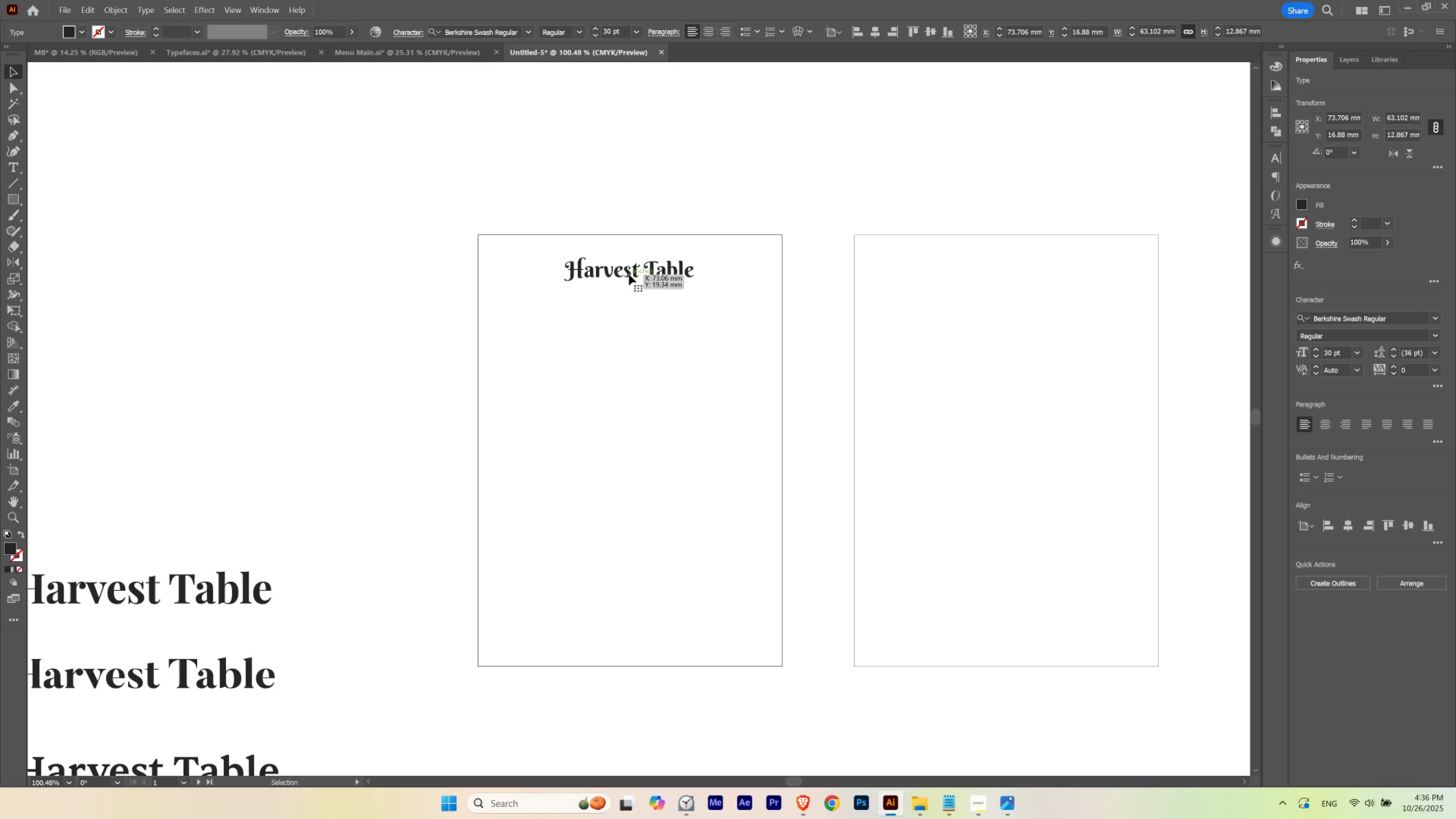 
hold_key(key=ControlLeft, duration=0.67)
 